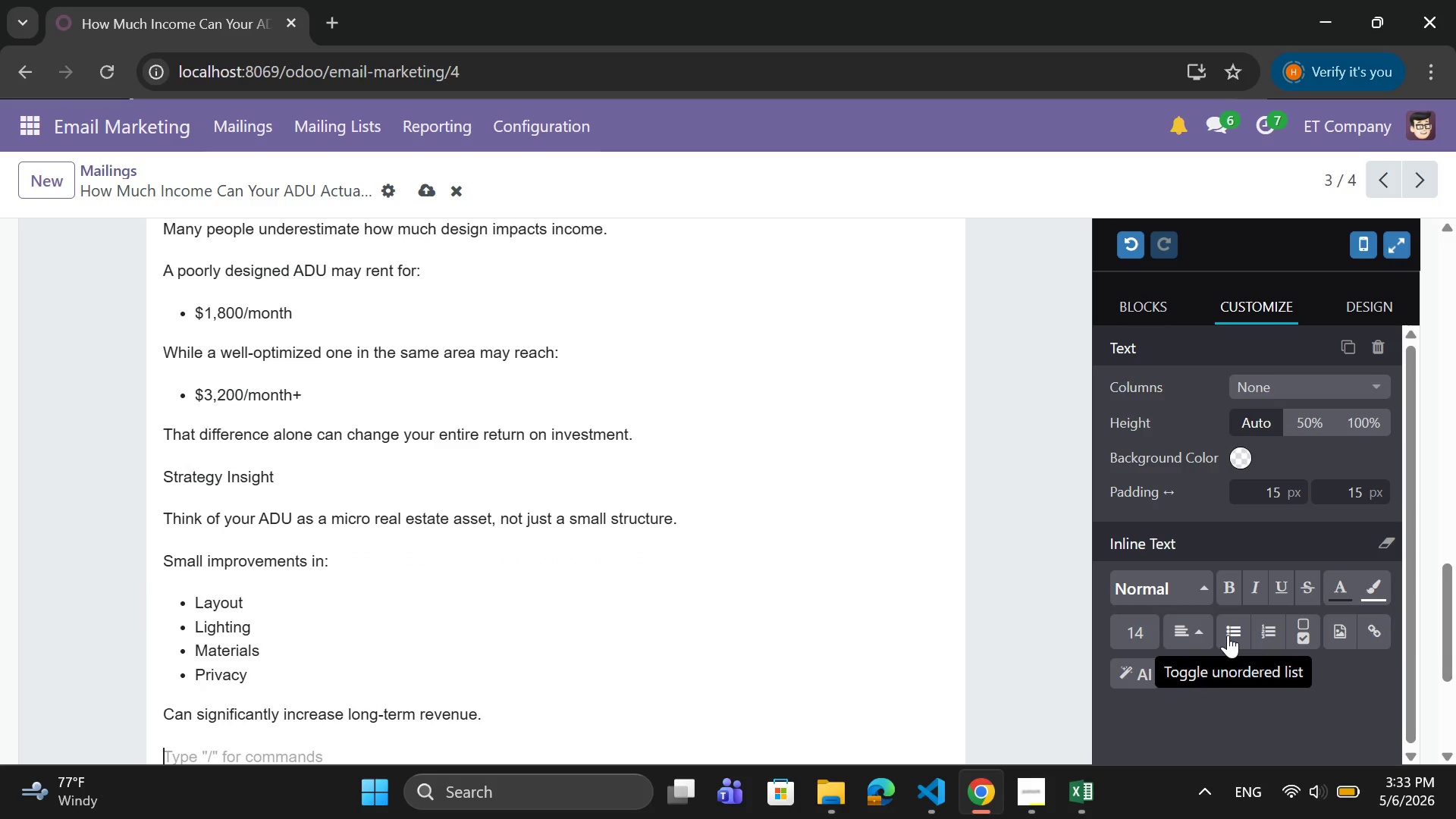 
type(Recommended Reading)
 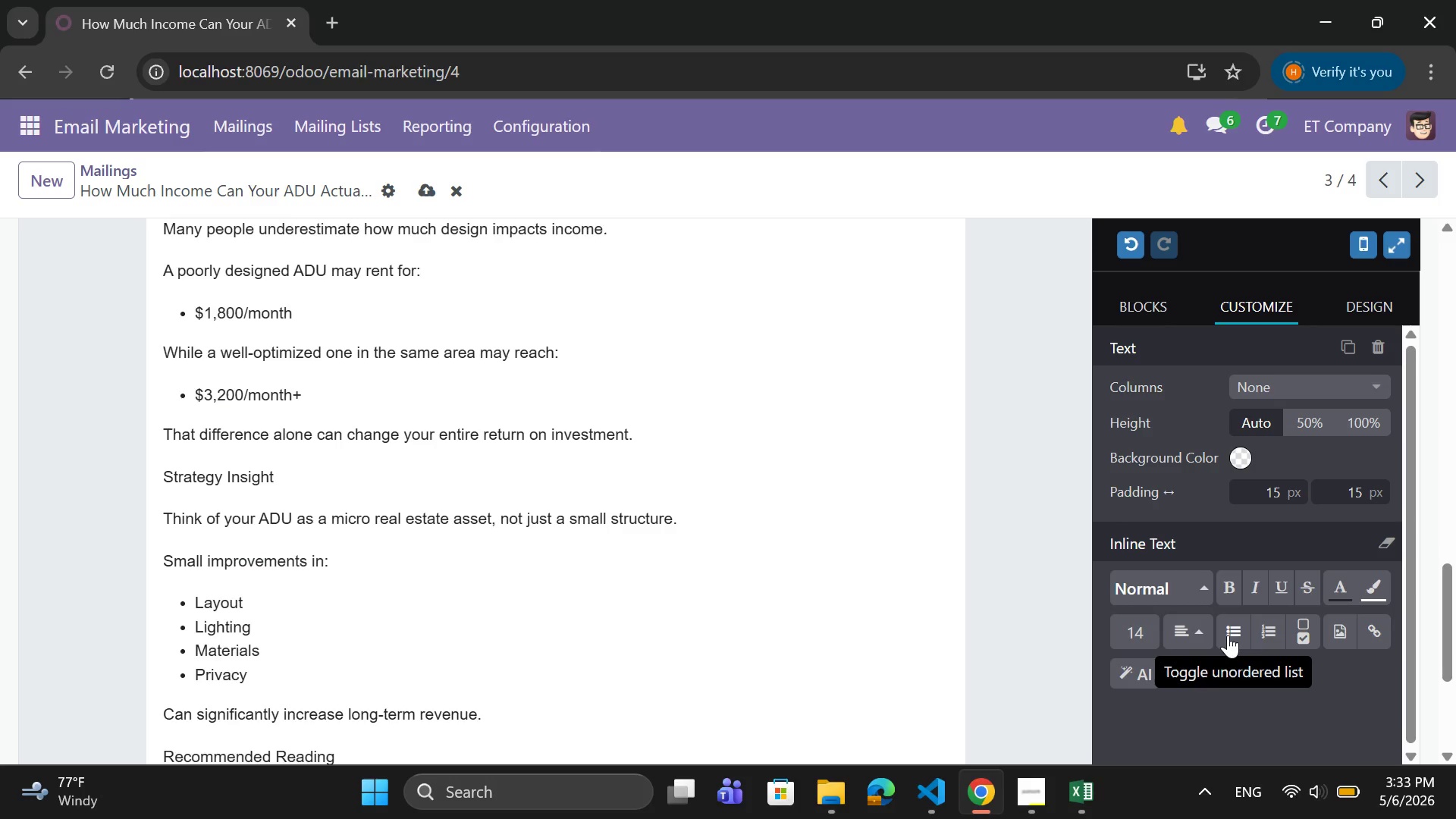 
key(Enter)
 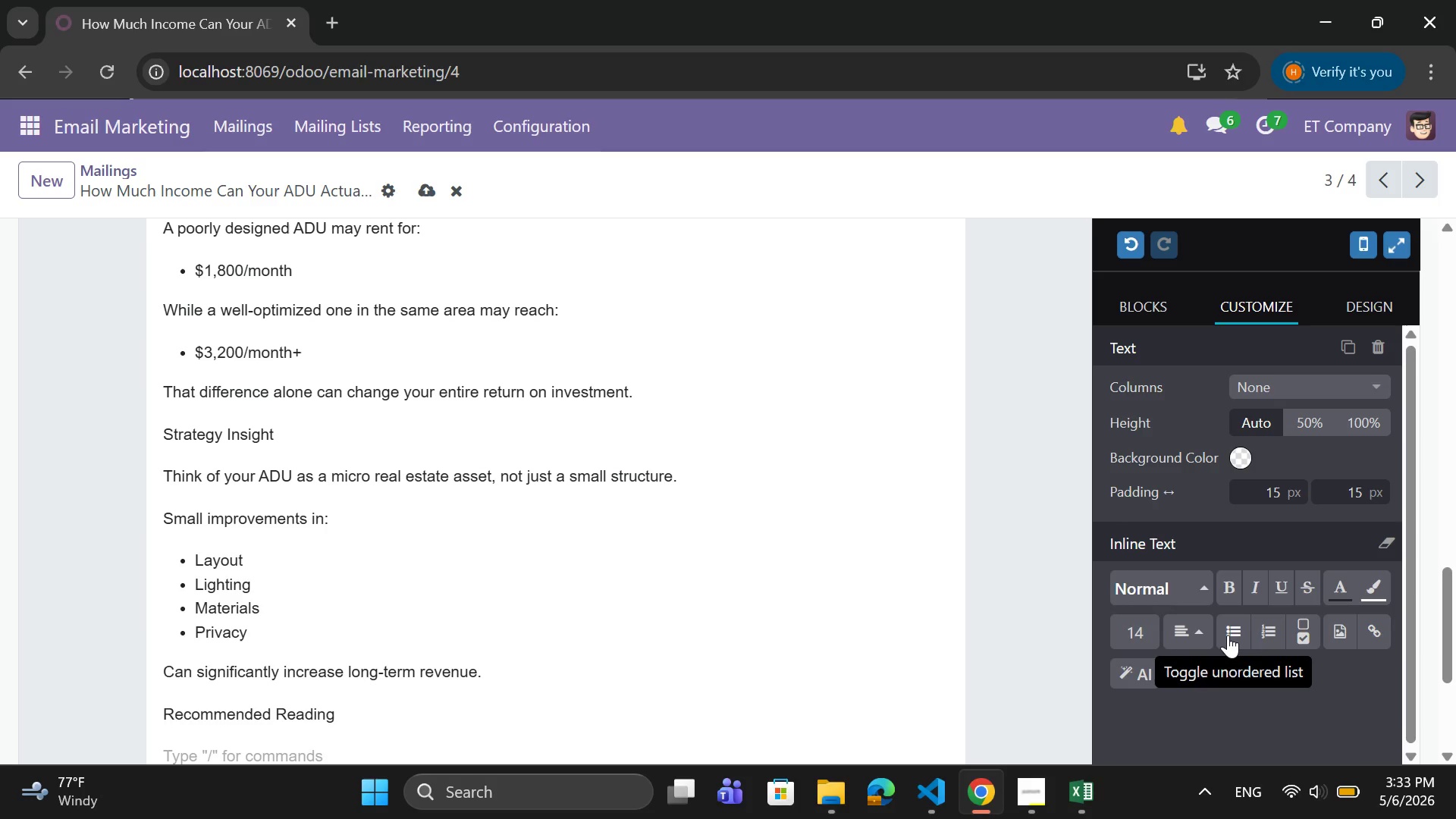 
key(Shift+Quote)
 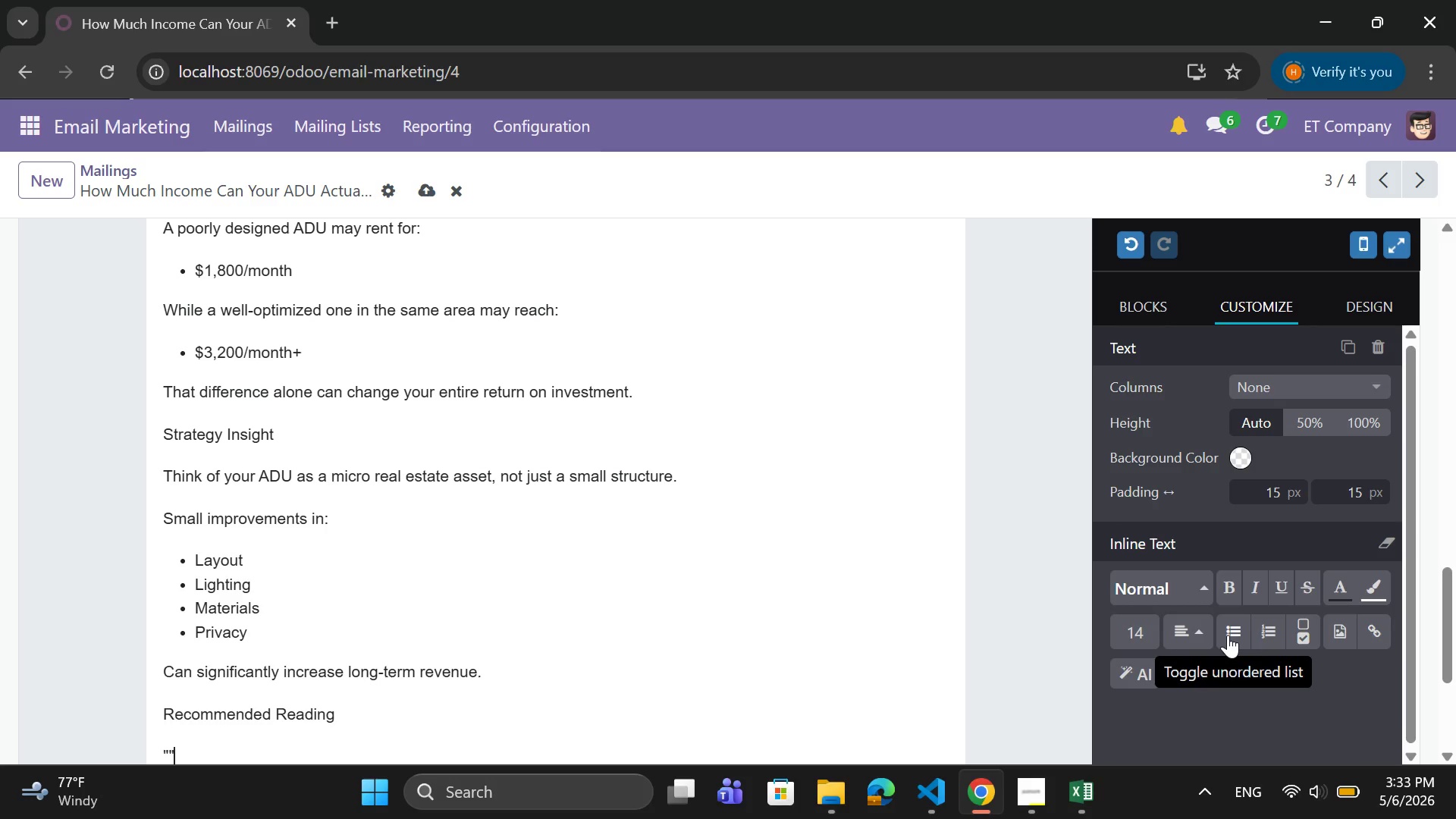 
key(Shift+Quote)
 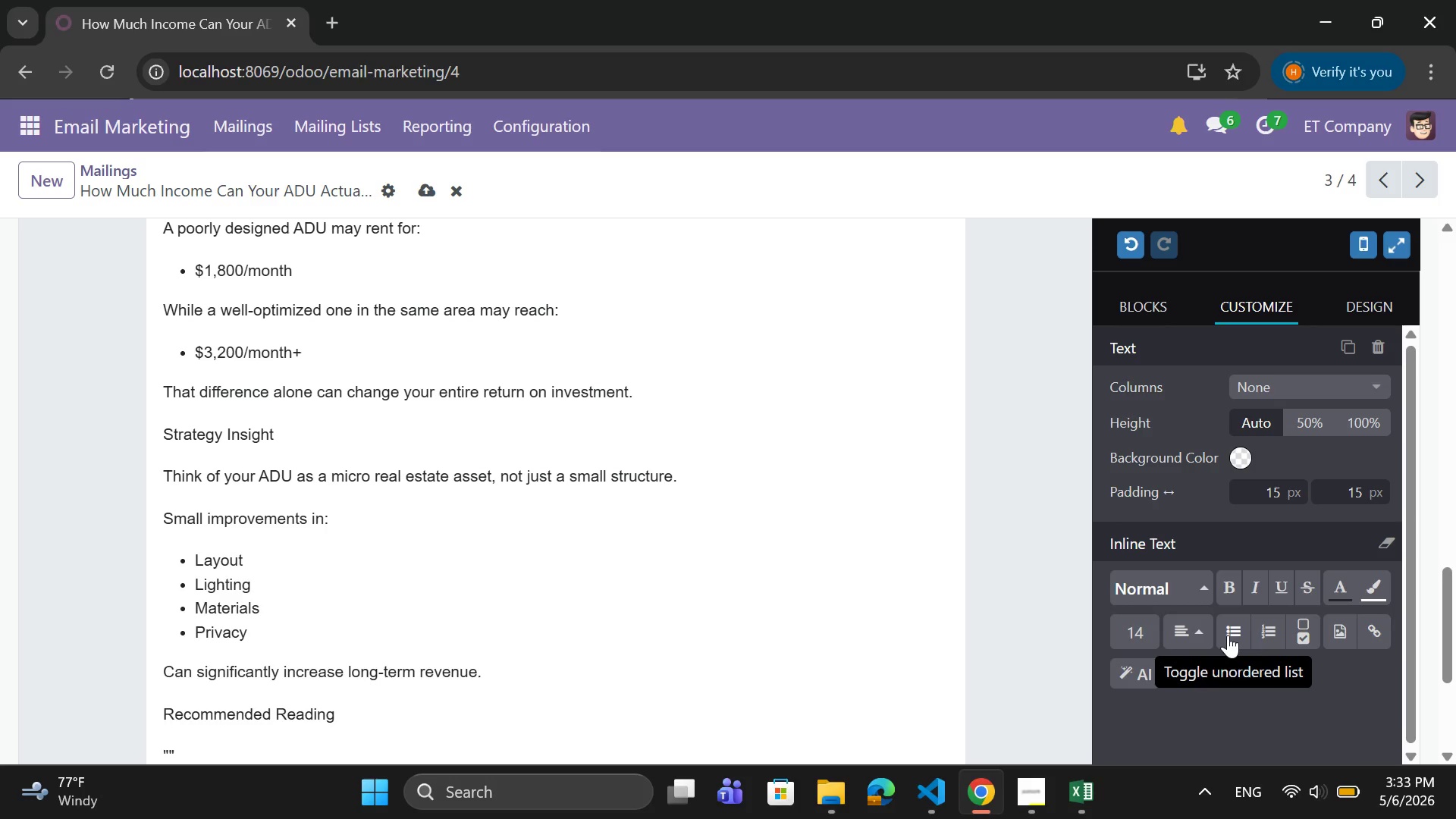 
wait(5.02)
 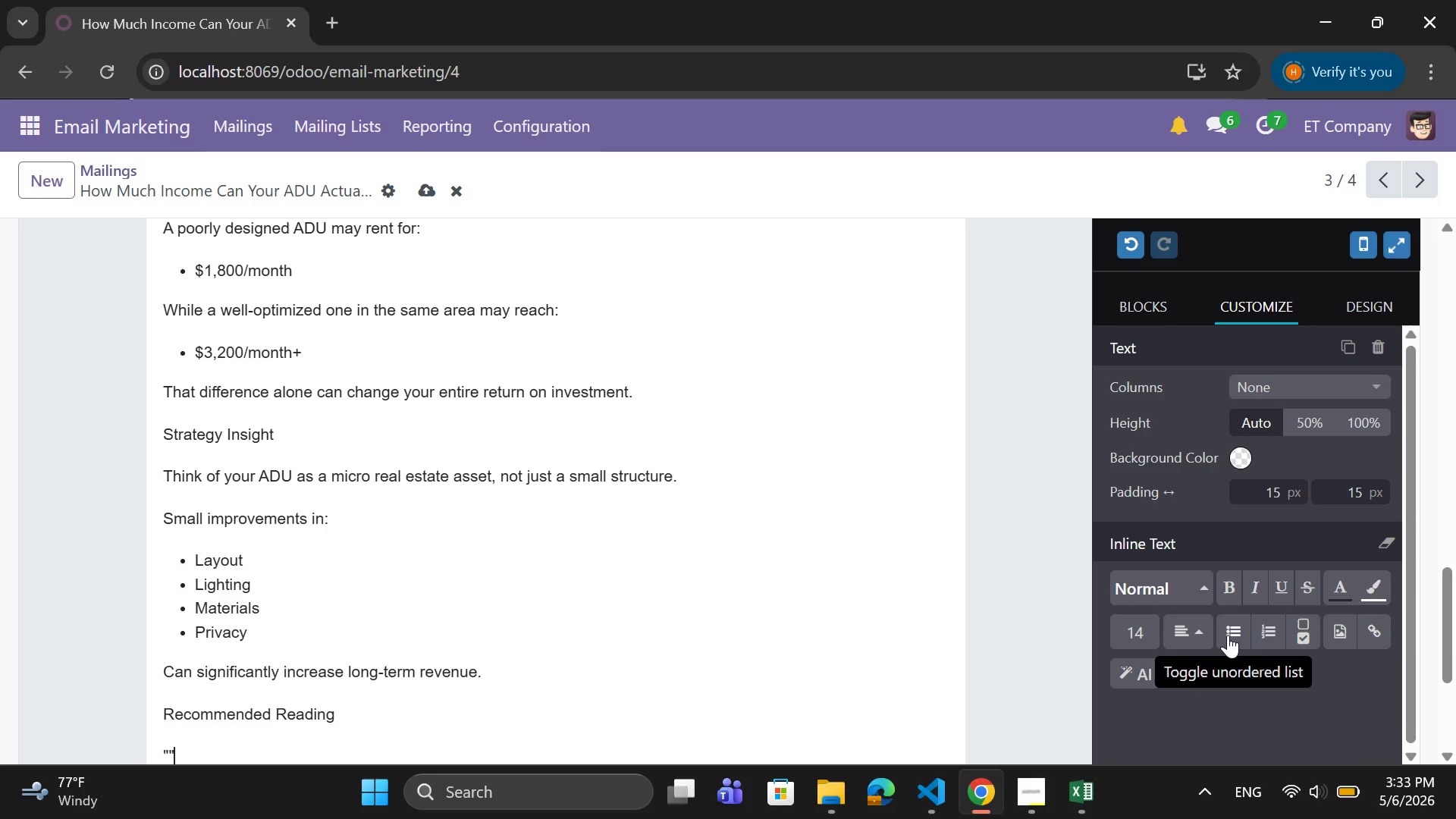 
key(Backspace)
 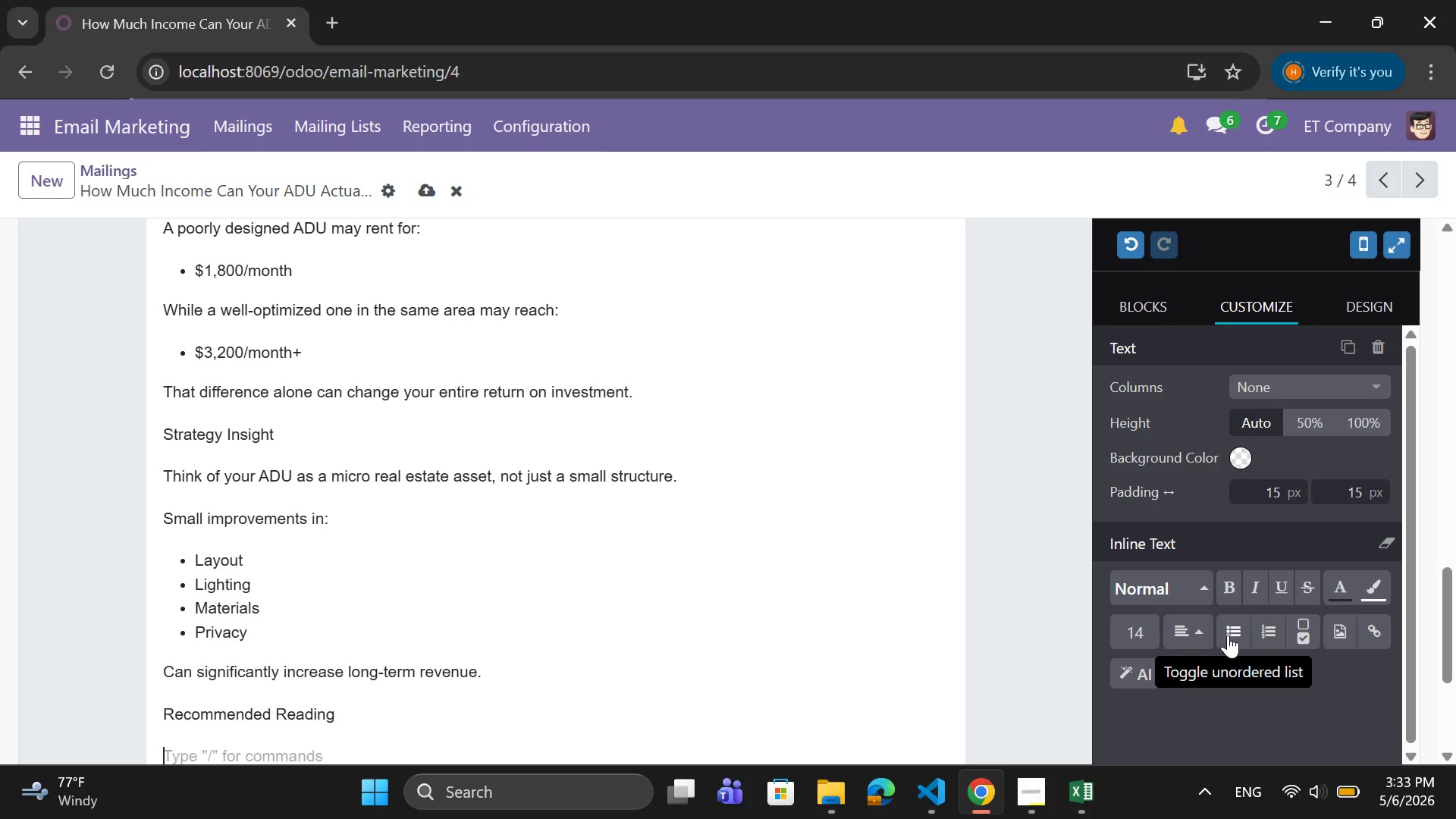 
key(Backspace)
 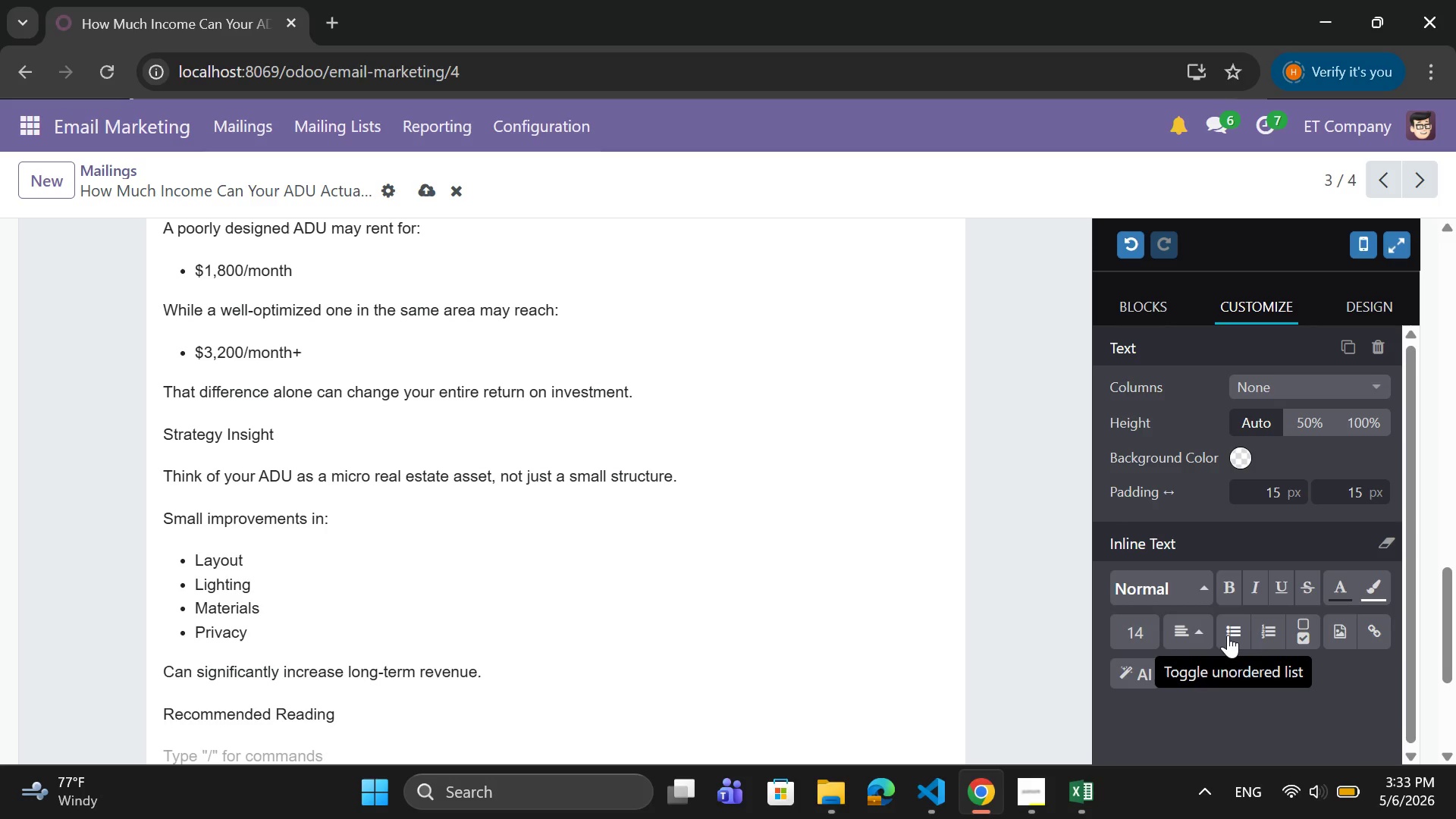 
key(Backspace)
 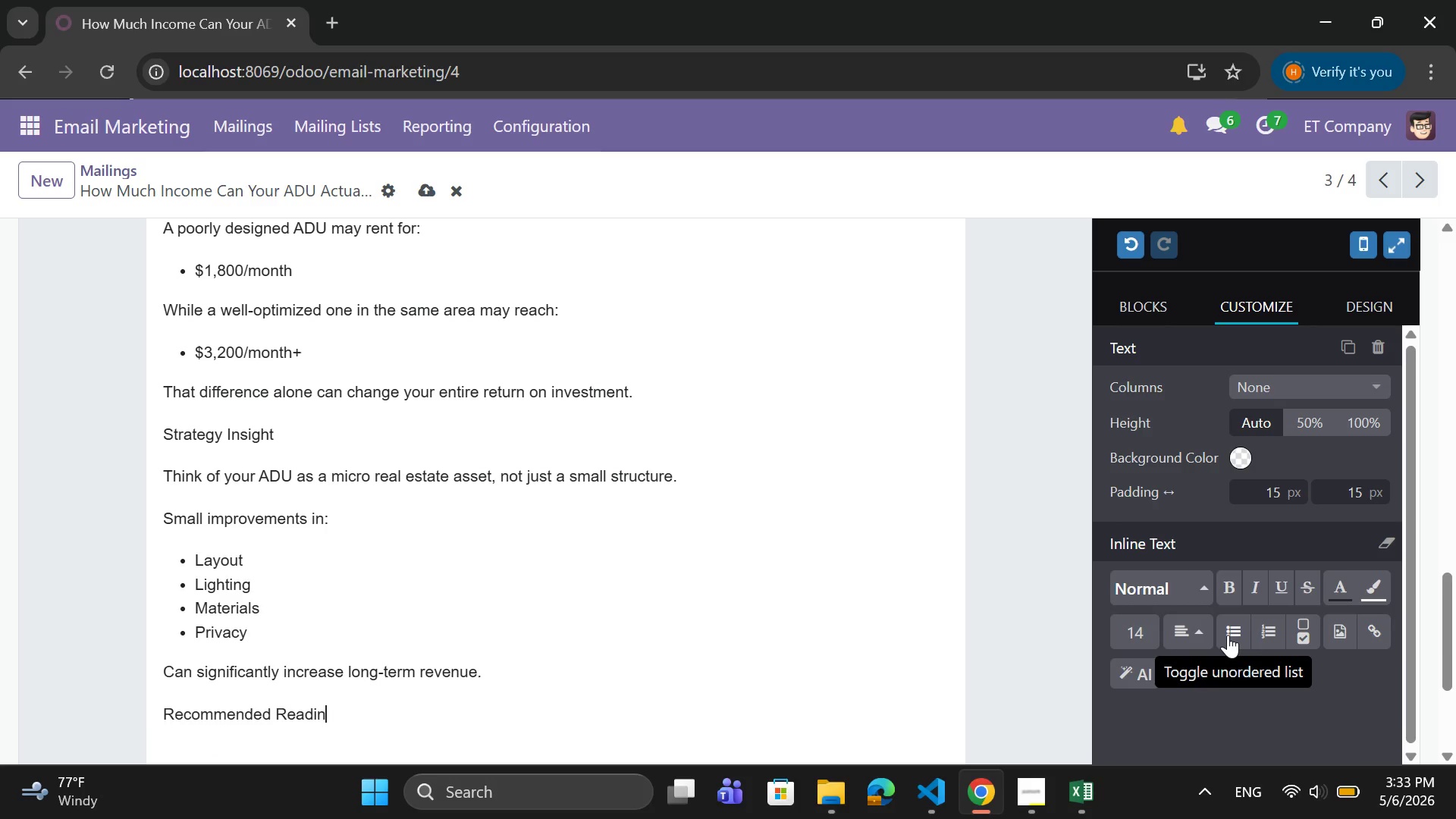 
key(Backspace)
 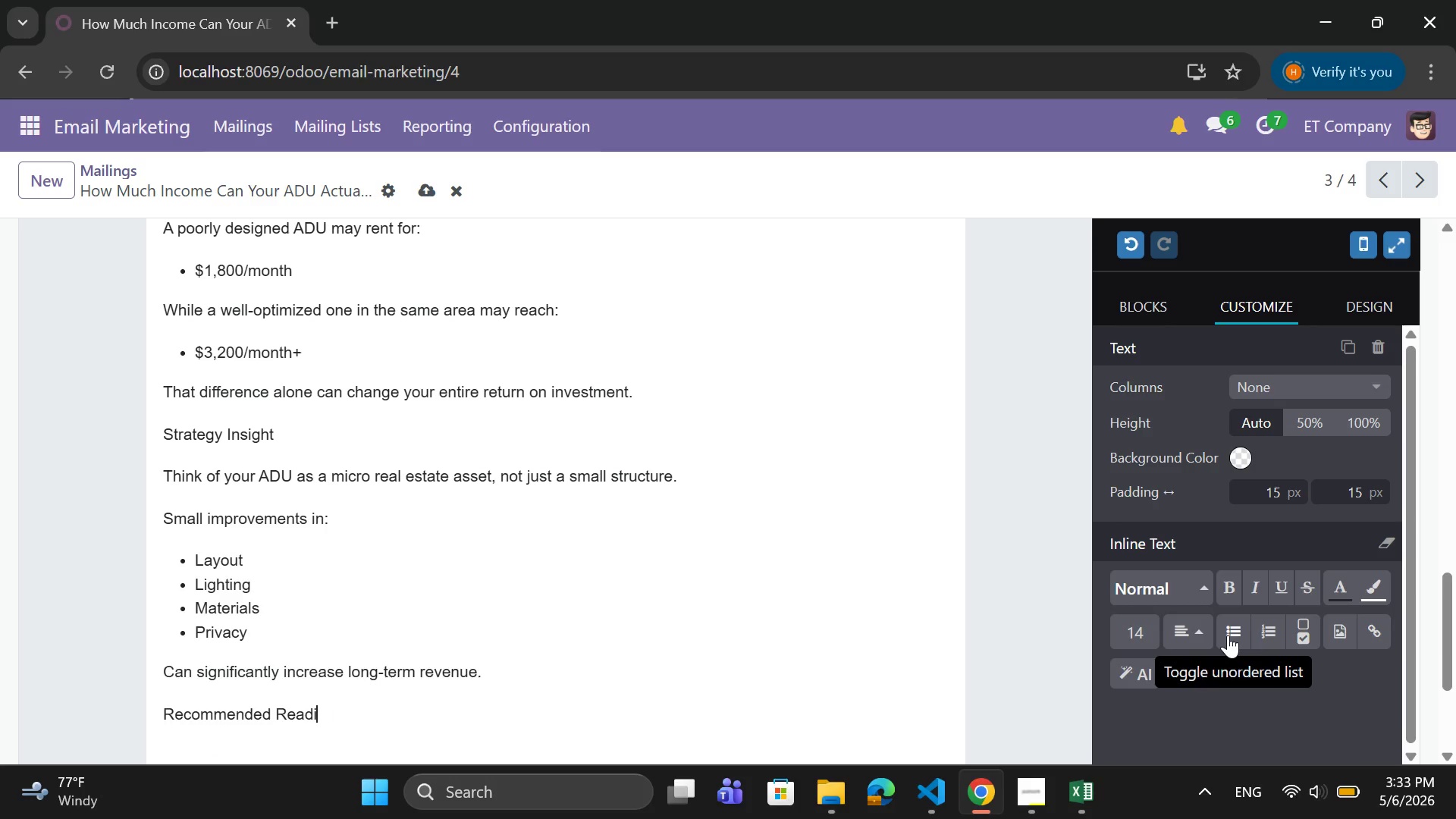 
key(Backspace)
 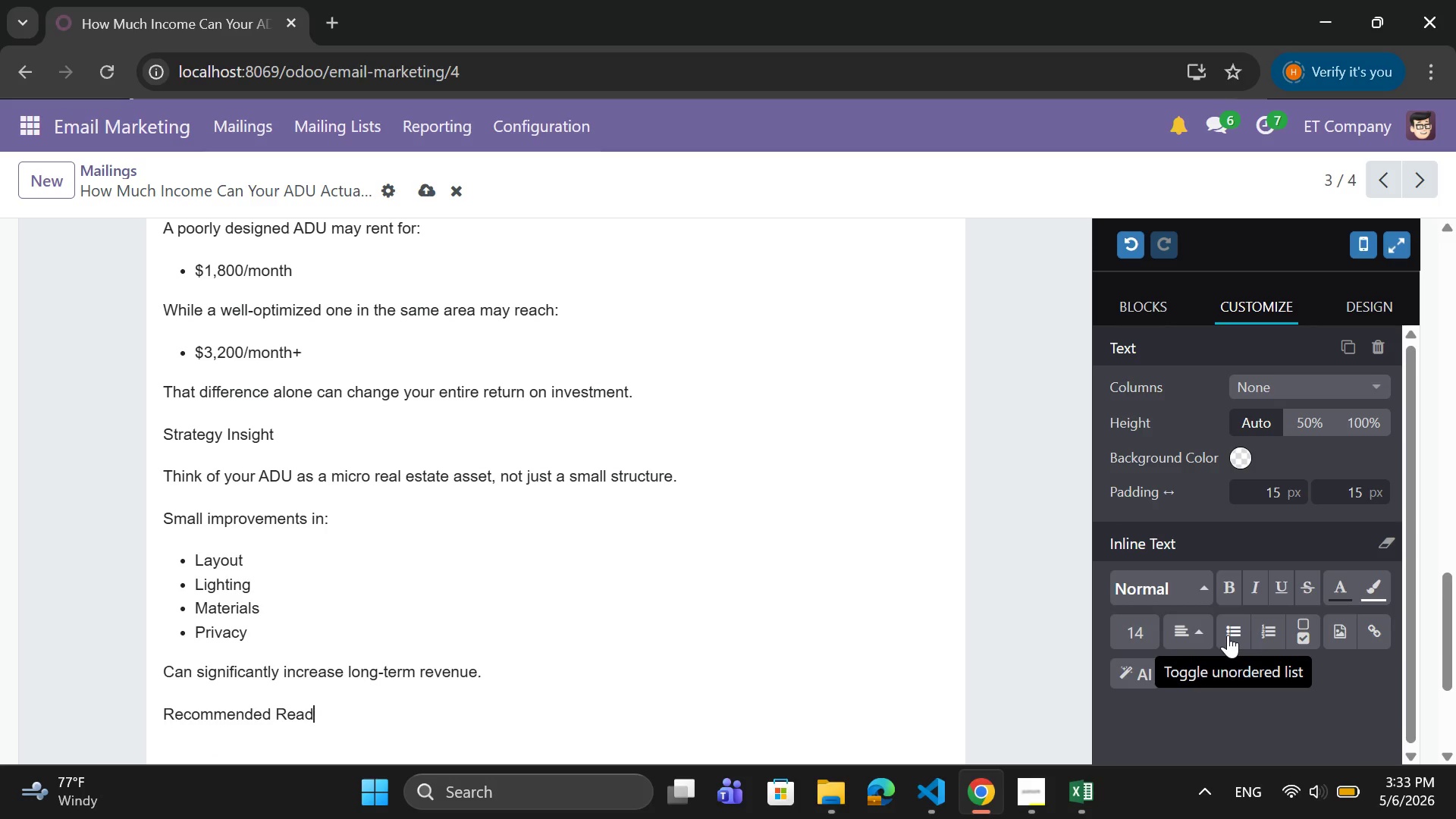 
key(Backspace)
 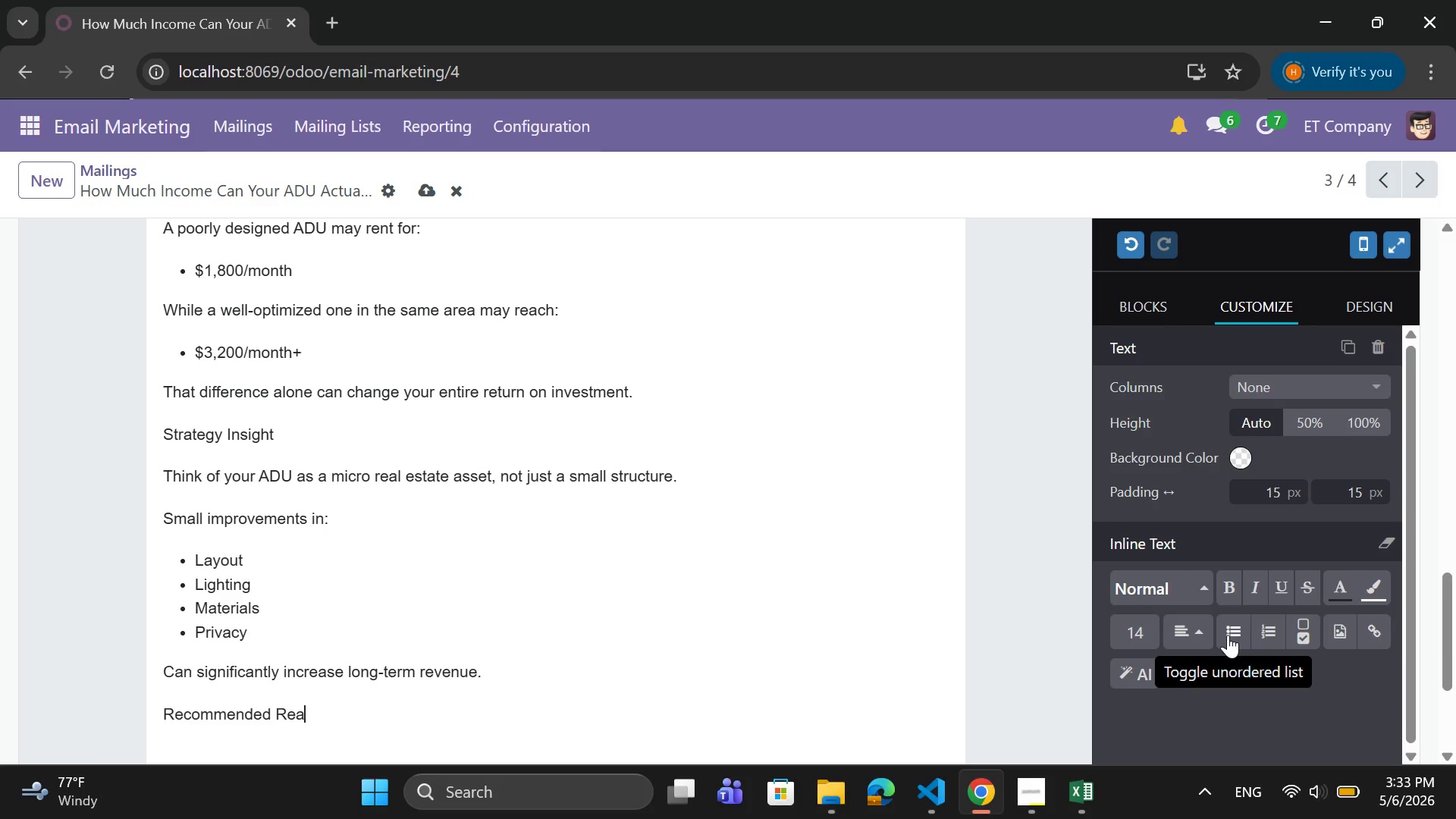 
key(Backspace)
 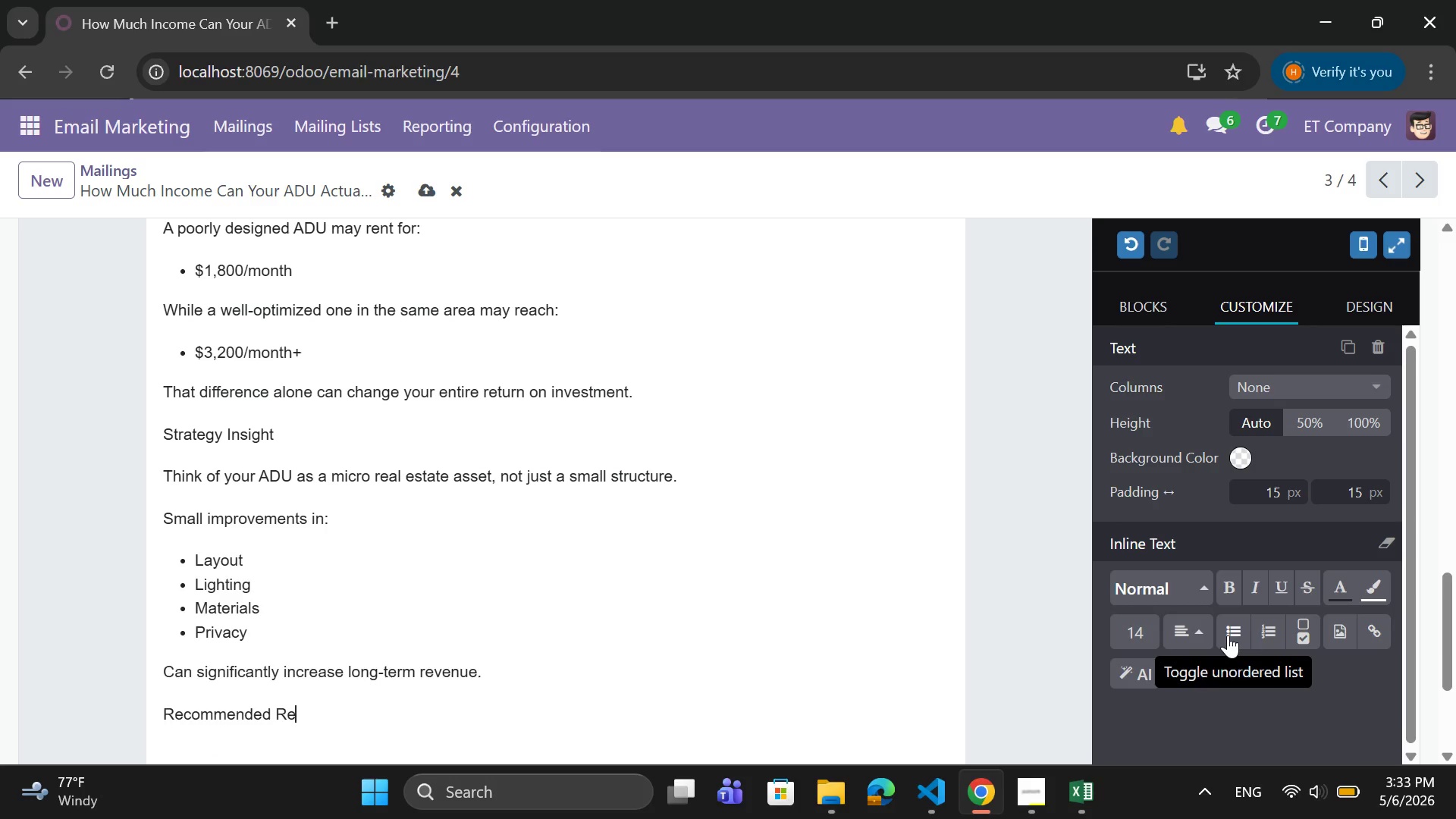 
key(Backspace)
 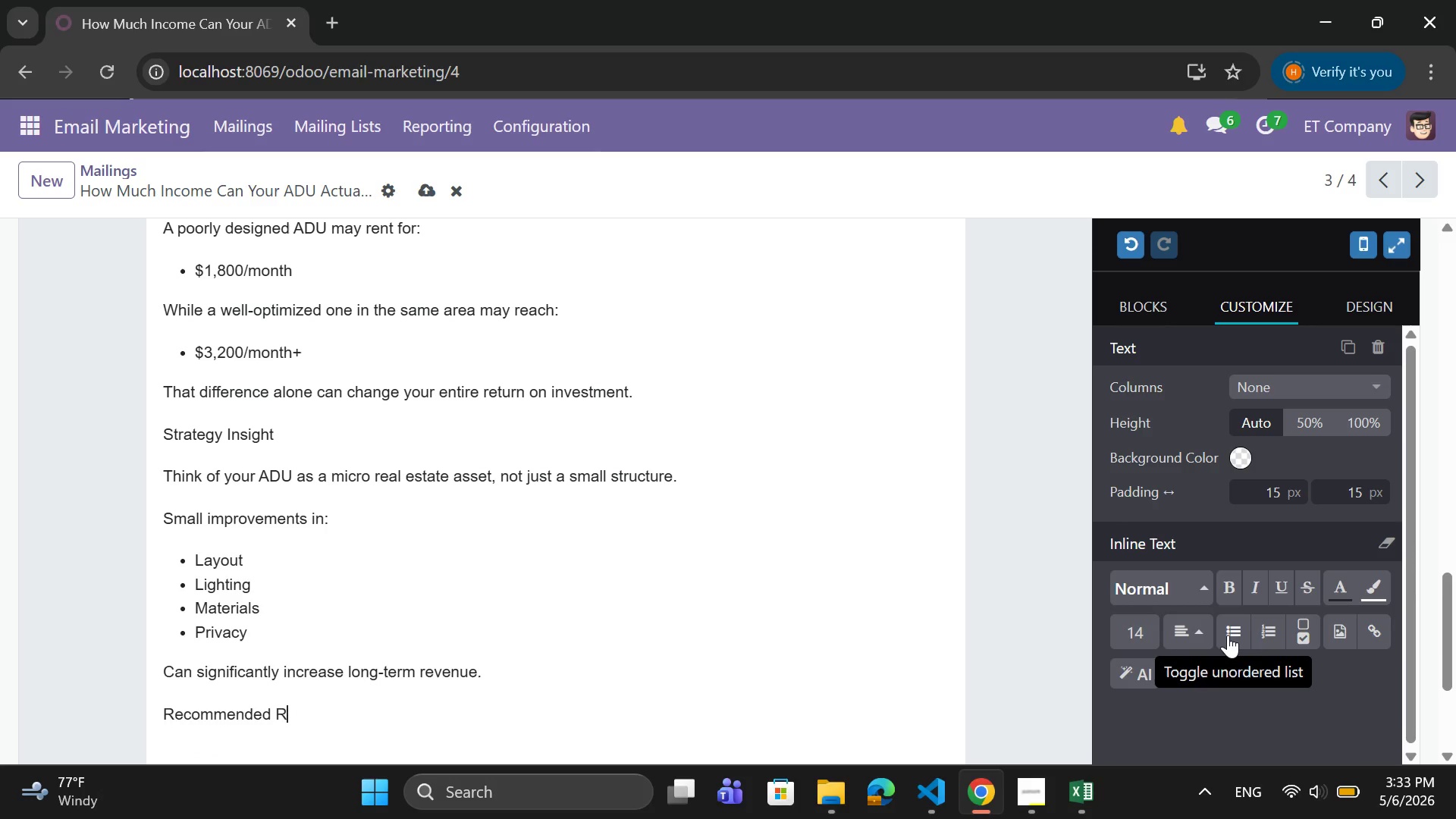 
key(Backspace)
 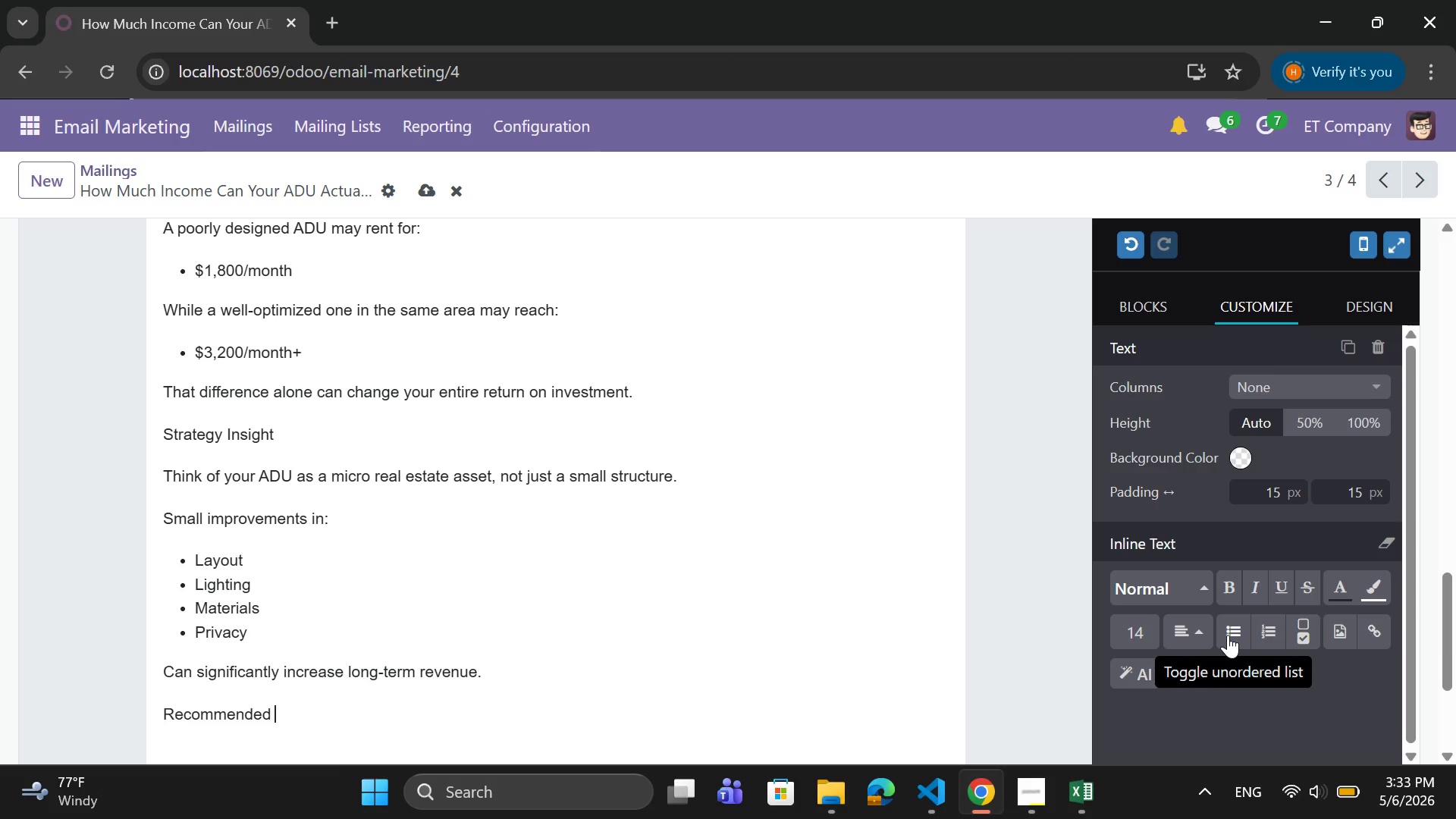 
key(Backspace)
 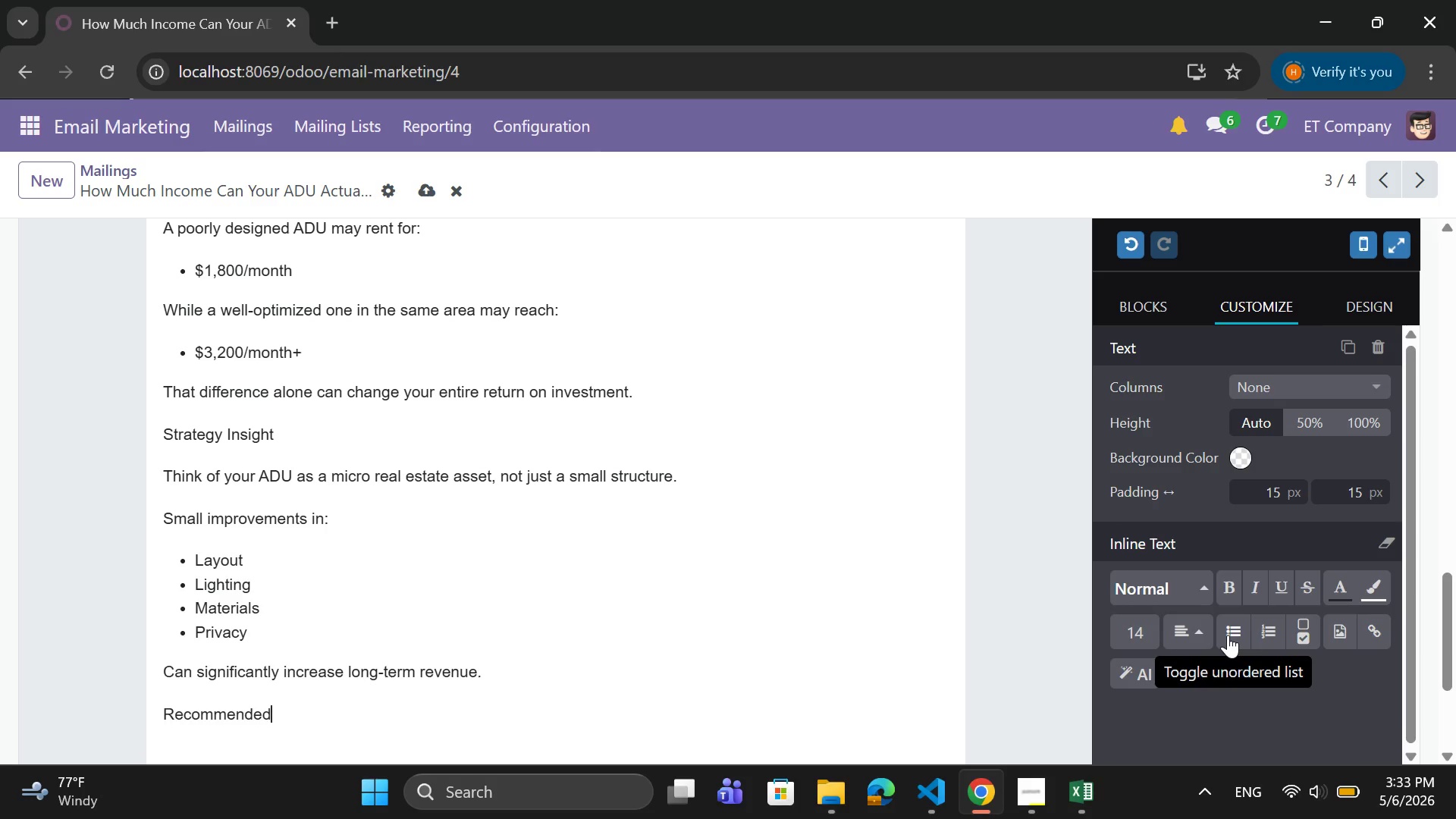 
key(Backspace)
 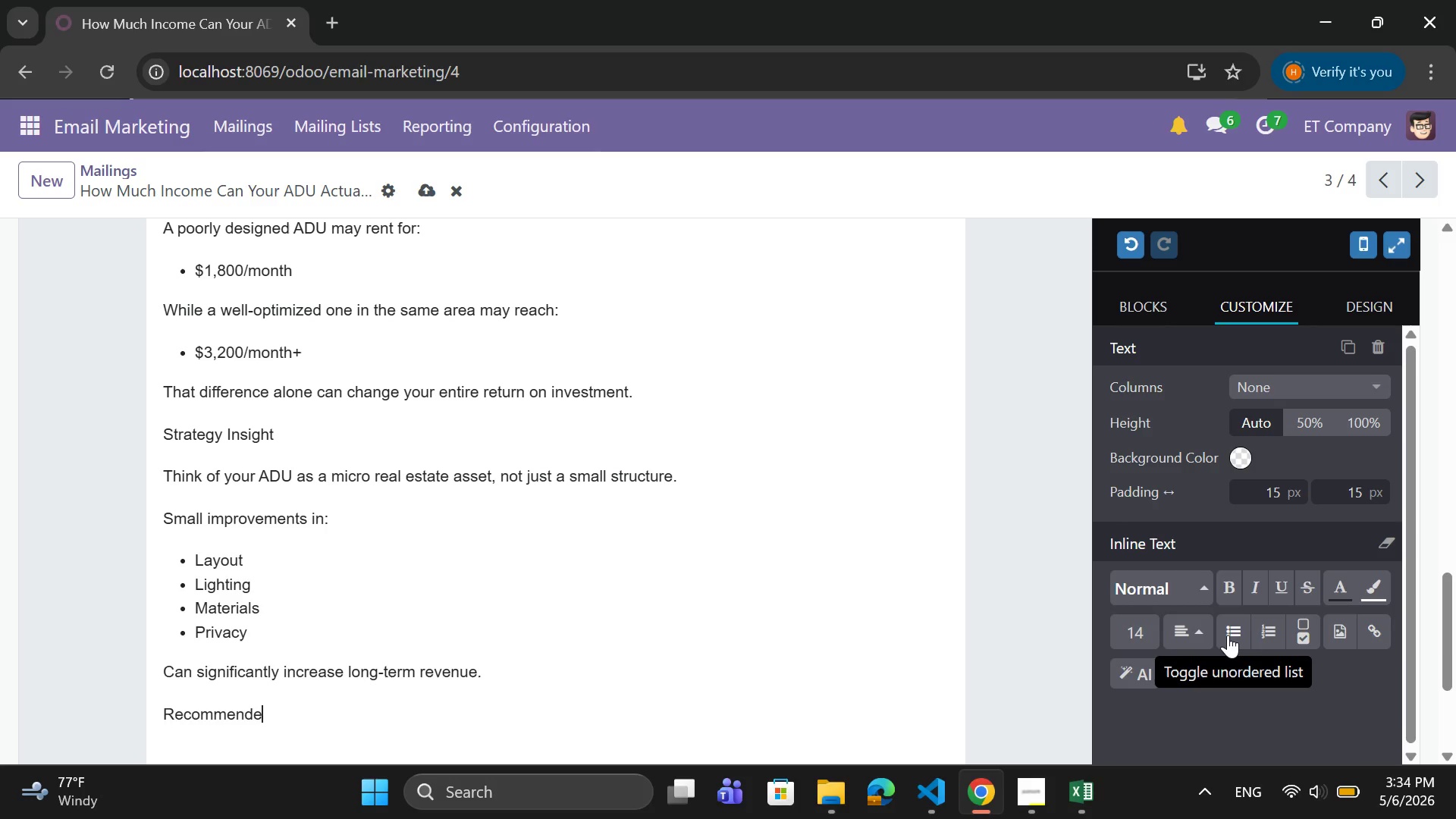 
key(Backspace)
 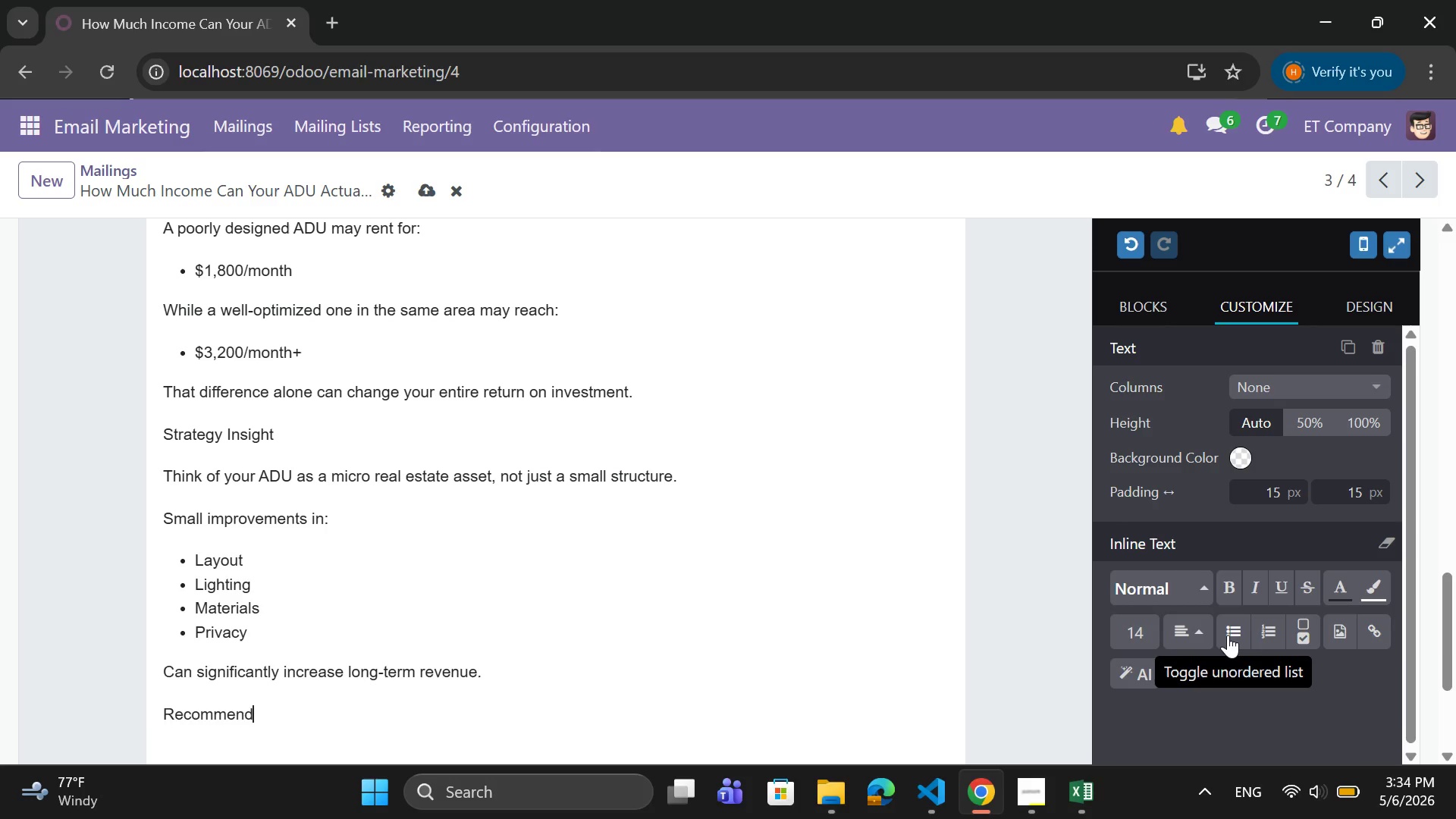 
key(Backspace)
 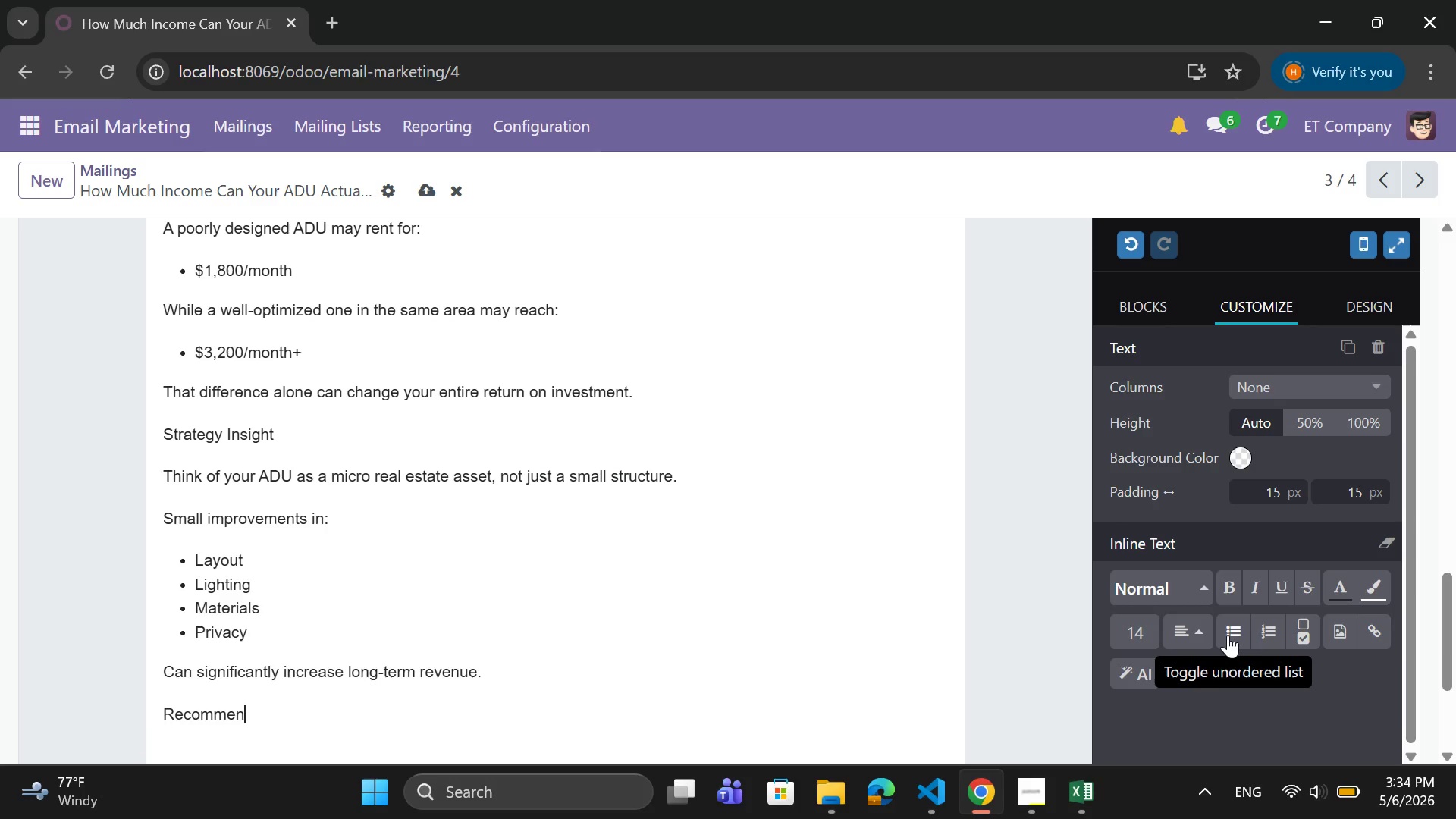 
key(Backspace)
 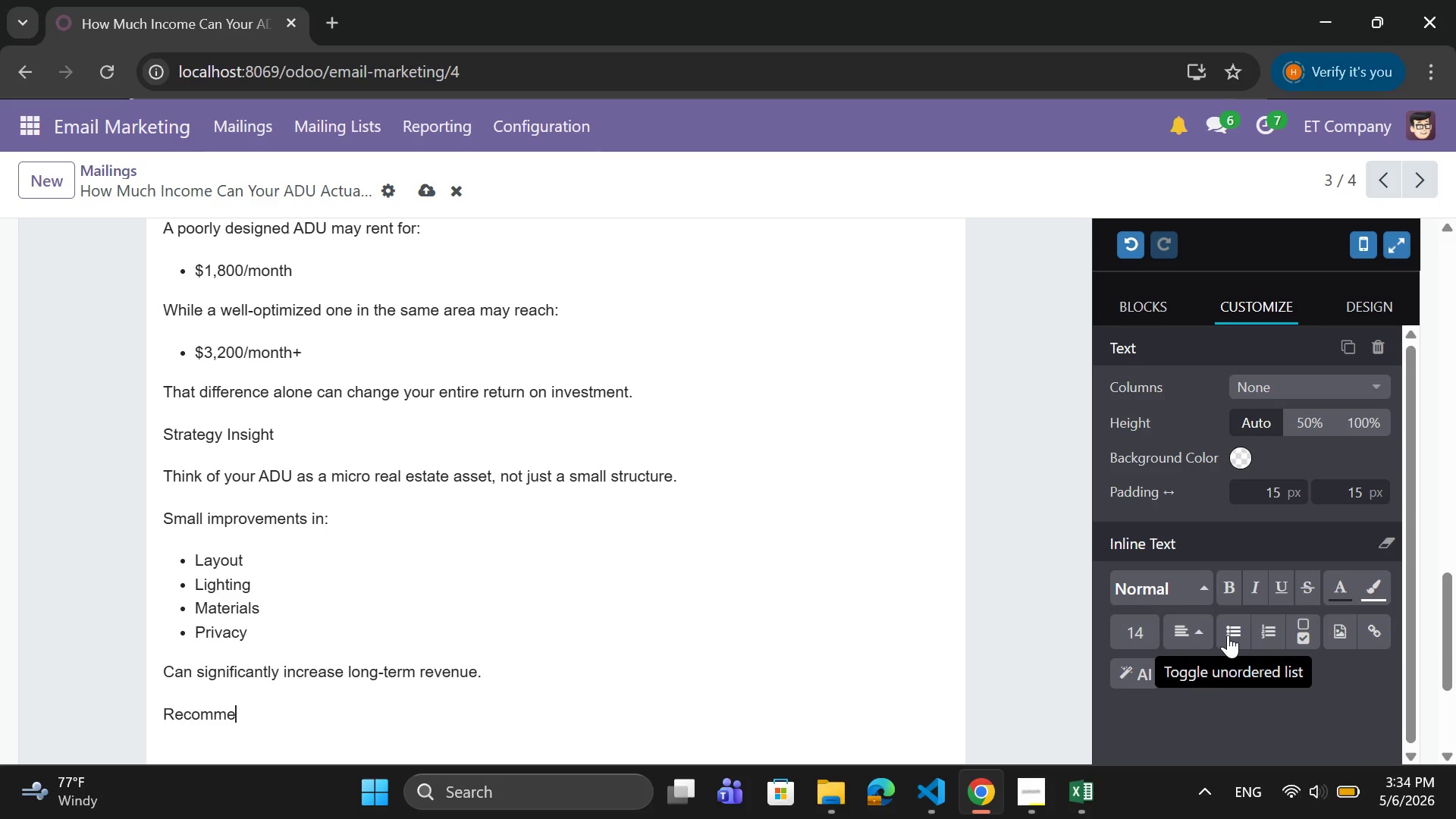 
key(Backspace)
 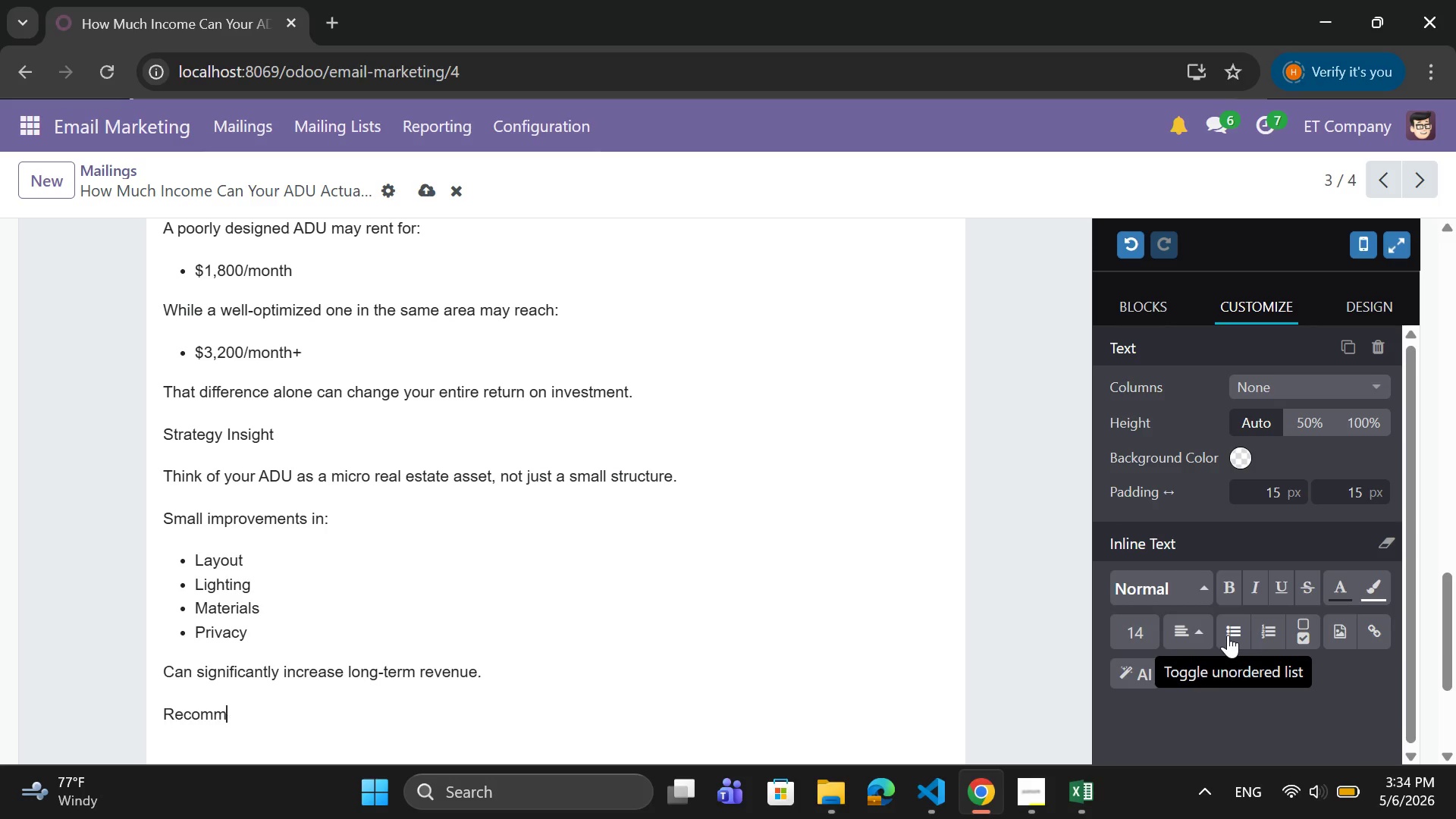 
key(Backspace)
 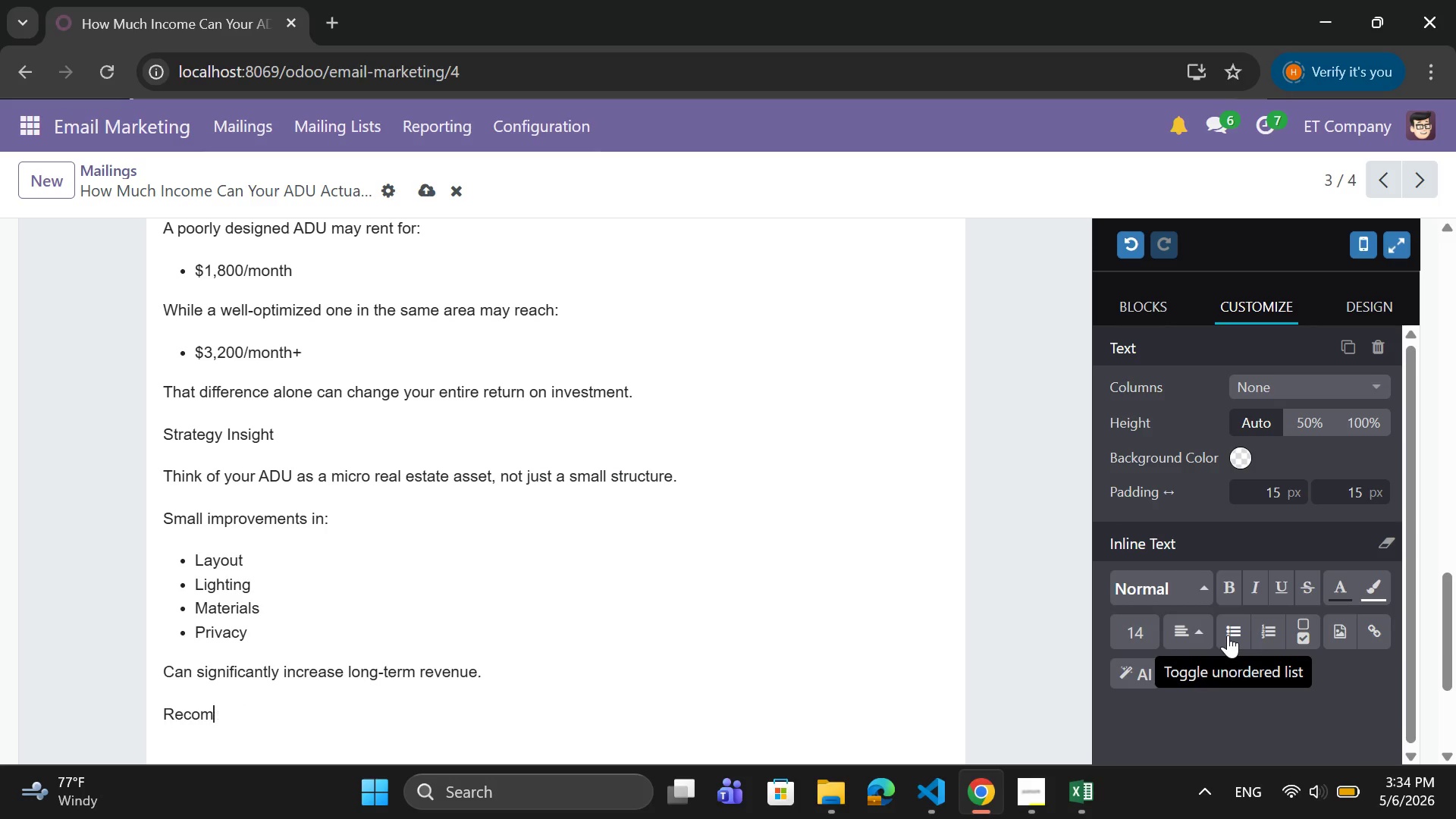 
key(Backspace)
 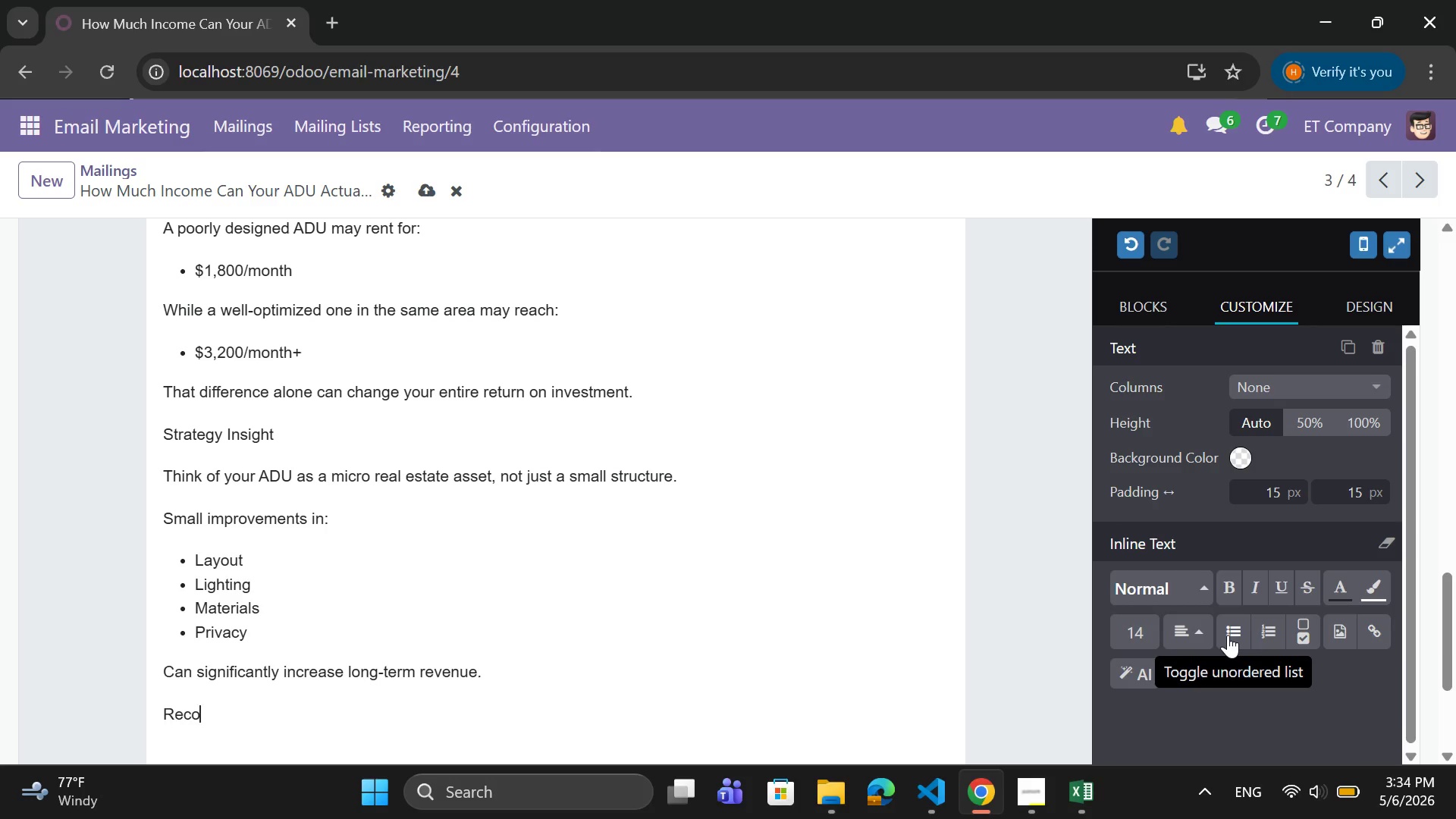 
key(Backspace)
 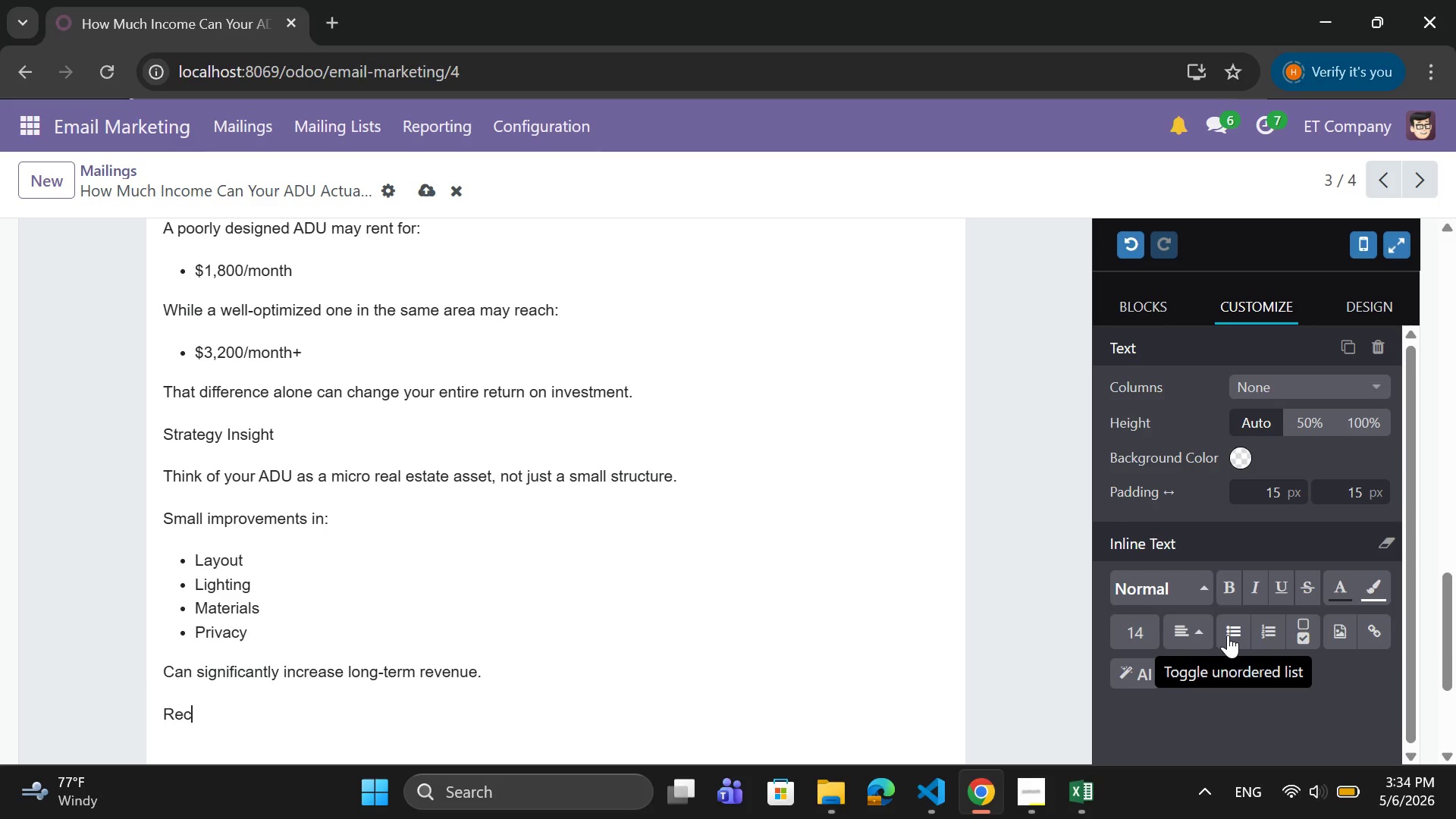 
key(Backspace)
 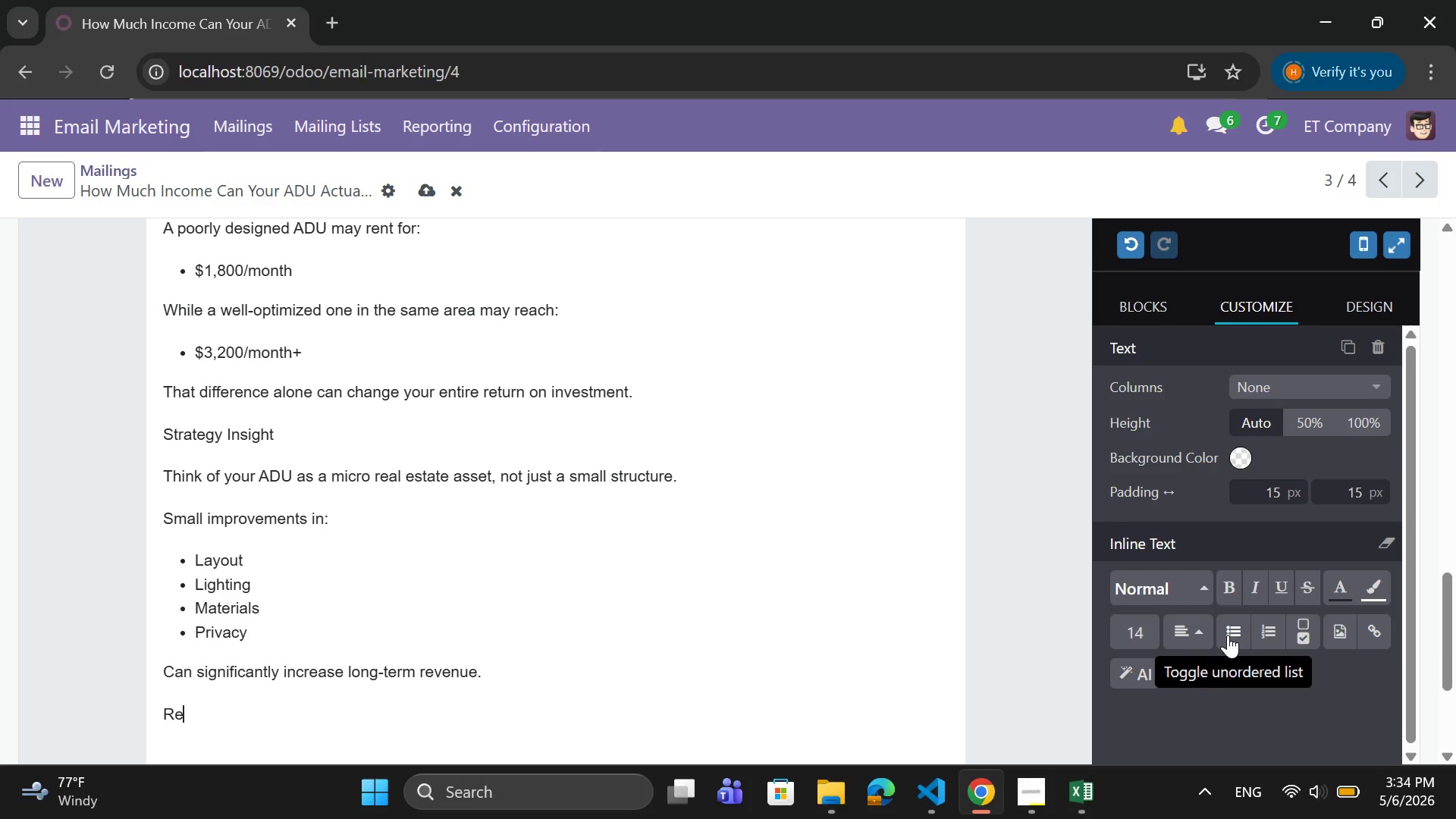 
key(Backspace)
 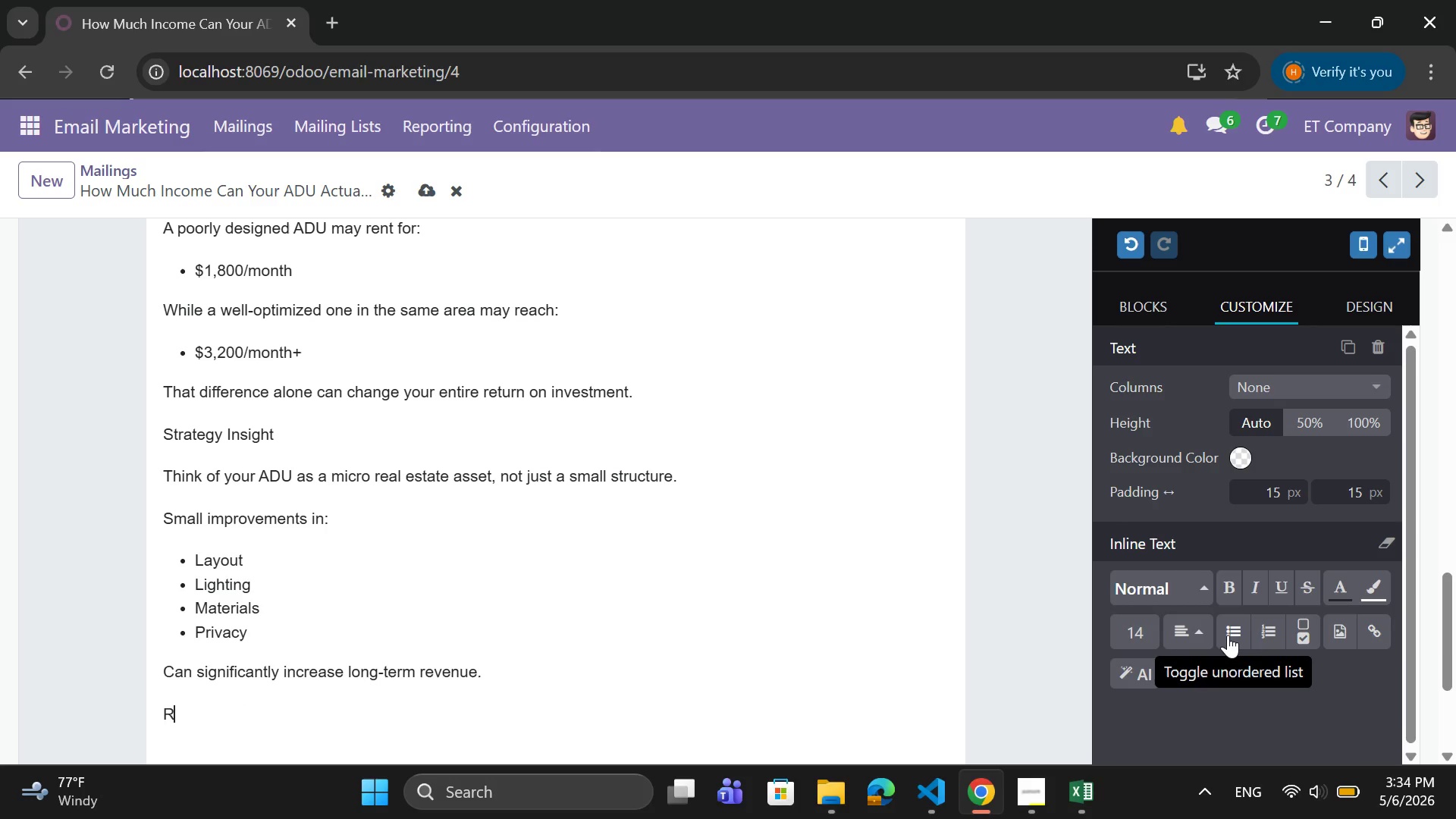 
key(Backspace)
 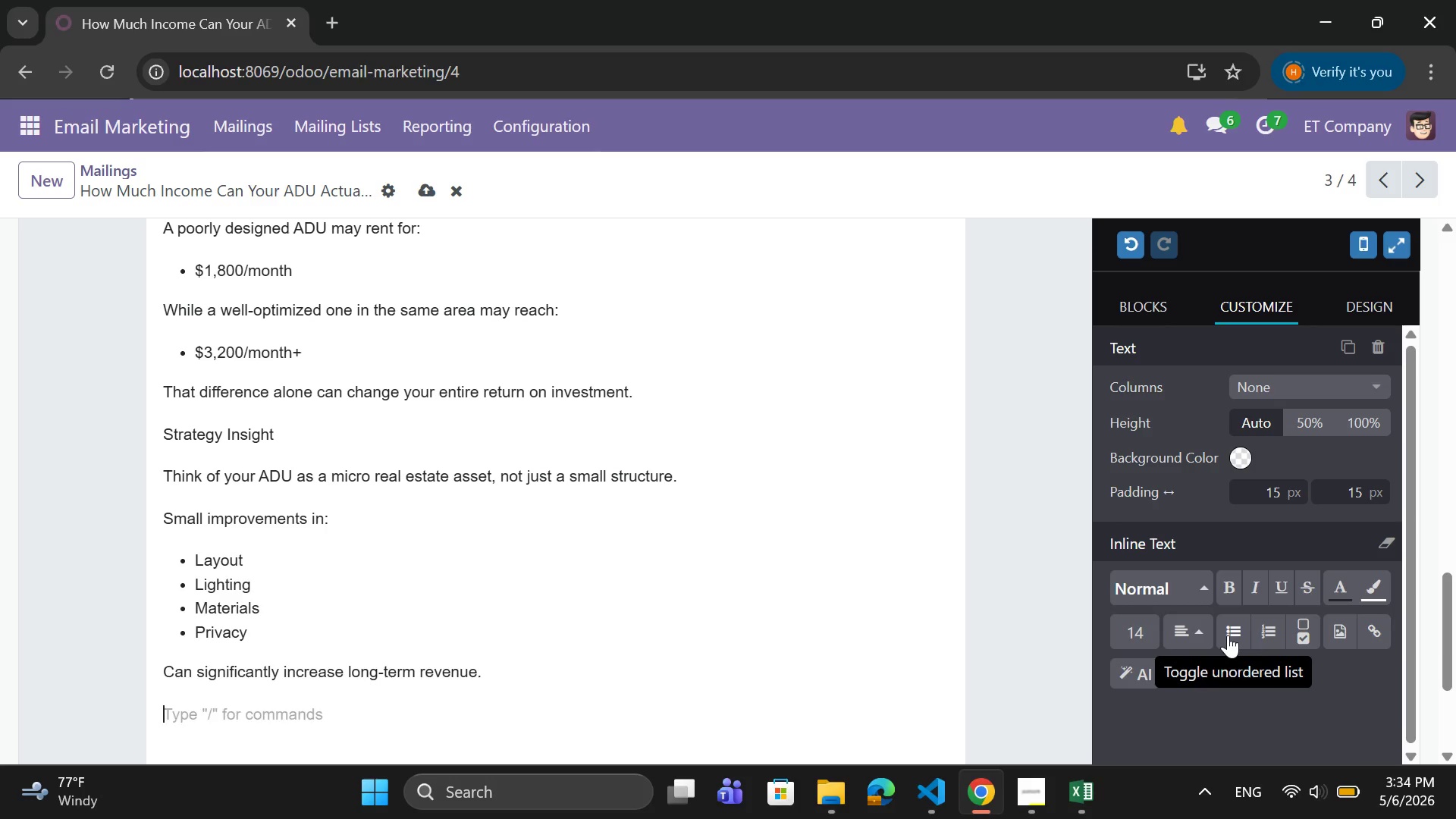 
key(Backspace)
 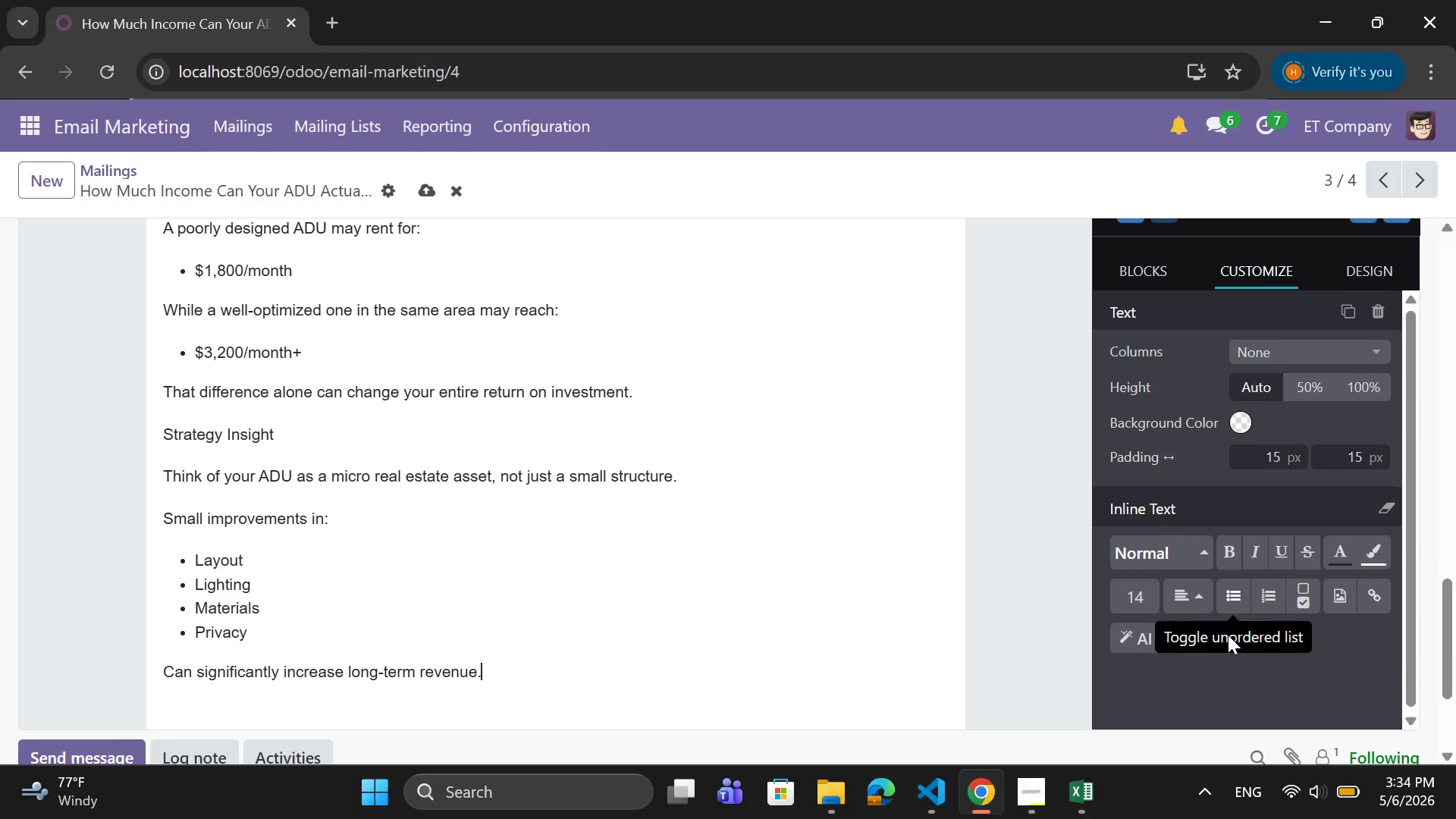 
key(Backspace)
 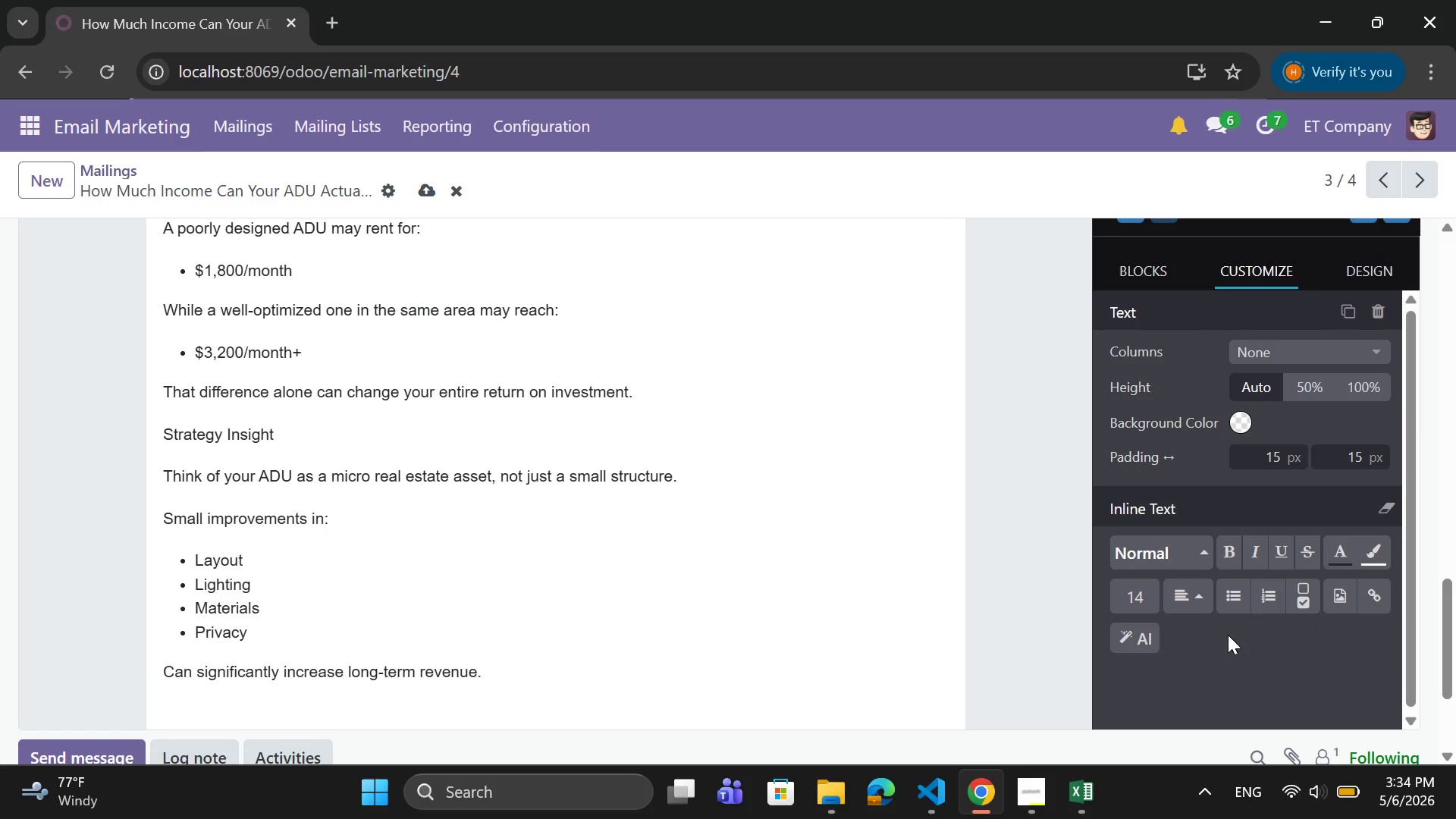 
wait(11.72)
 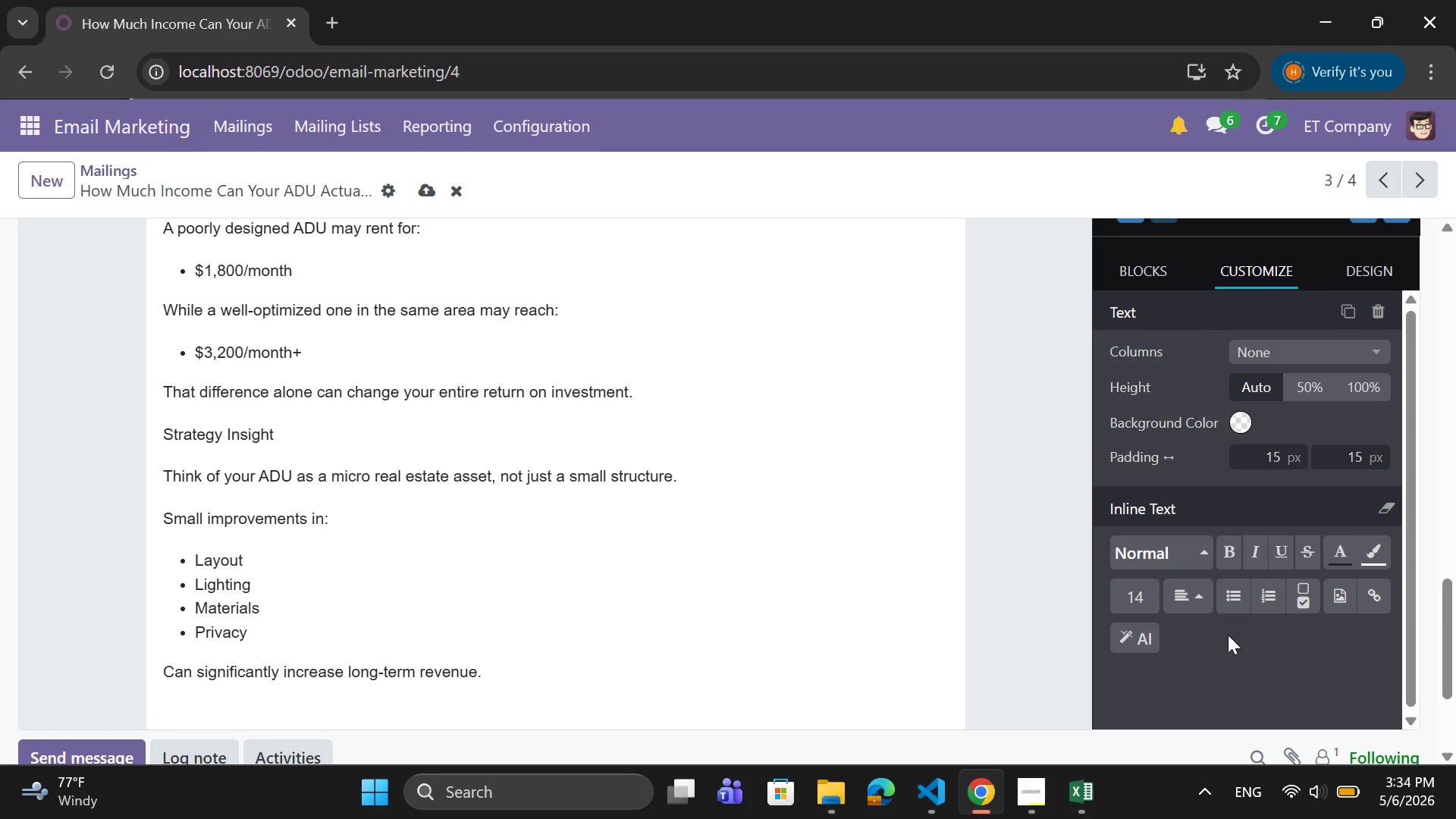 
key(Enter)
 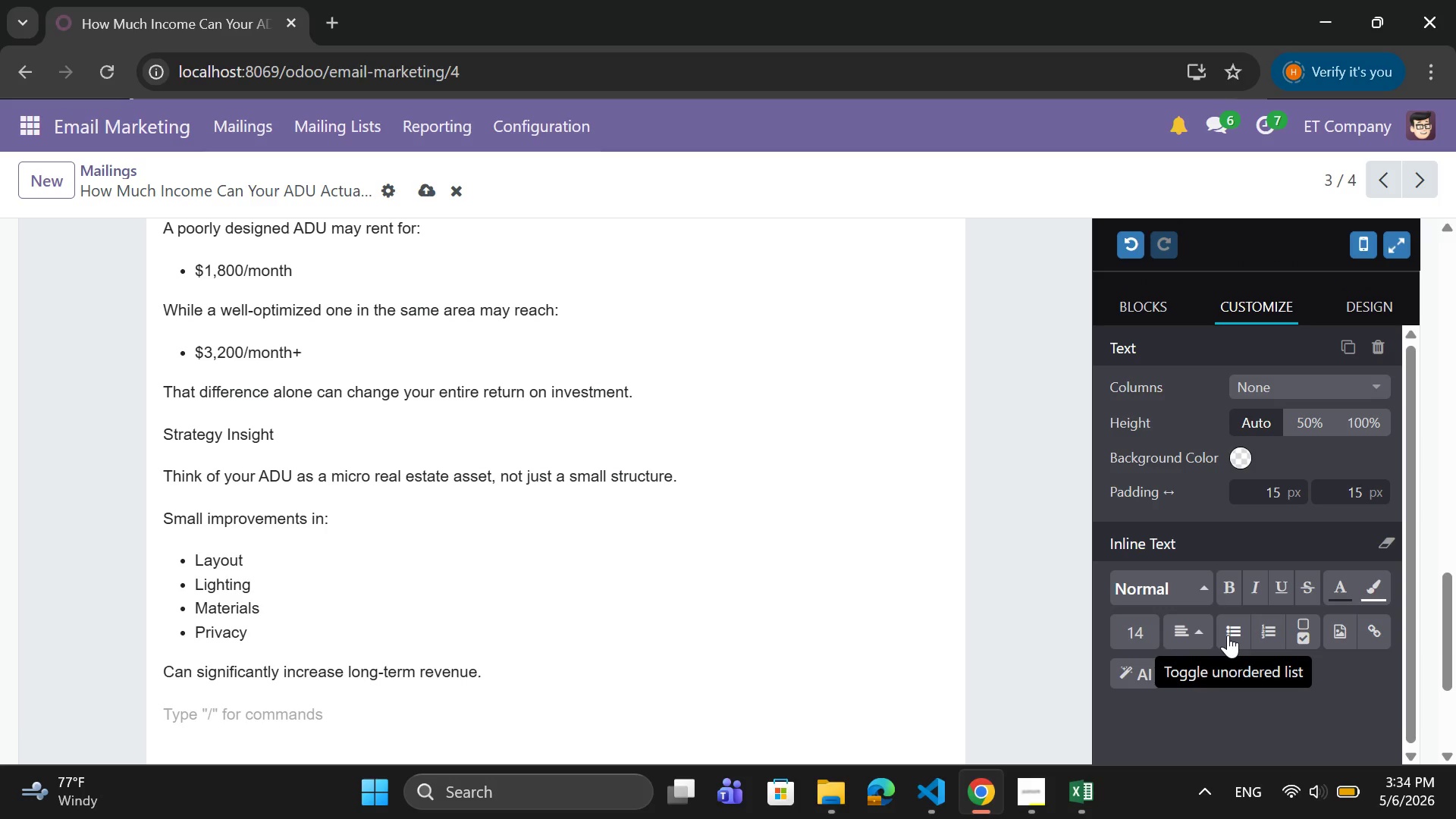 
wait(6.14)
 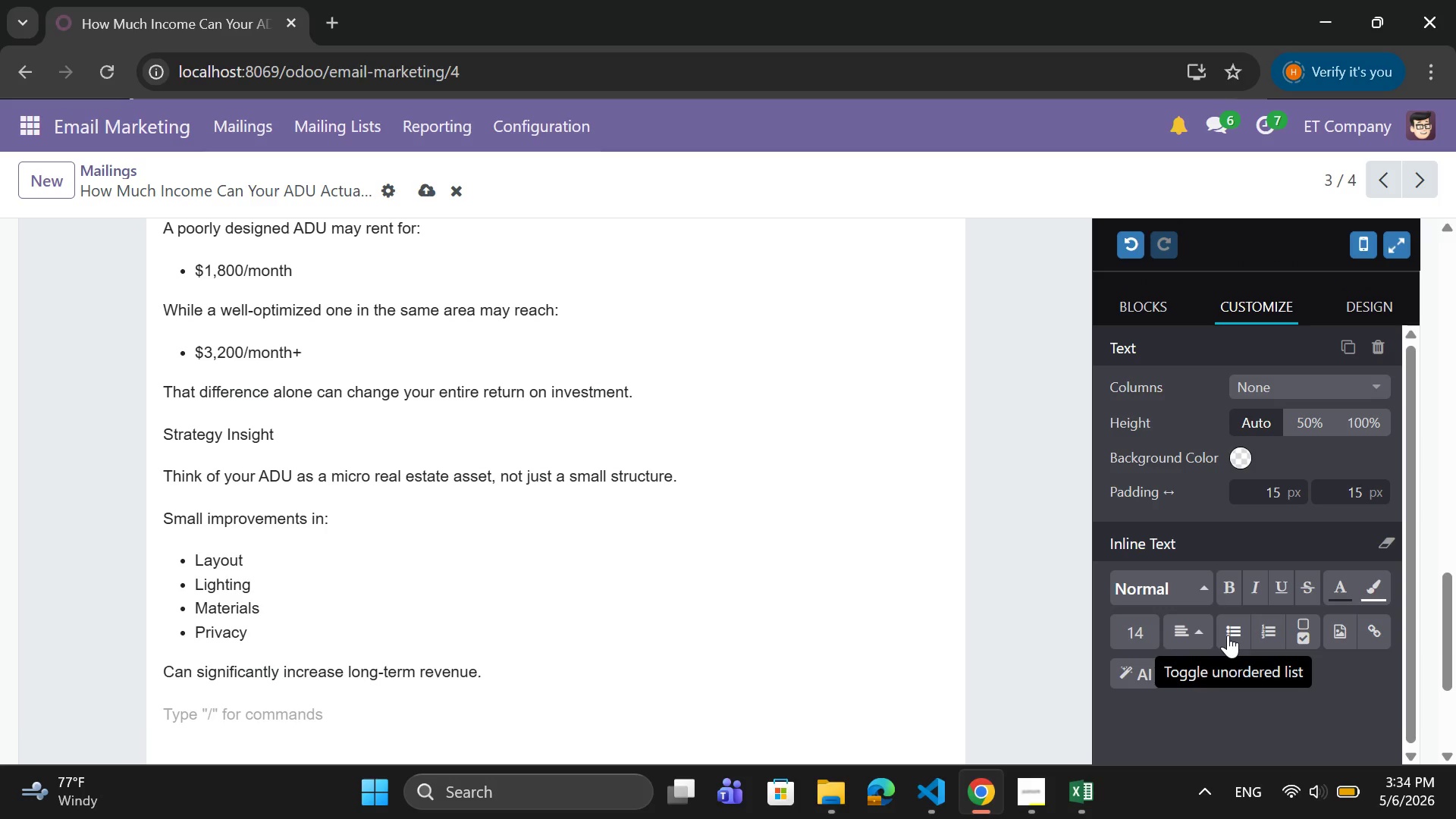 
type(If you want a personalized estimate for your property:)
 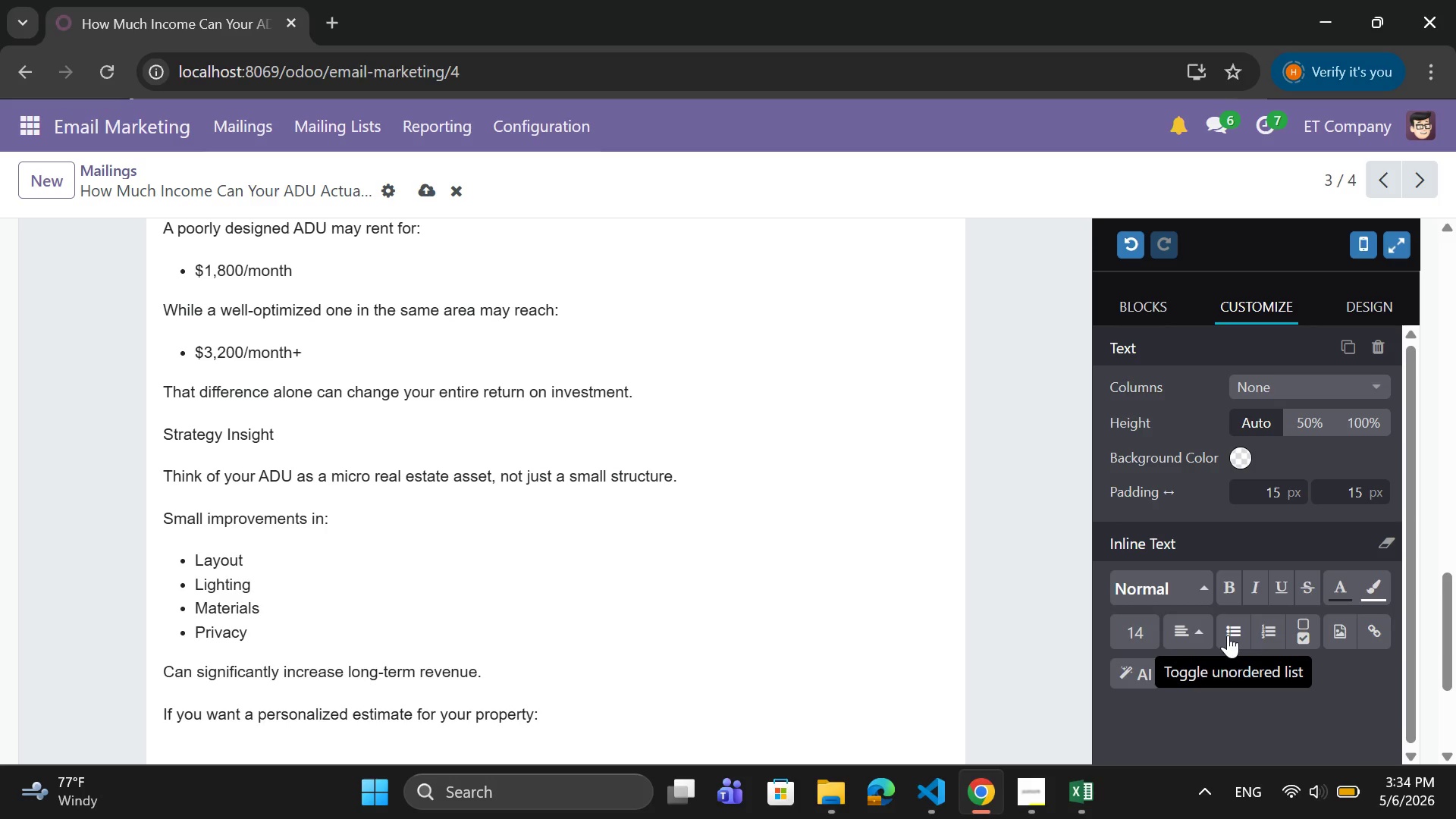 
key(Enter)
 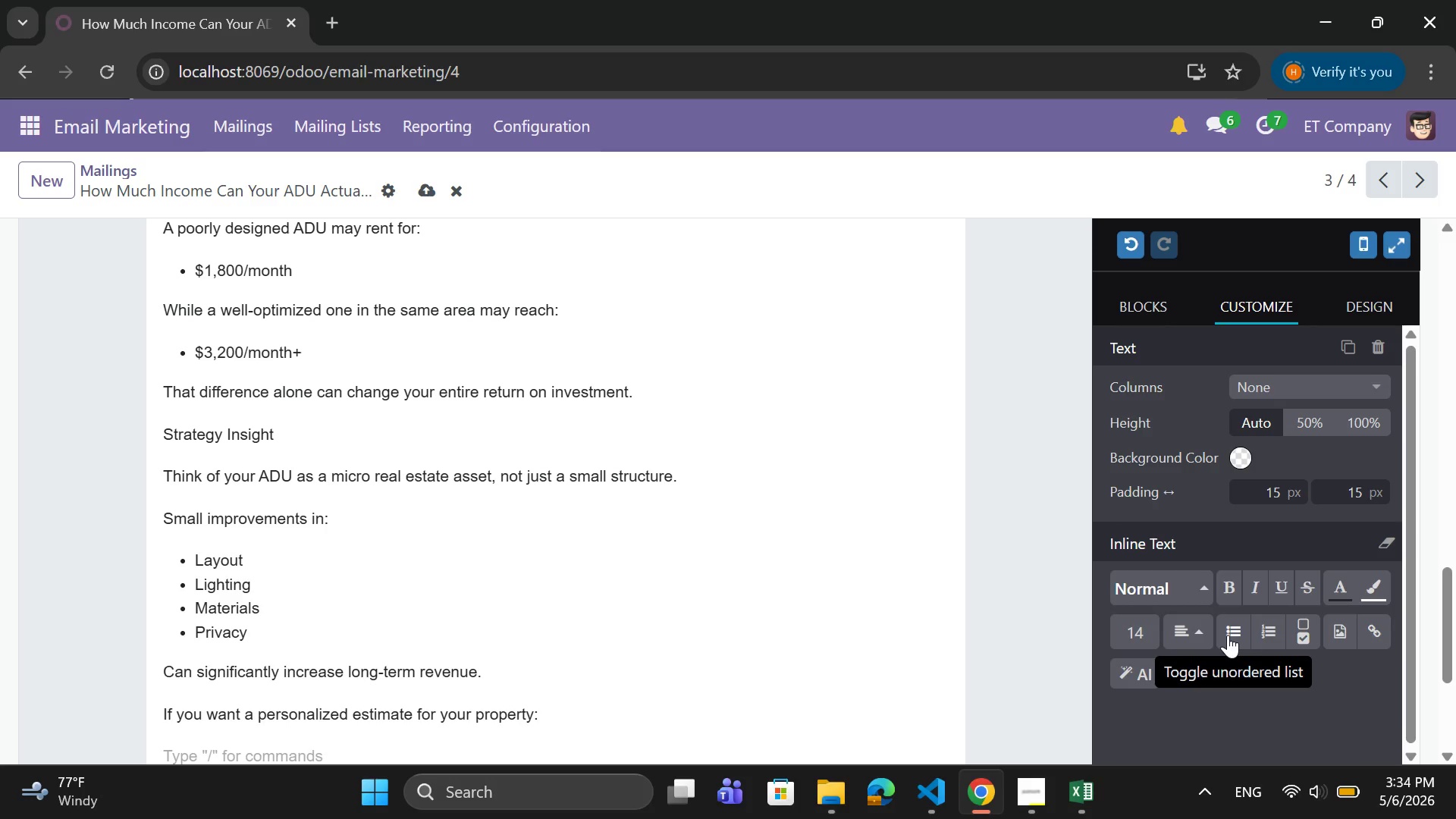 
wait(7.84)
 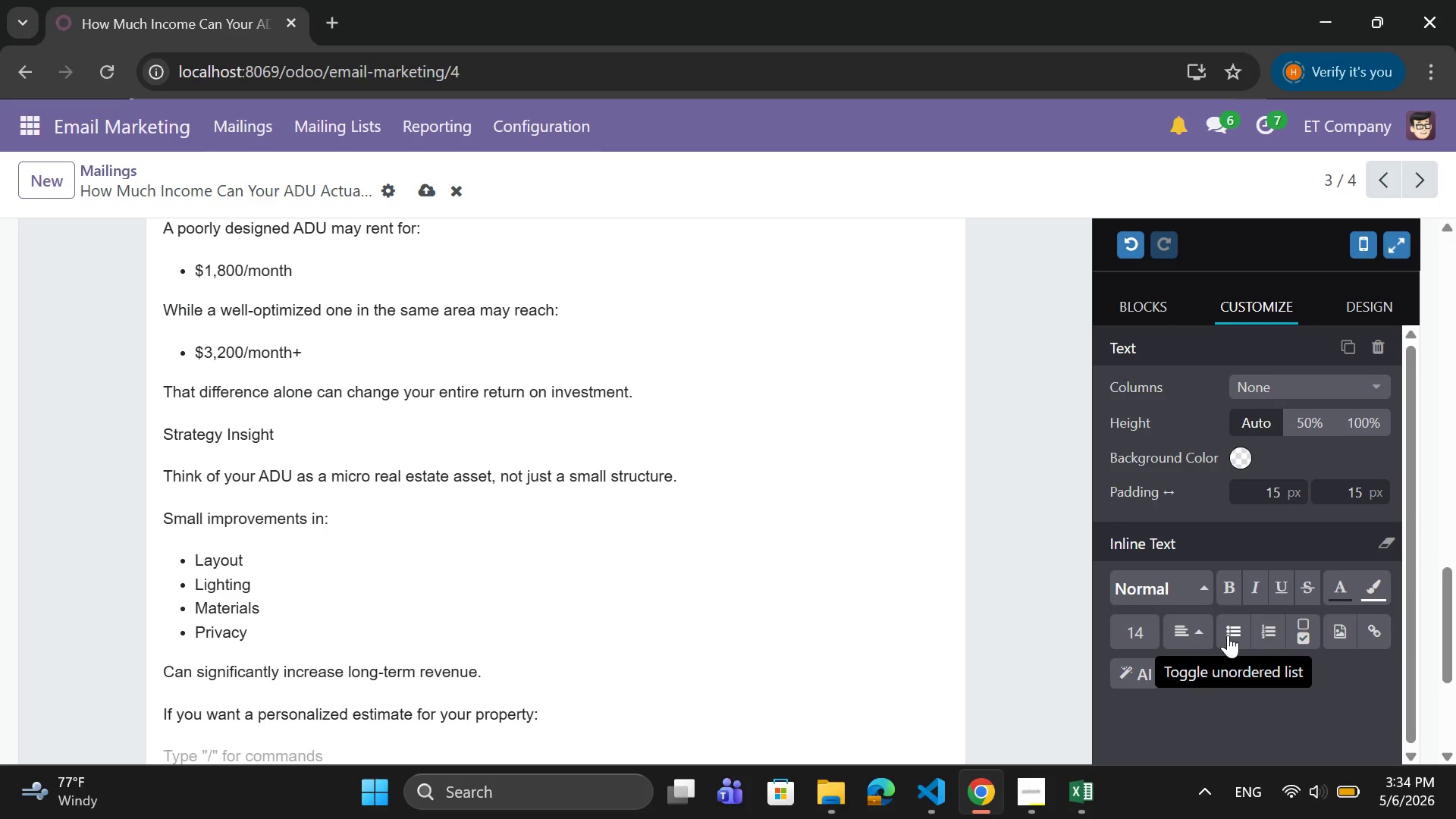 
scroll: coordinate [1366, 570], scroll_direction: down, amount: 3.0
 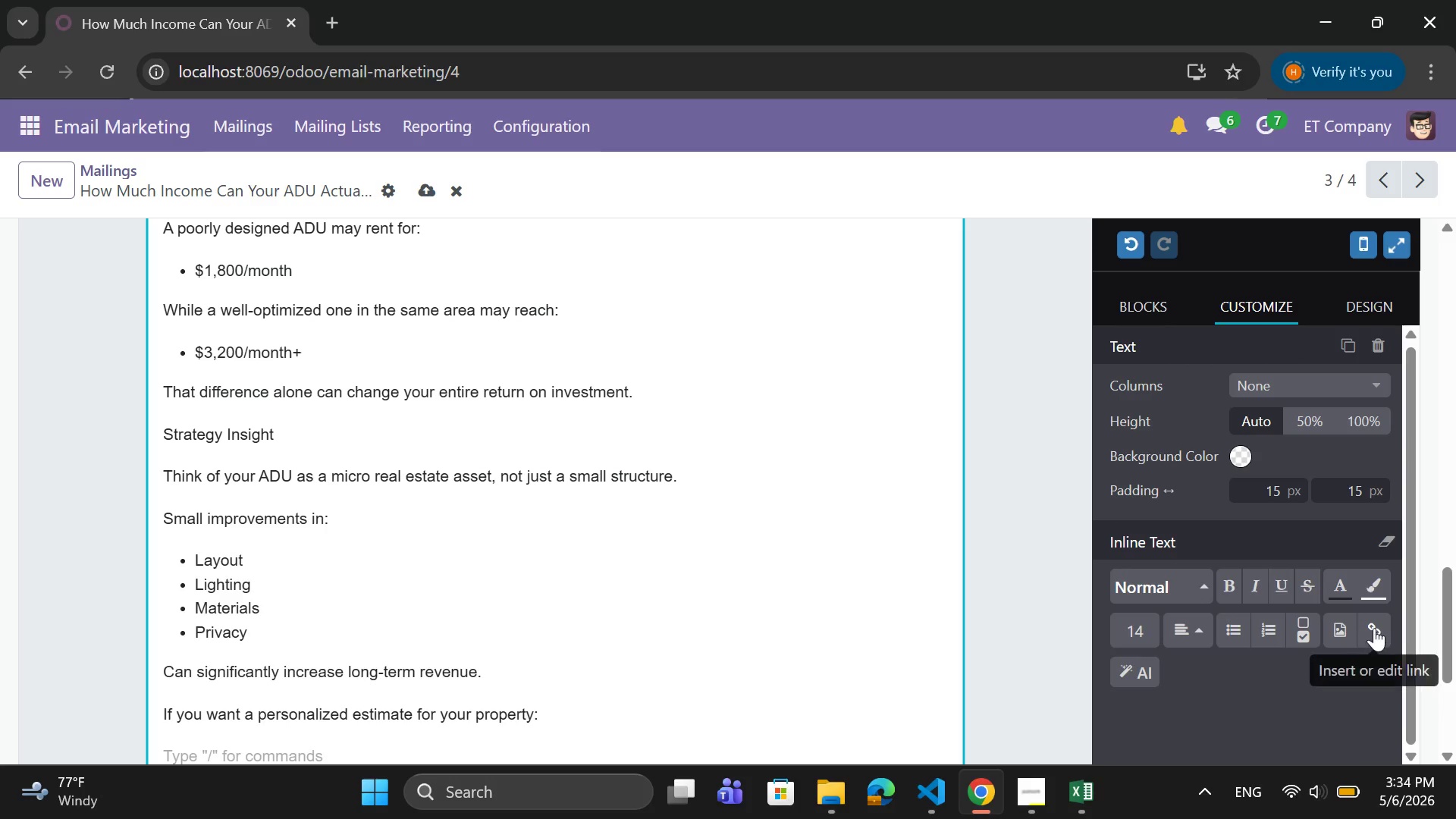 
left_click([1374, 627])
 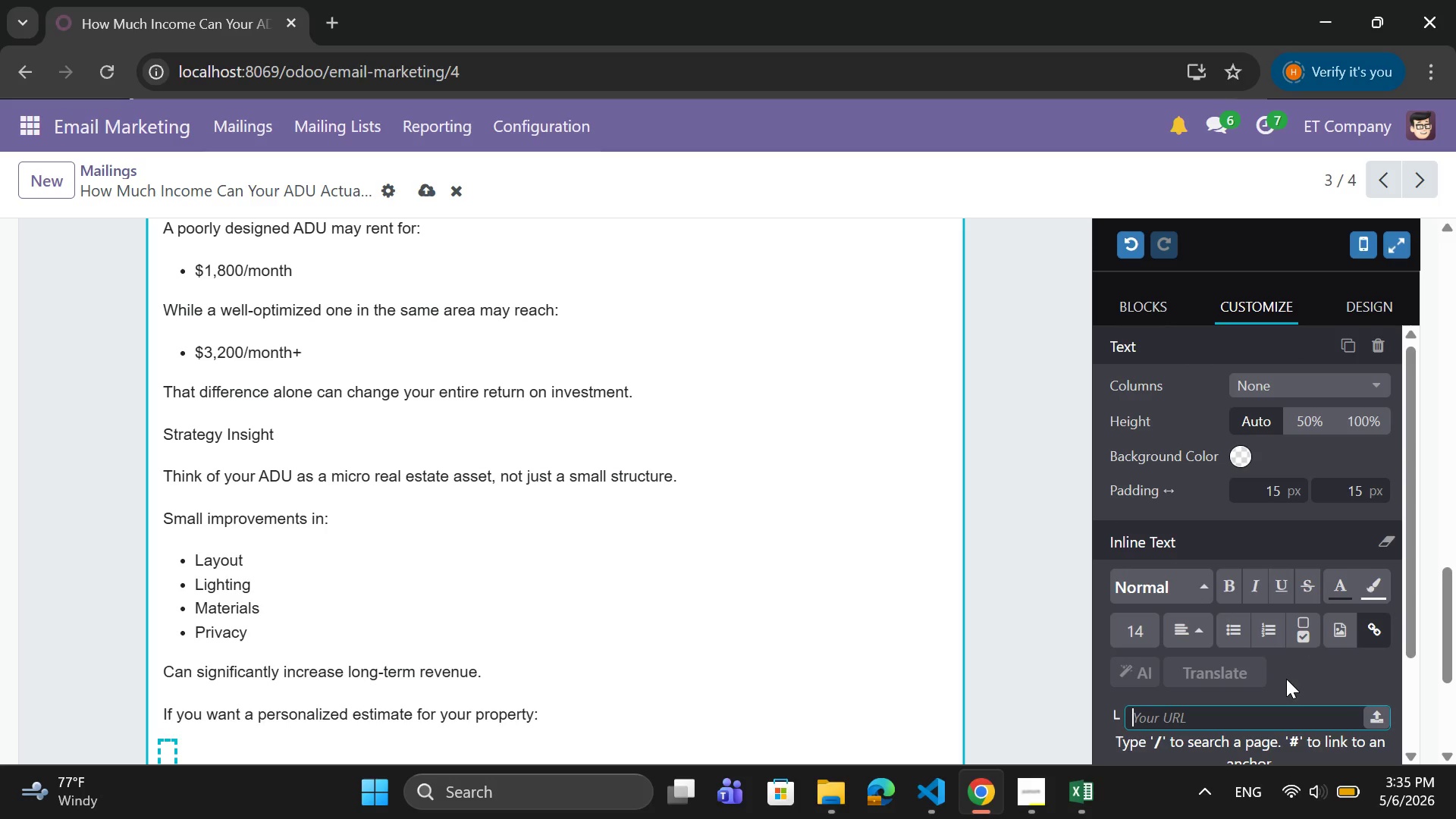 
wait(9.55)
 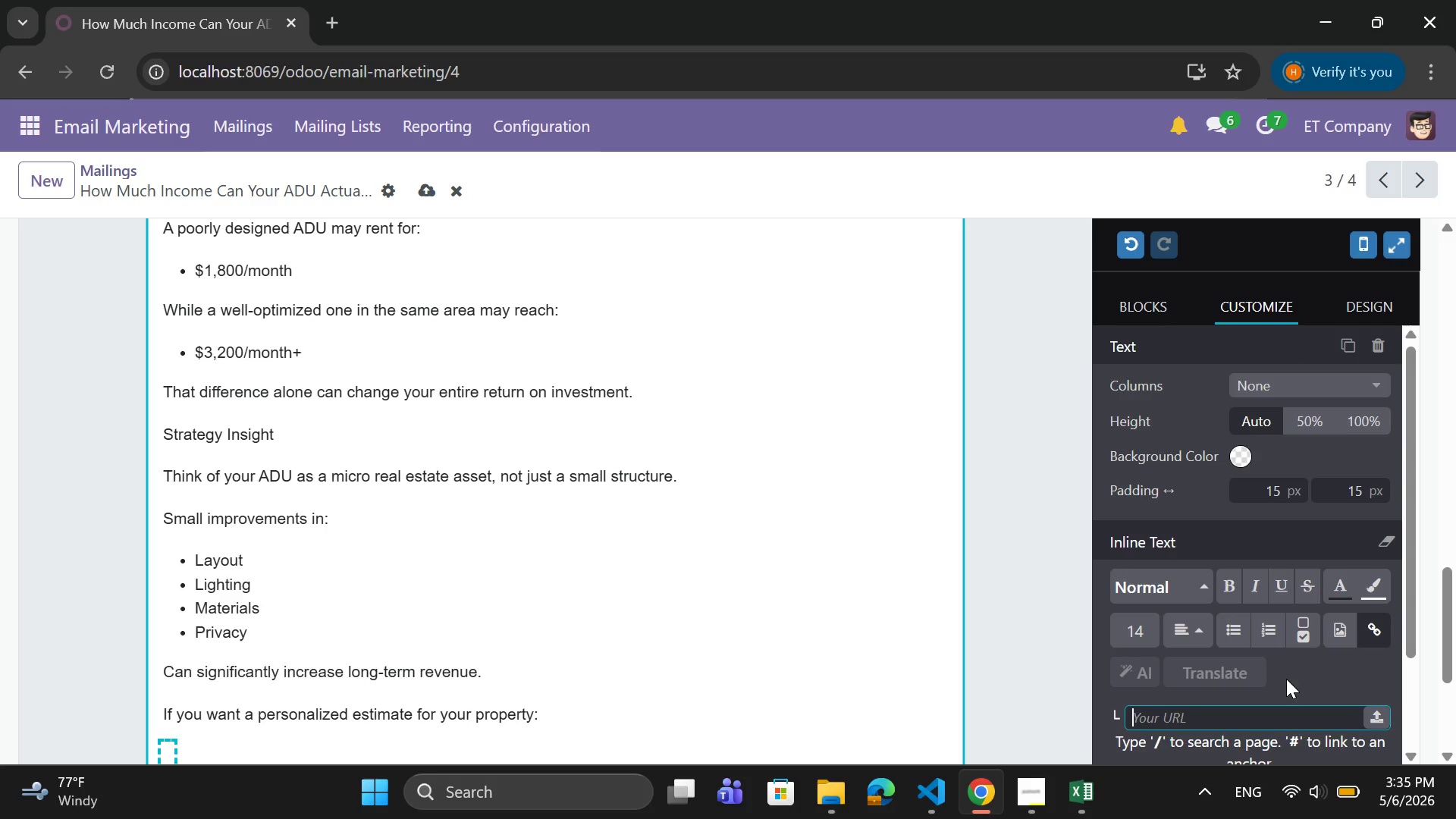 
scroll: coordinate [1174, 751], scroll_direction: down, amount: 2.0
 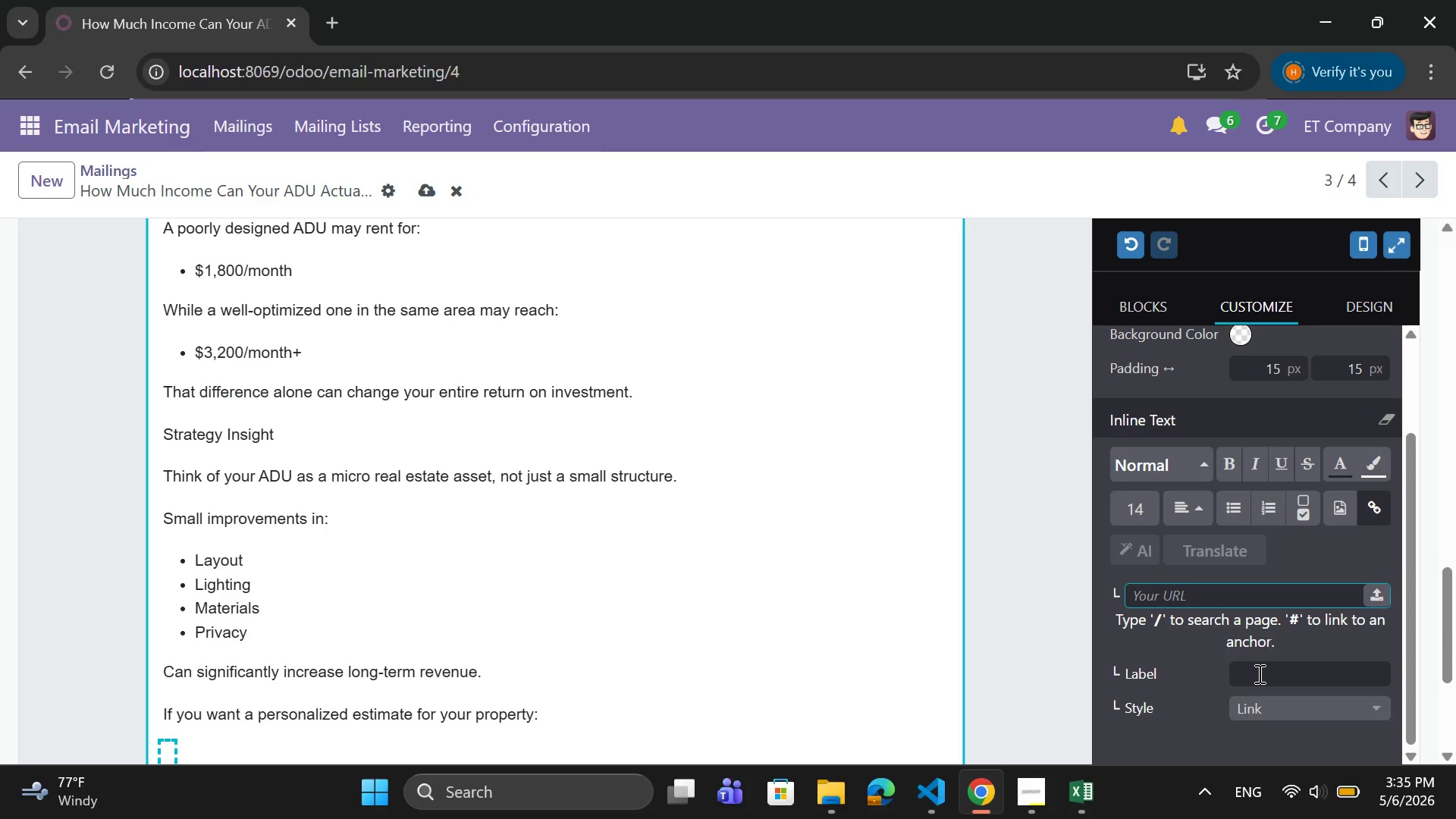 
left_click([1258, 673])
 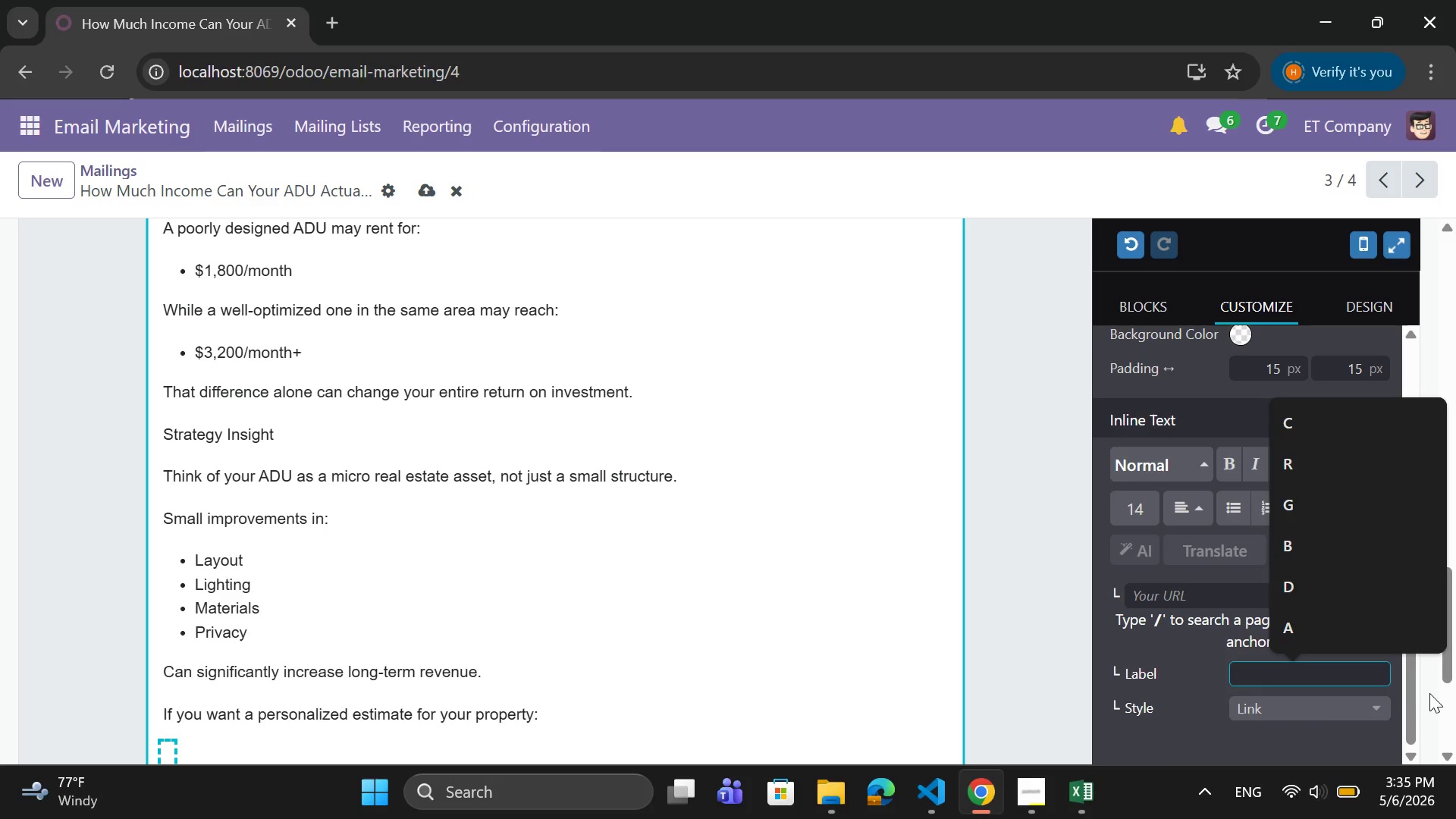 
left_click([1290, 700])
 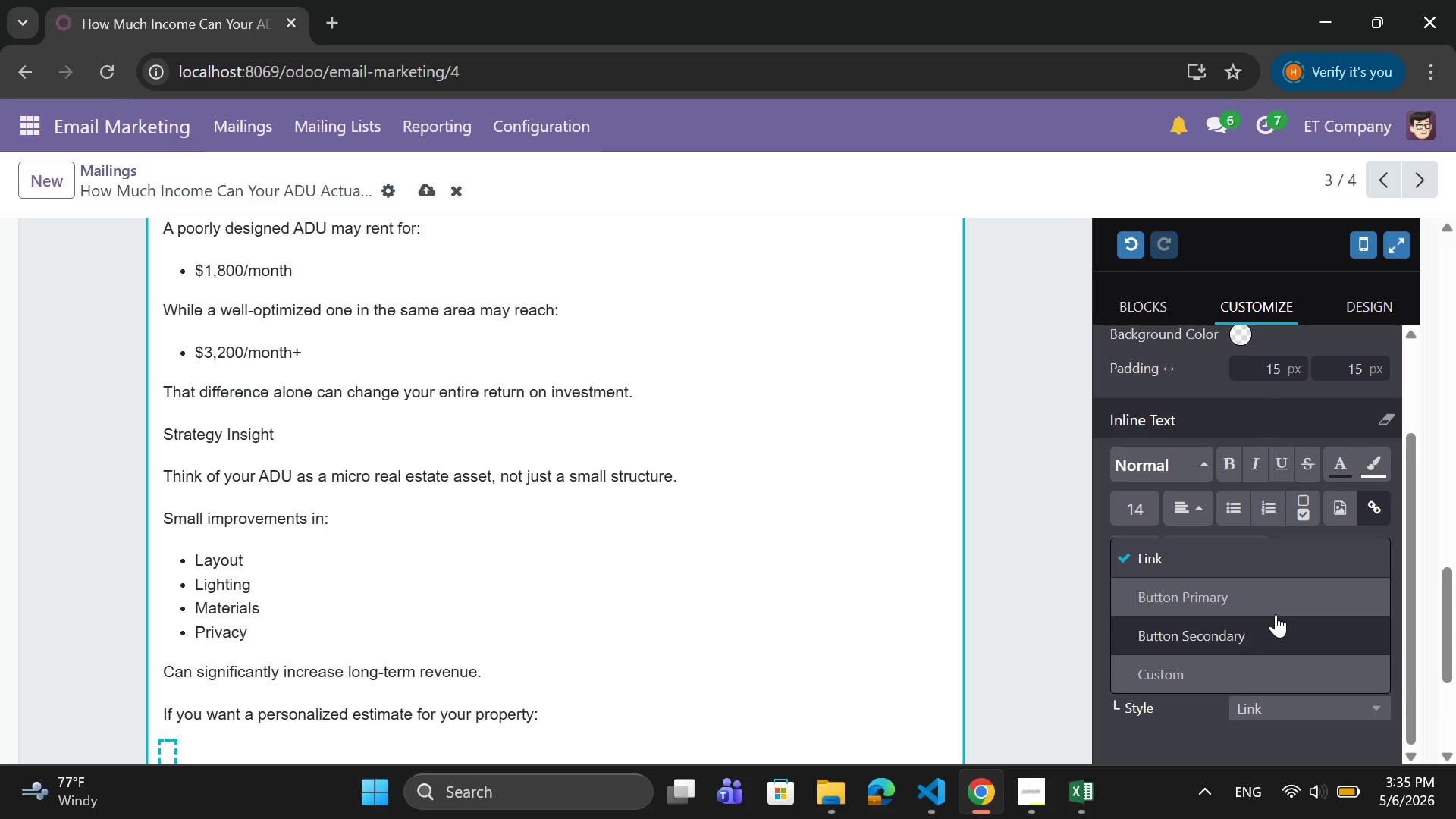 
left_click([1282, 606])
 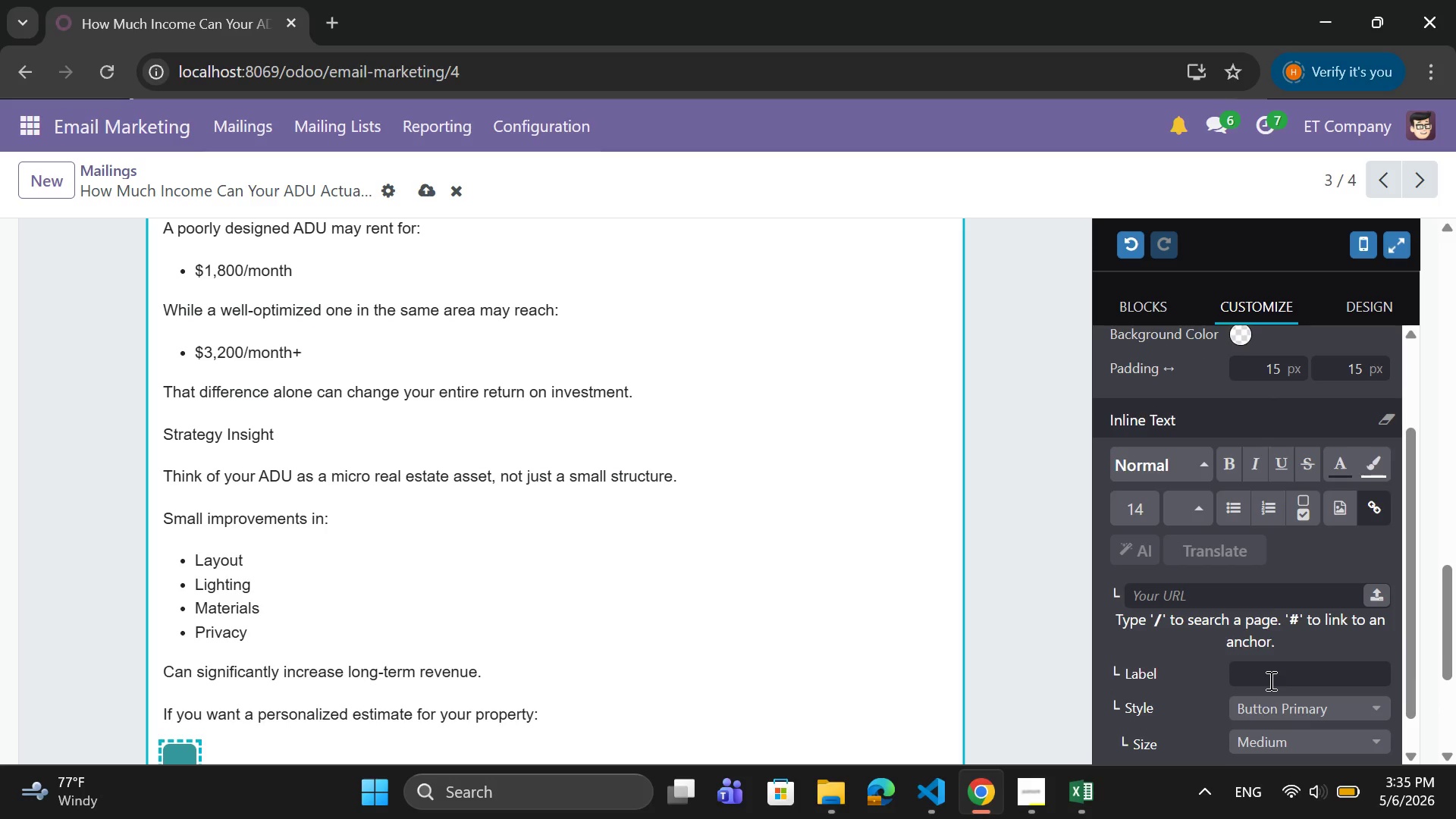 
left_click([1269, 680])
 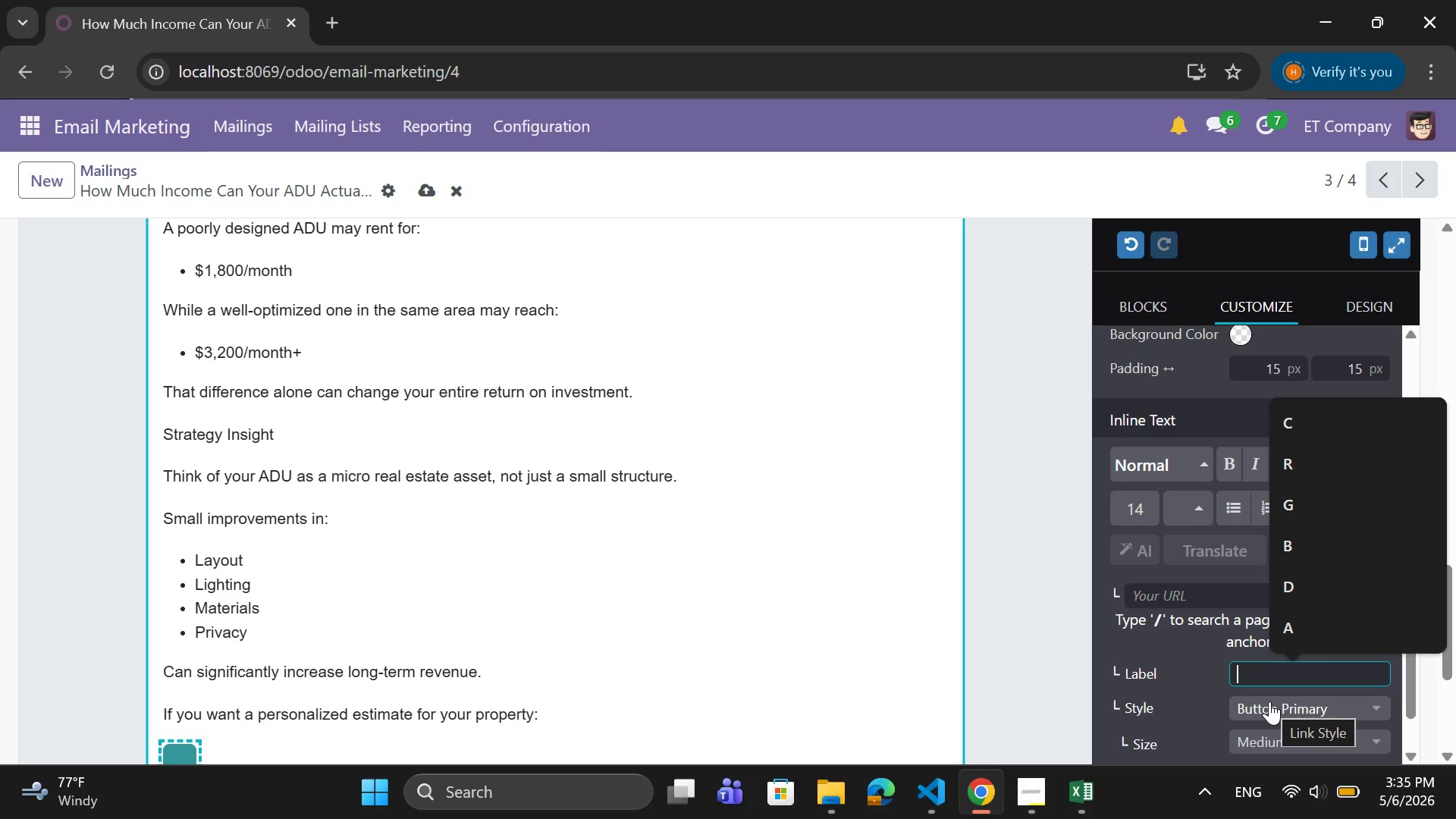 
type(Get Your ADU Income Estimet)
key(Backspace)
key(Backspace)
type(ate)
 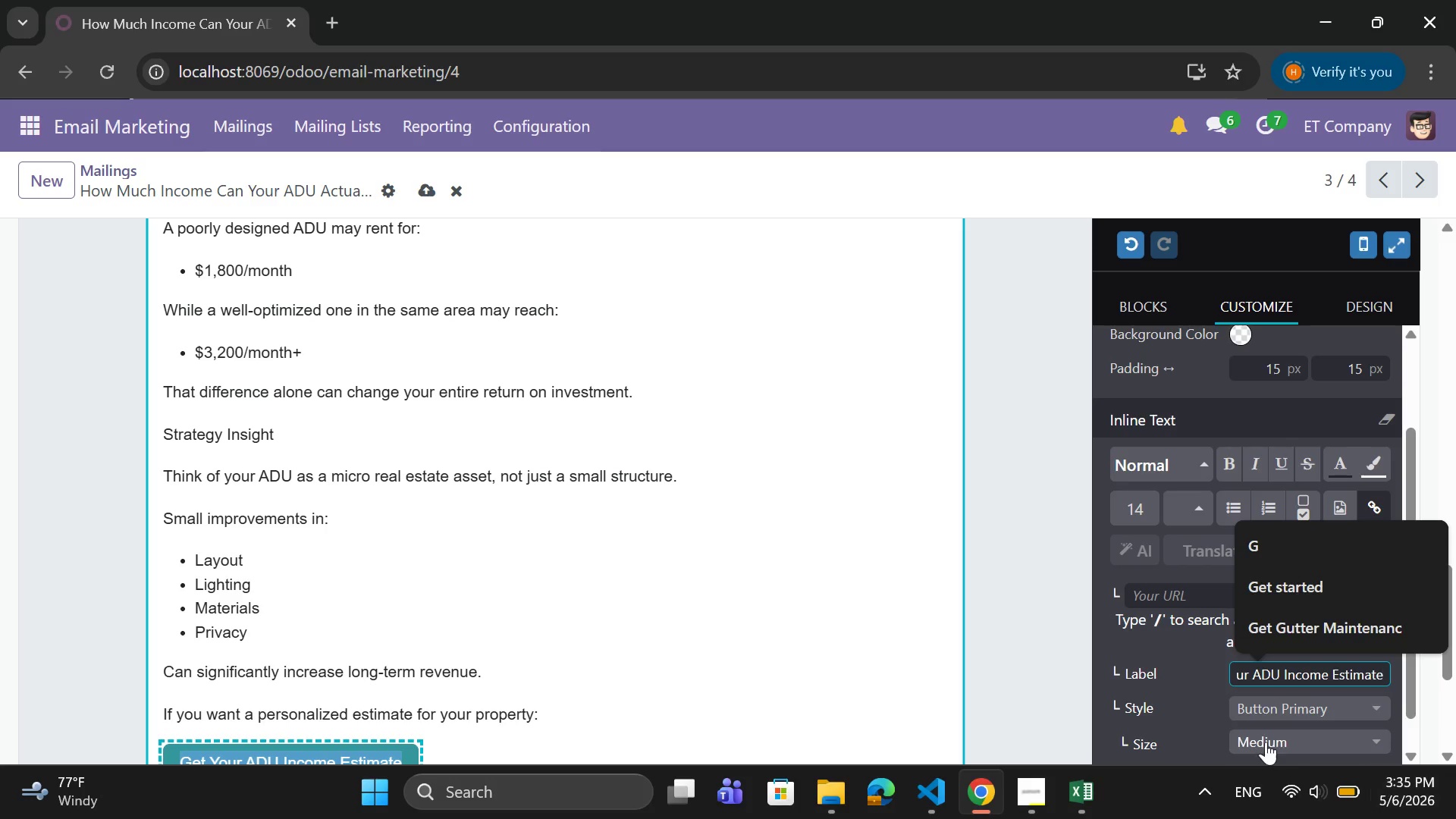 
scroll: coordinate [844, 692], scroll_direction: down, amount: 1.0
 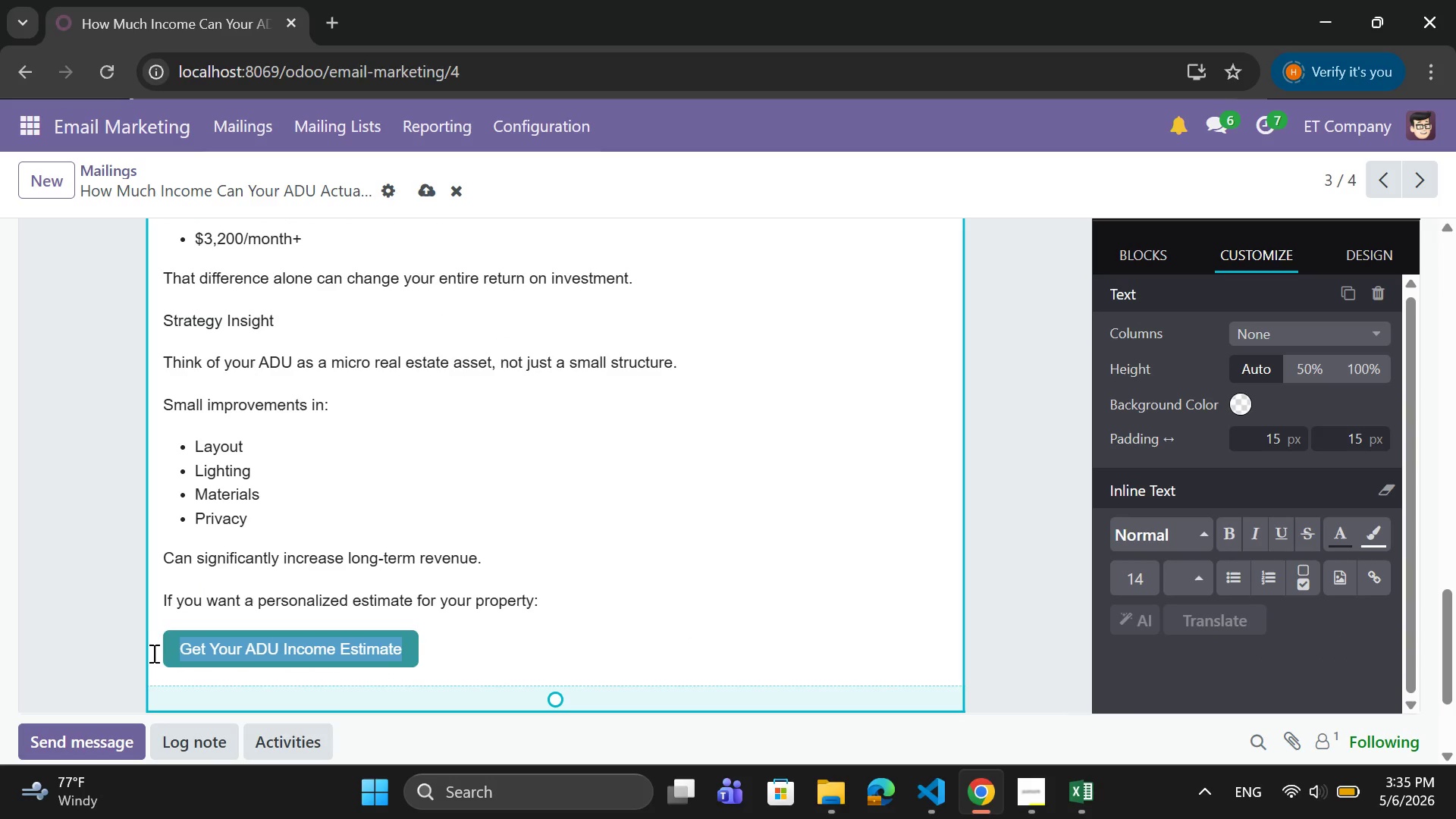 
left_click([158, 645])
 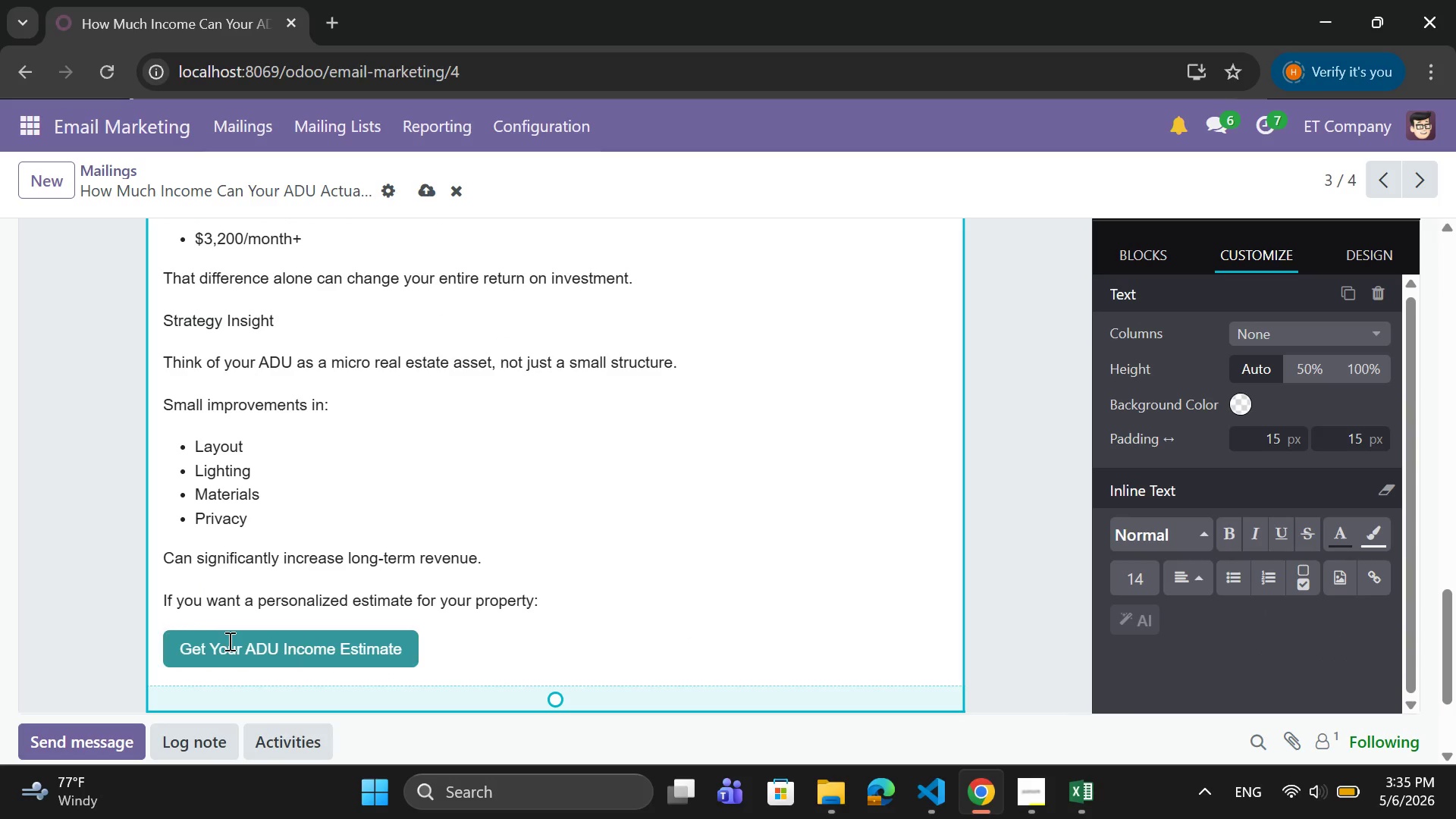 
key(Tab)
 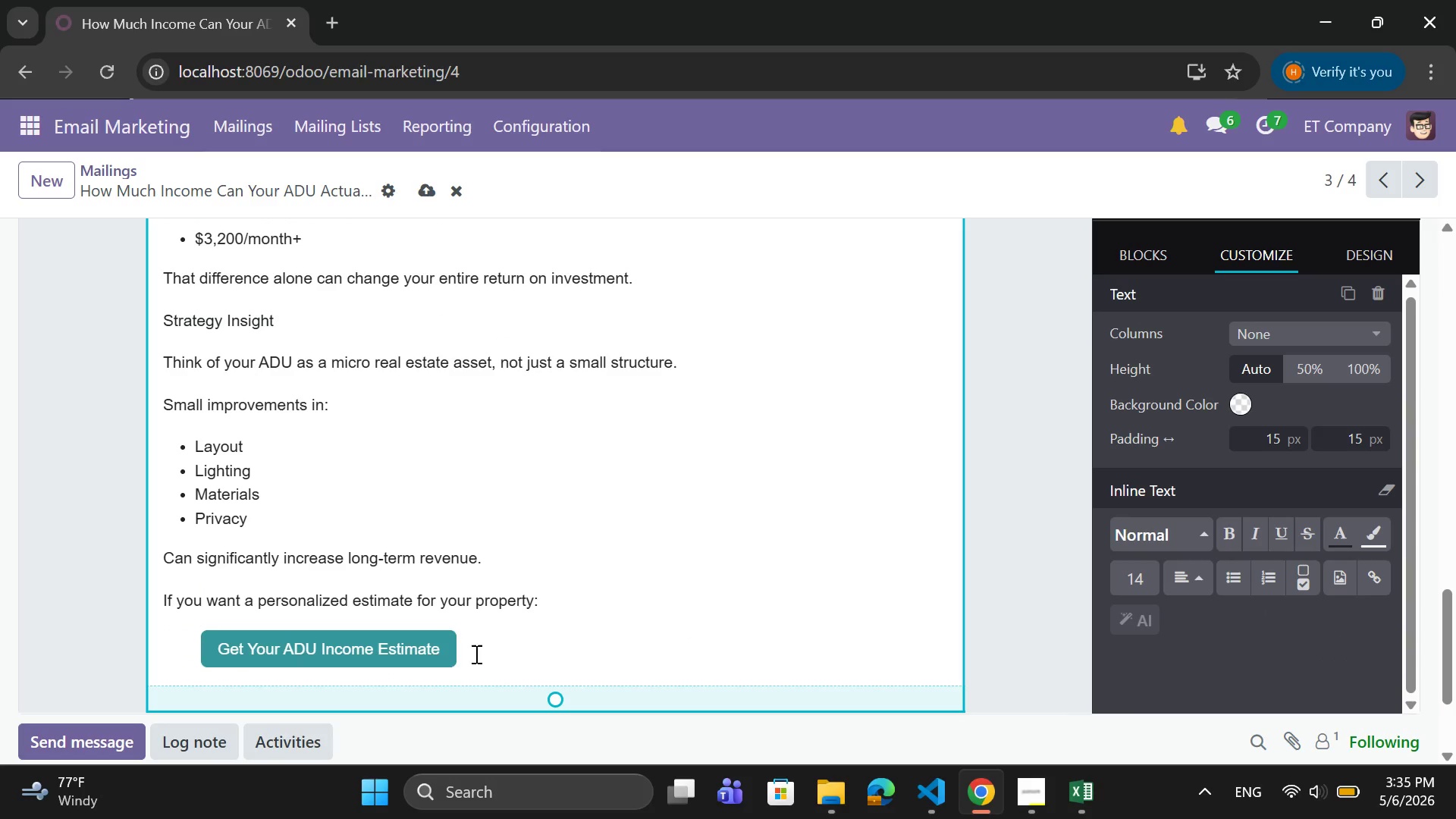 
left_click([481, 648])
 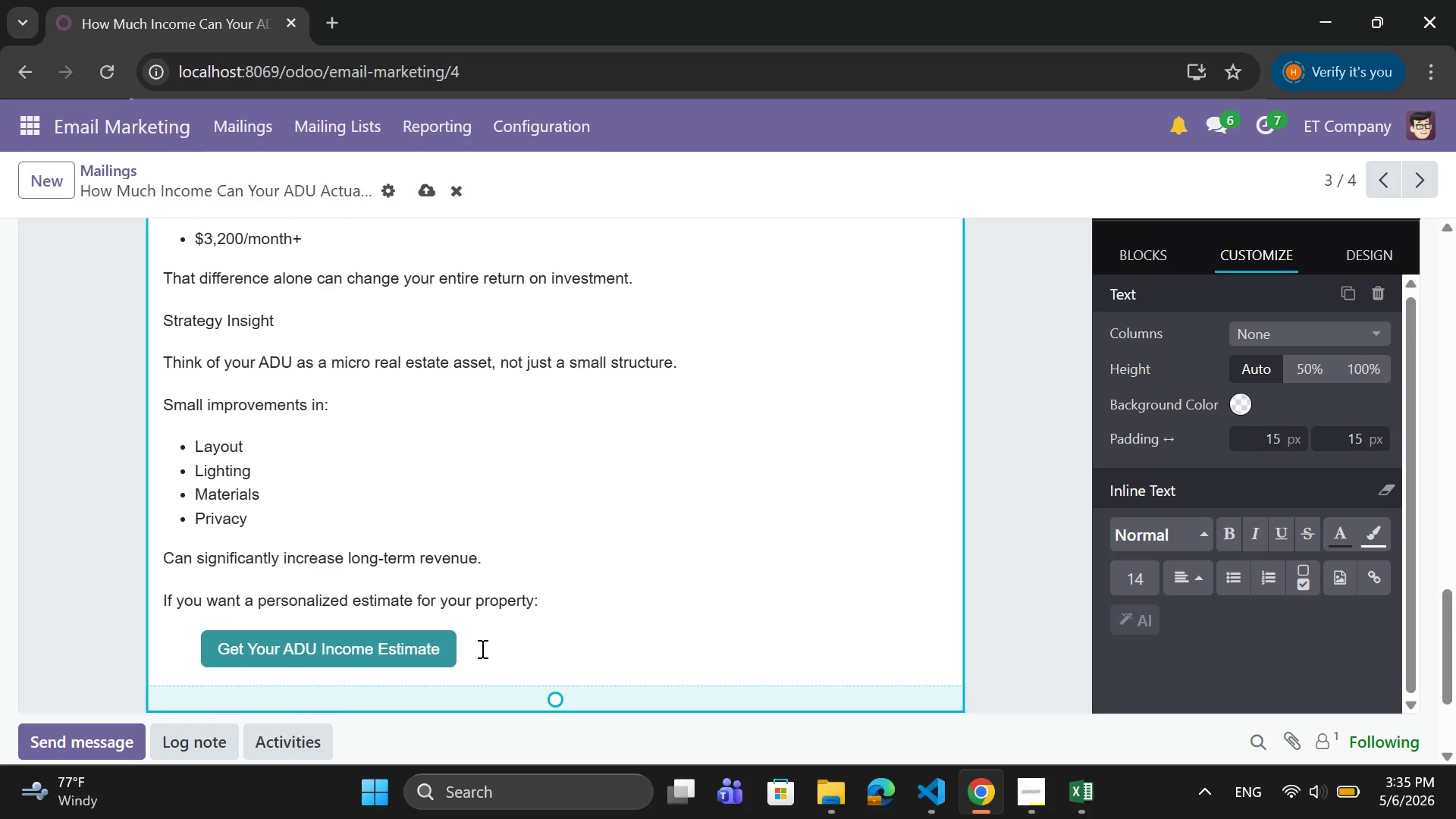 
key(Enter)
 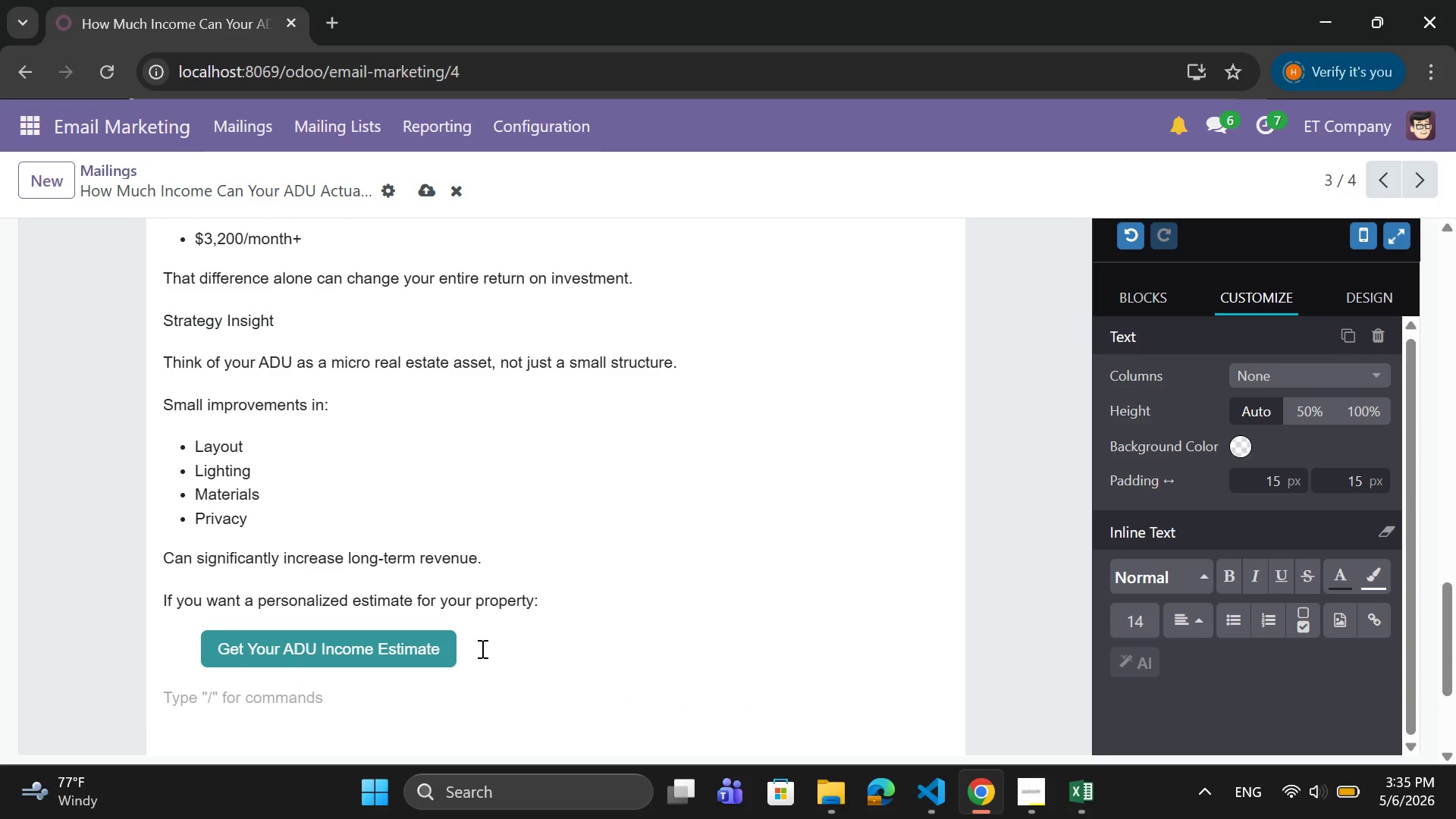 
type(WE)
key(Backspace)
type(e'll)
 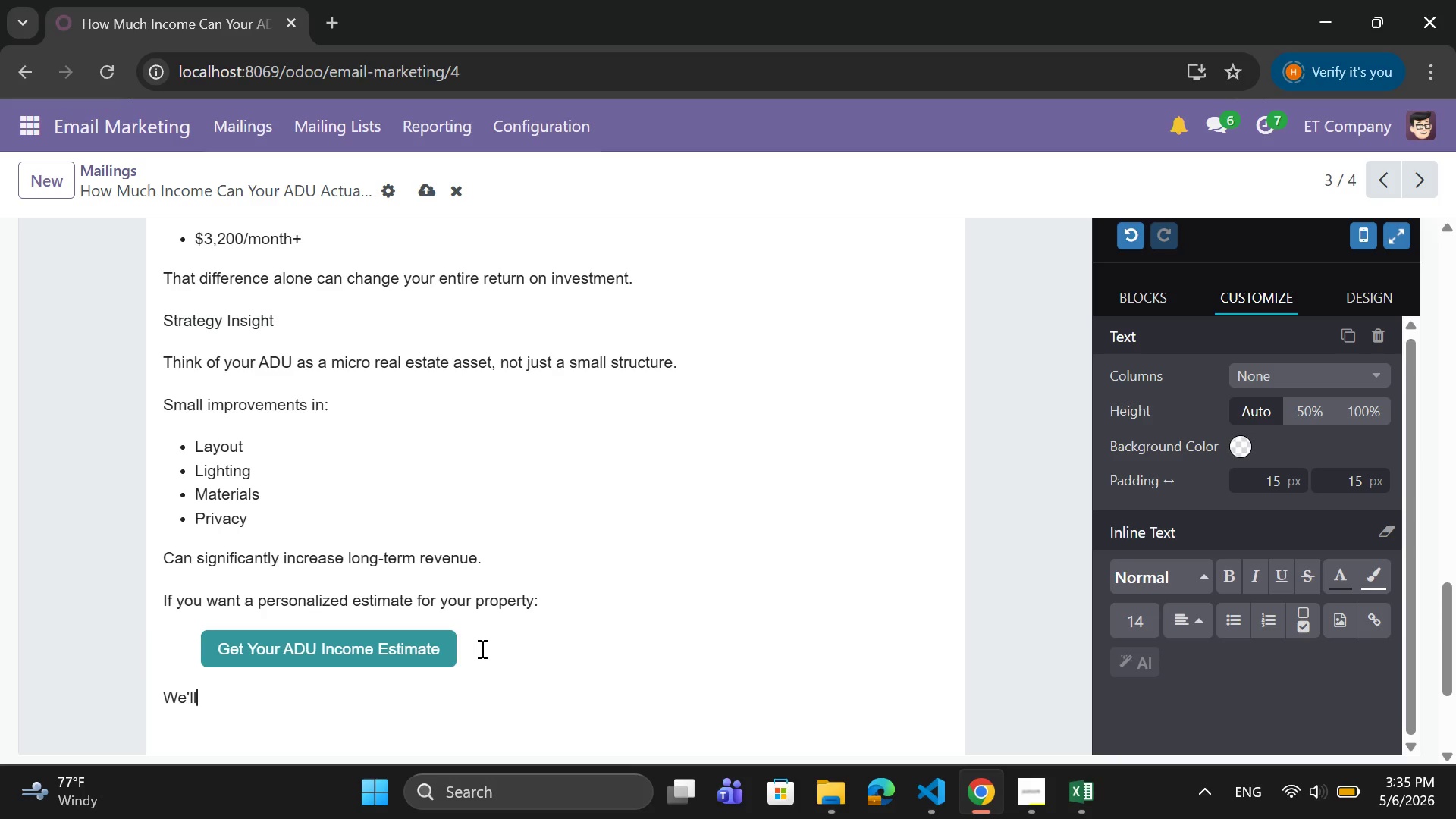 
type( break down exaclt)
key(Backspace)
key(Backspace)
type(tk)
key(Backspace)
type(ly qq)
key(Backspace)
key(Backspace)
type(what your backyard could earn.)
 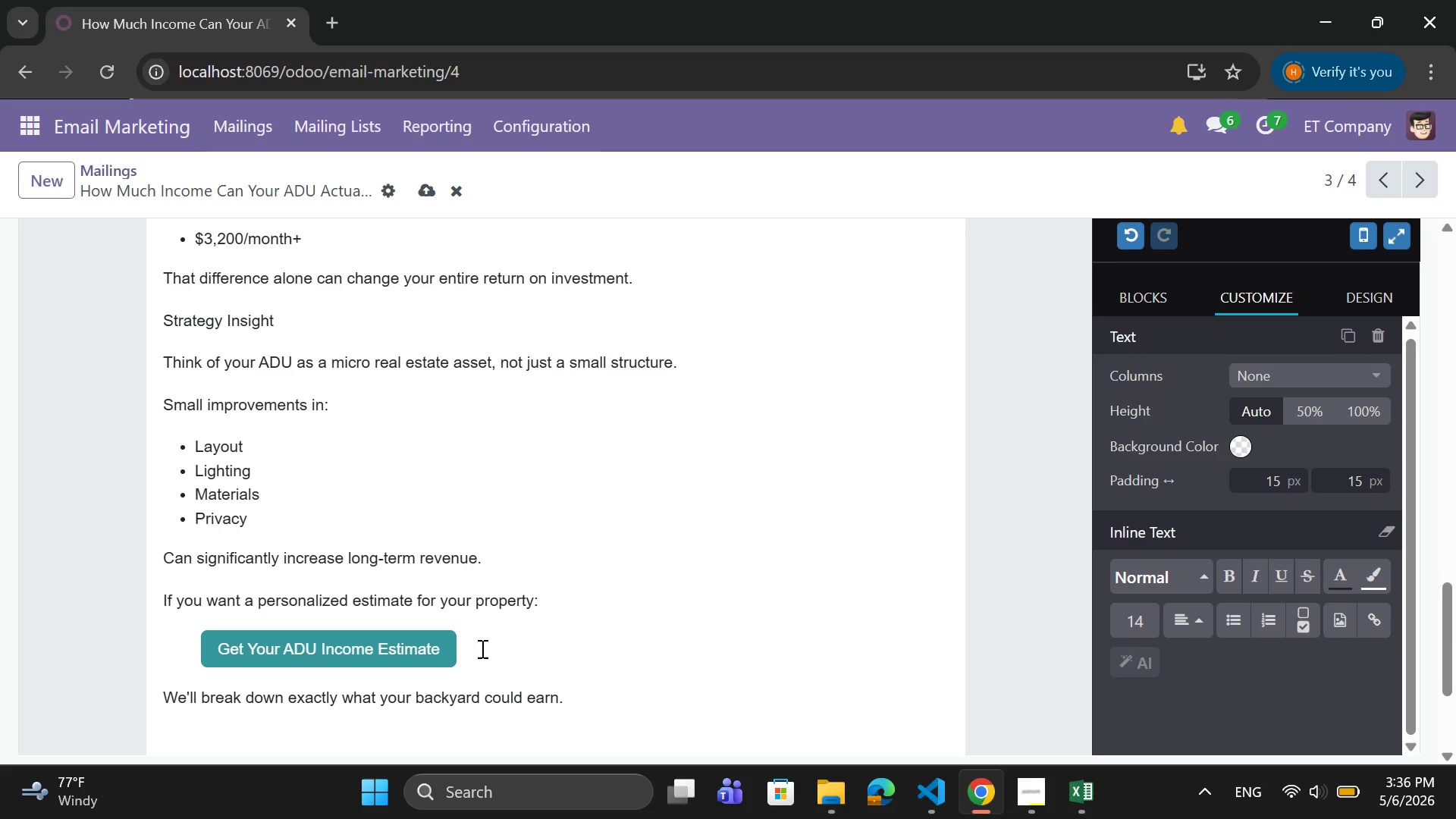 
key(Enter)
 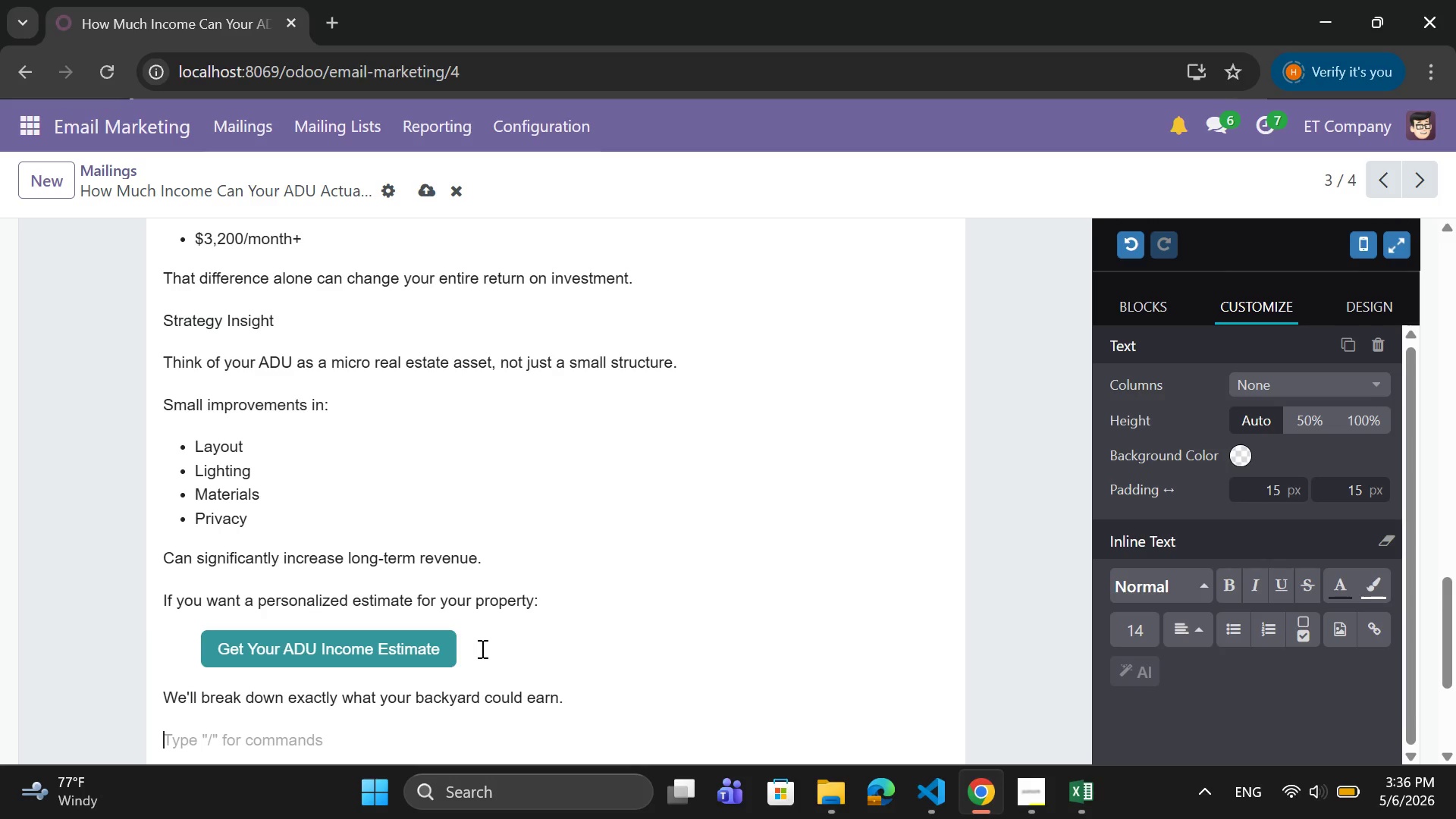 
type(Ironwook)
key(Backspace)
type(d Custom ADUs)
 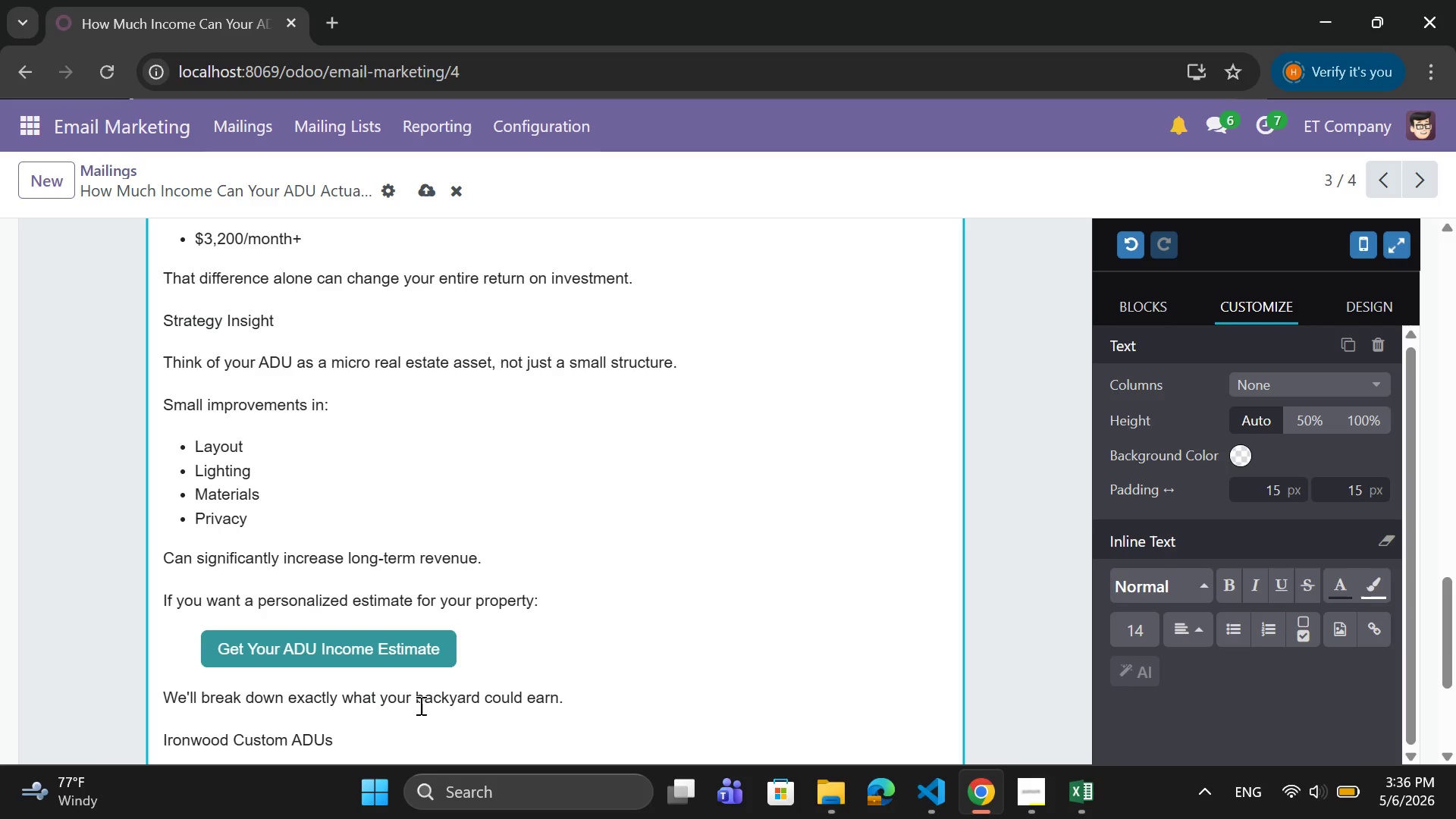 
wait(13.92)
 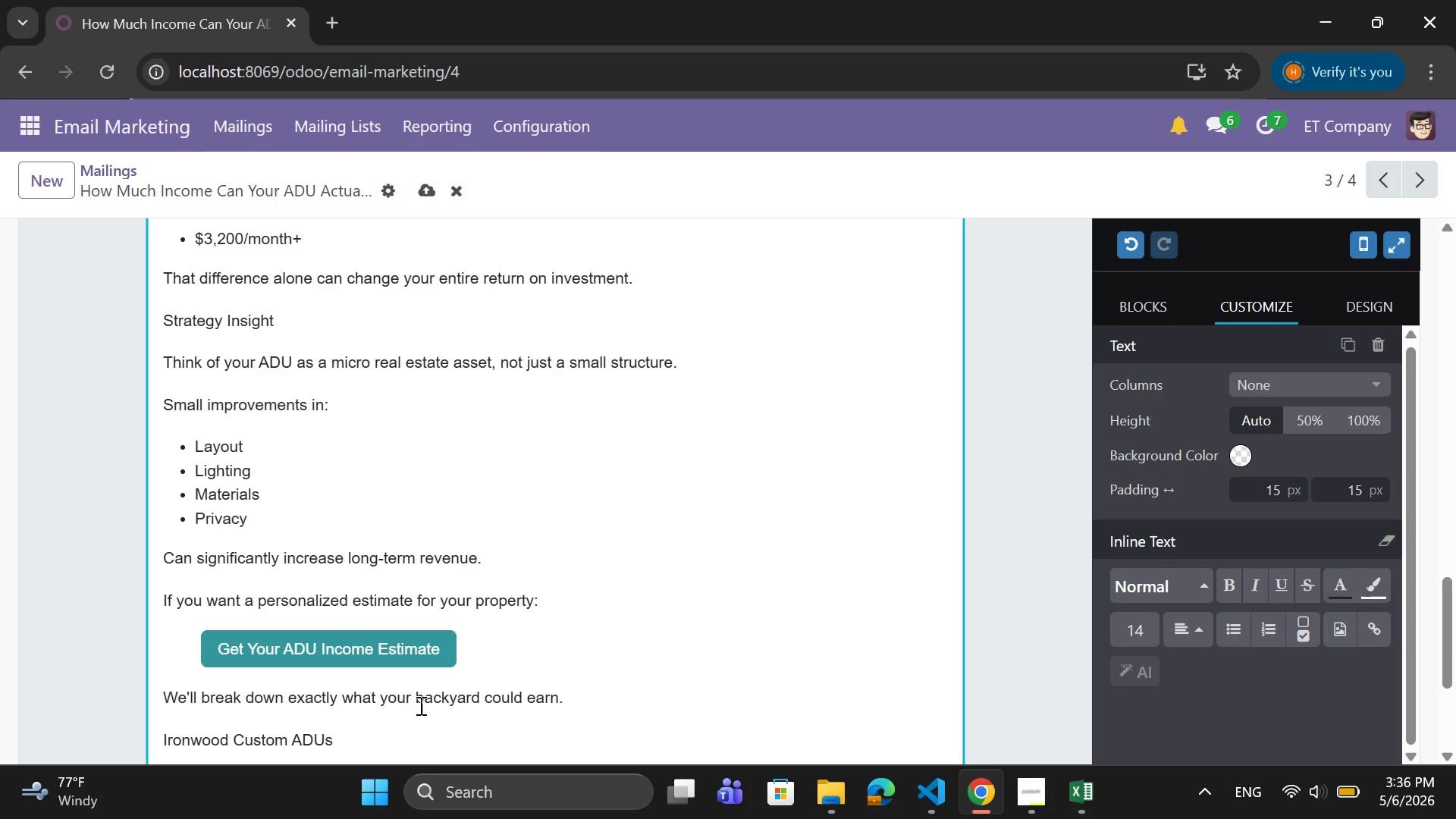 
left_click_drag(start_coordinate=[544, 592], to_coordinate=[164, 585])
 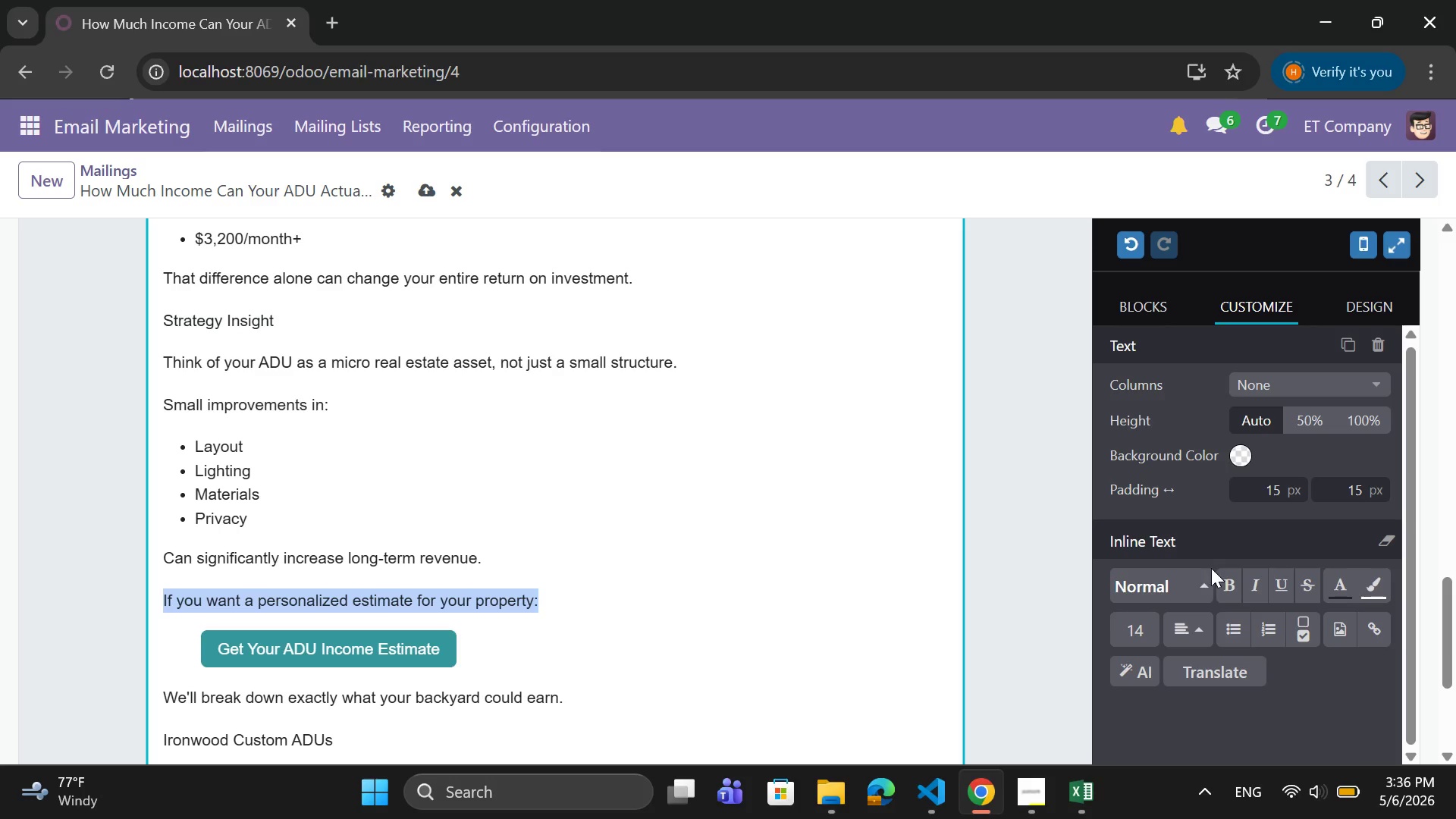 
left_click([1232, 579])
 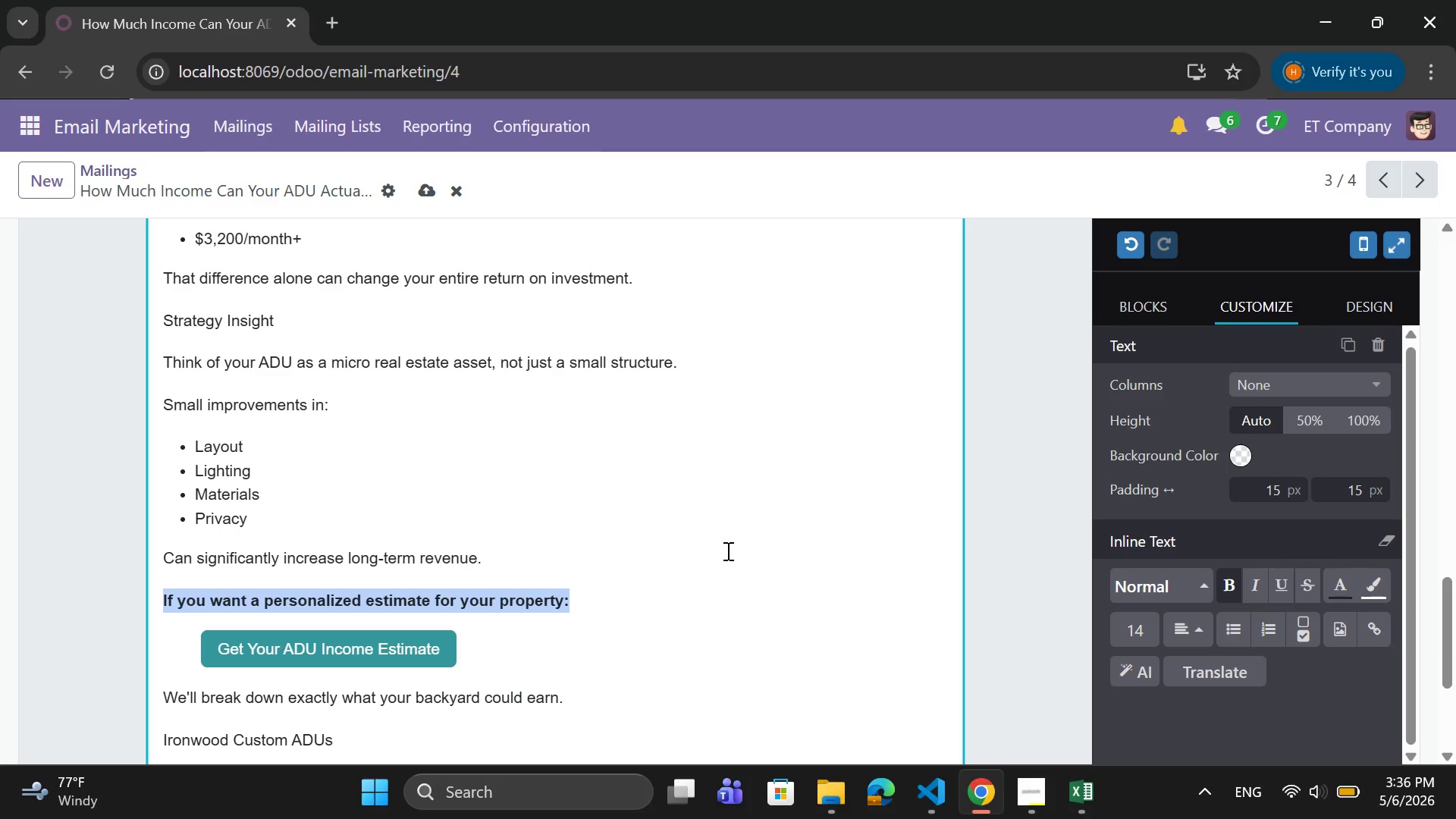 
scroll: coordinate [726, 551], scroll_direction: down, amount: 1.0
 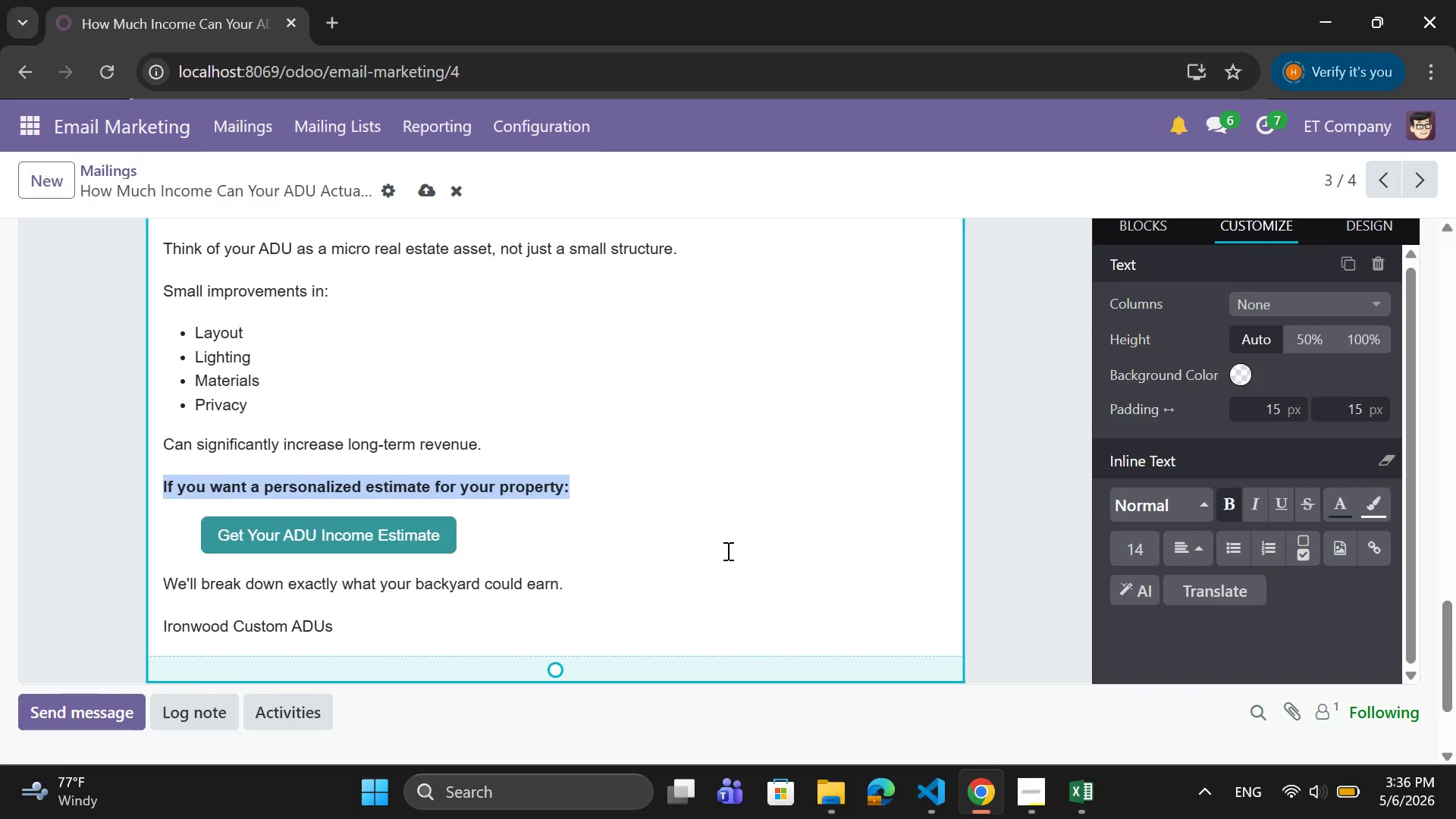 
scroll: coordinate [312, 484], scroll_direction: up, amount: 3.0
 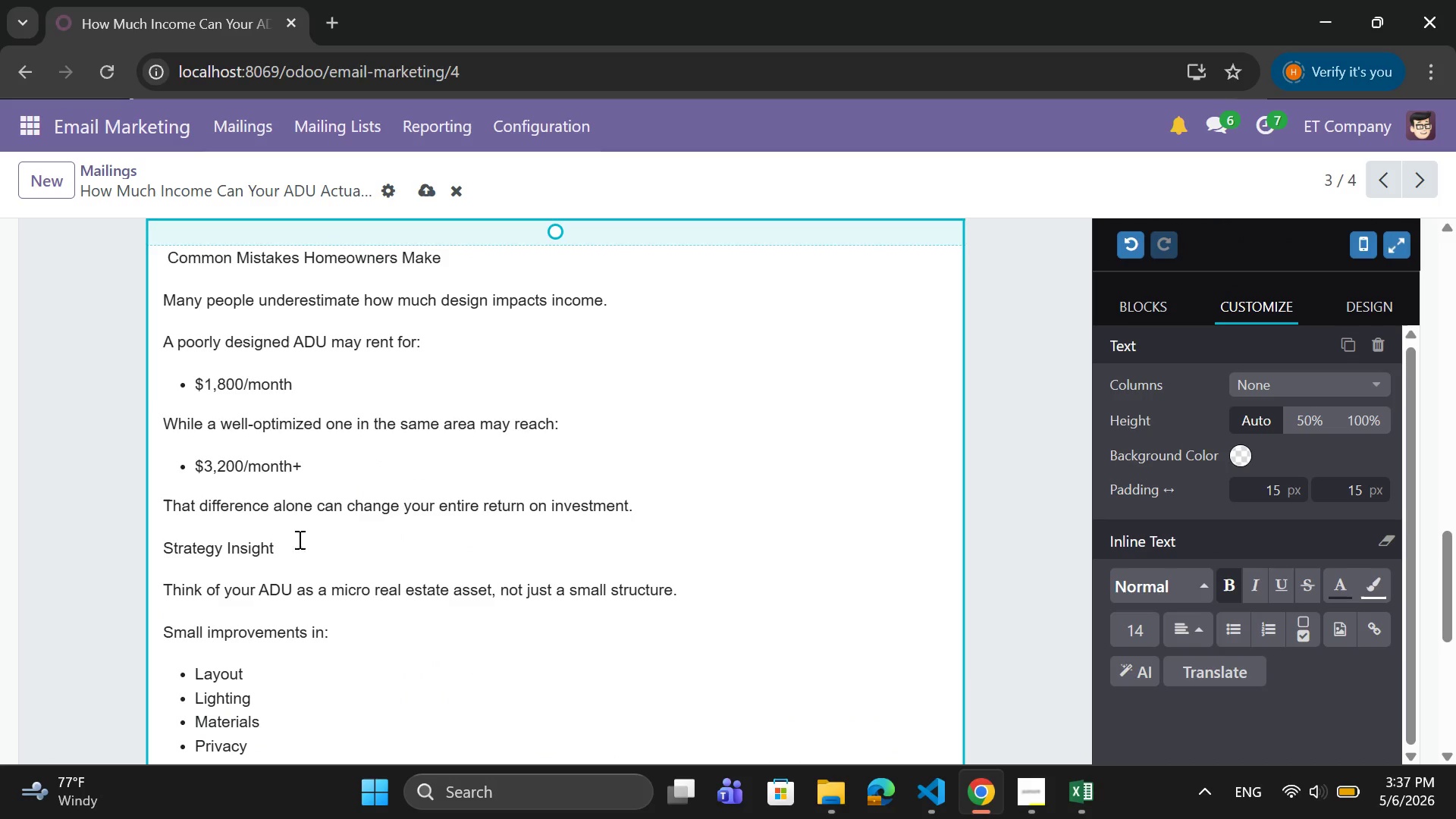 
left_click_drag(start_coordinate=[295, 548], to_coordinate=[163, 550])
 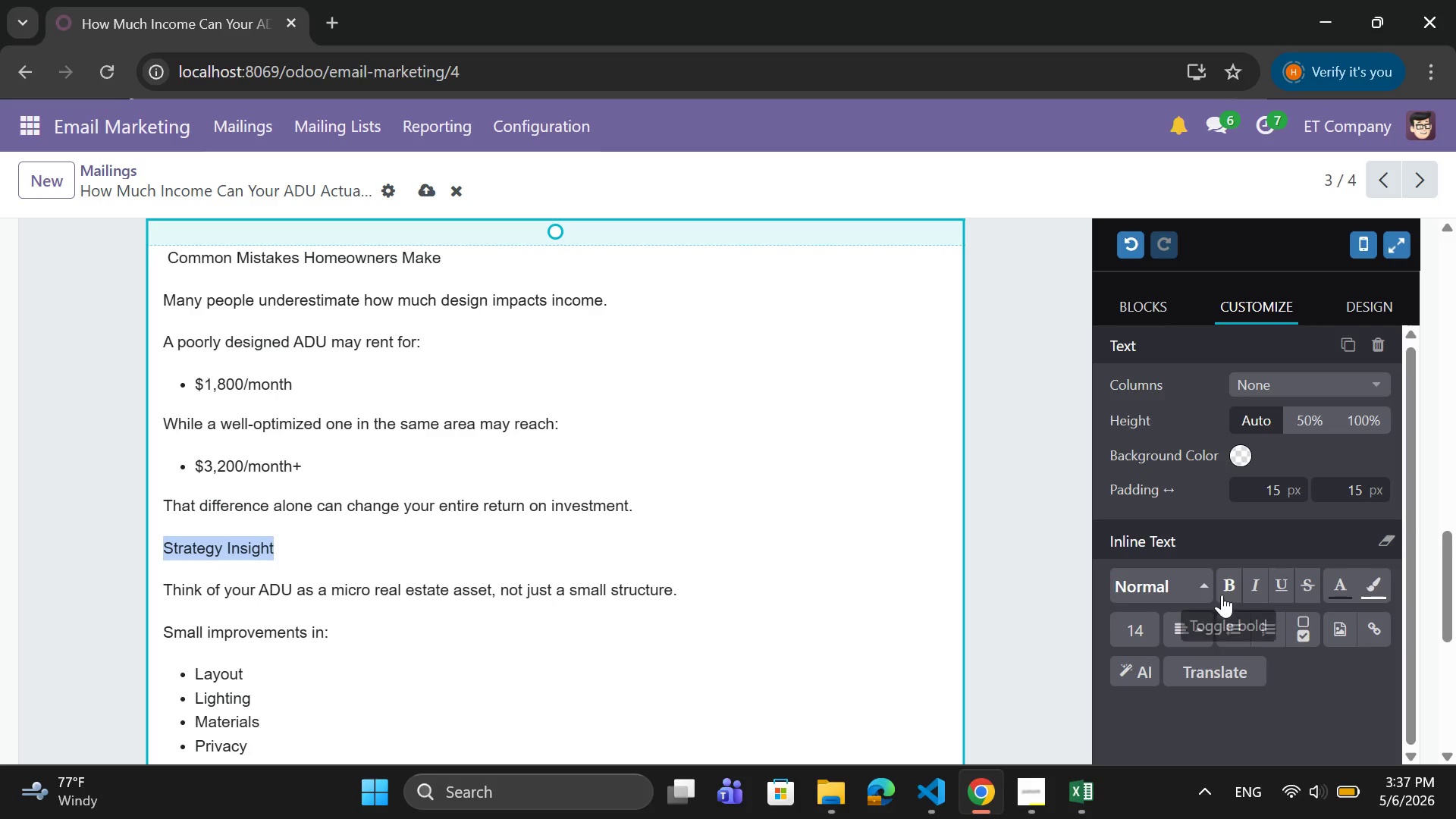 
left_click([1237, 582])
 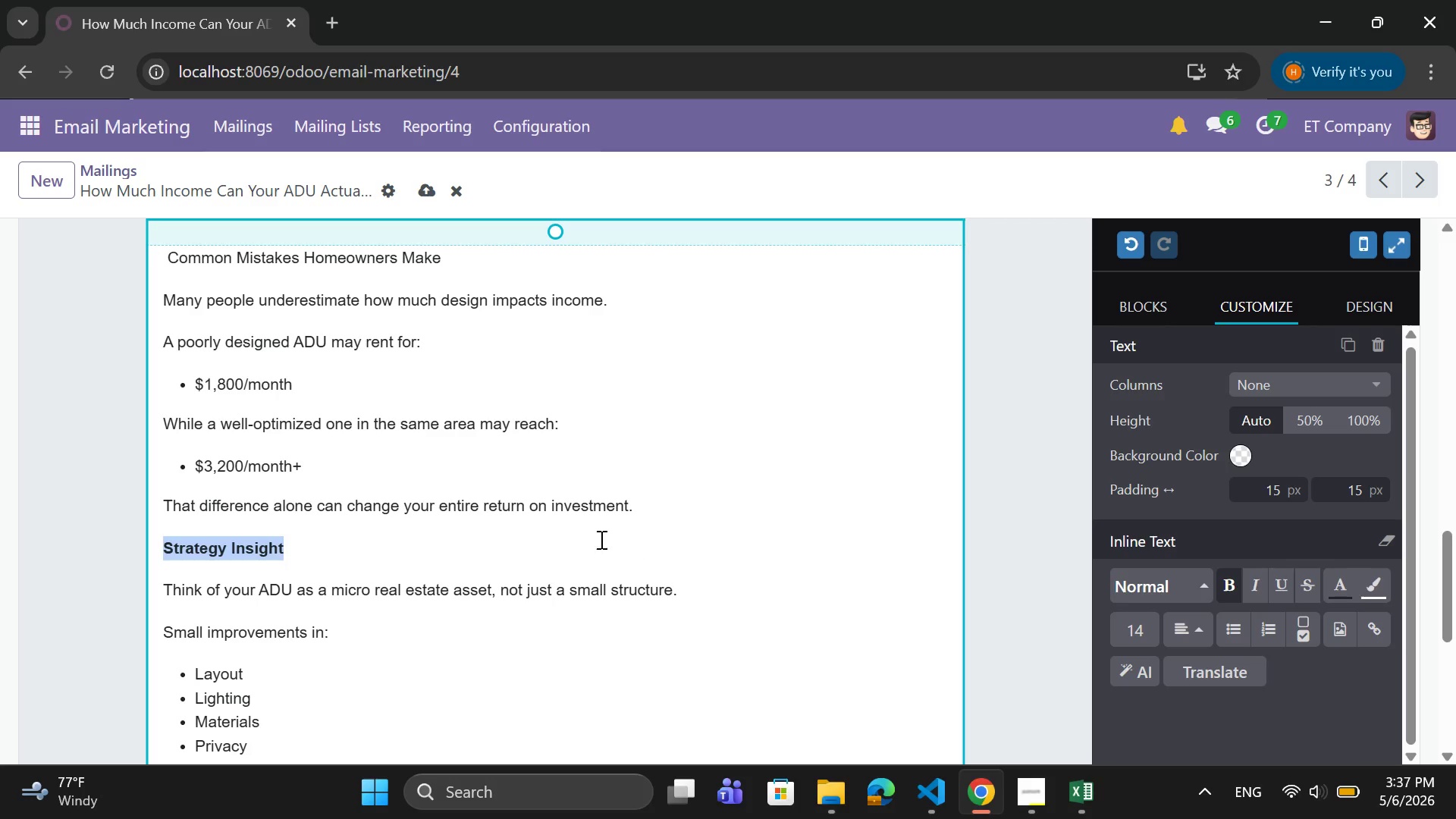 
scroll: coordinate [595, 538], scroll_direction: up, amount: 1.0
 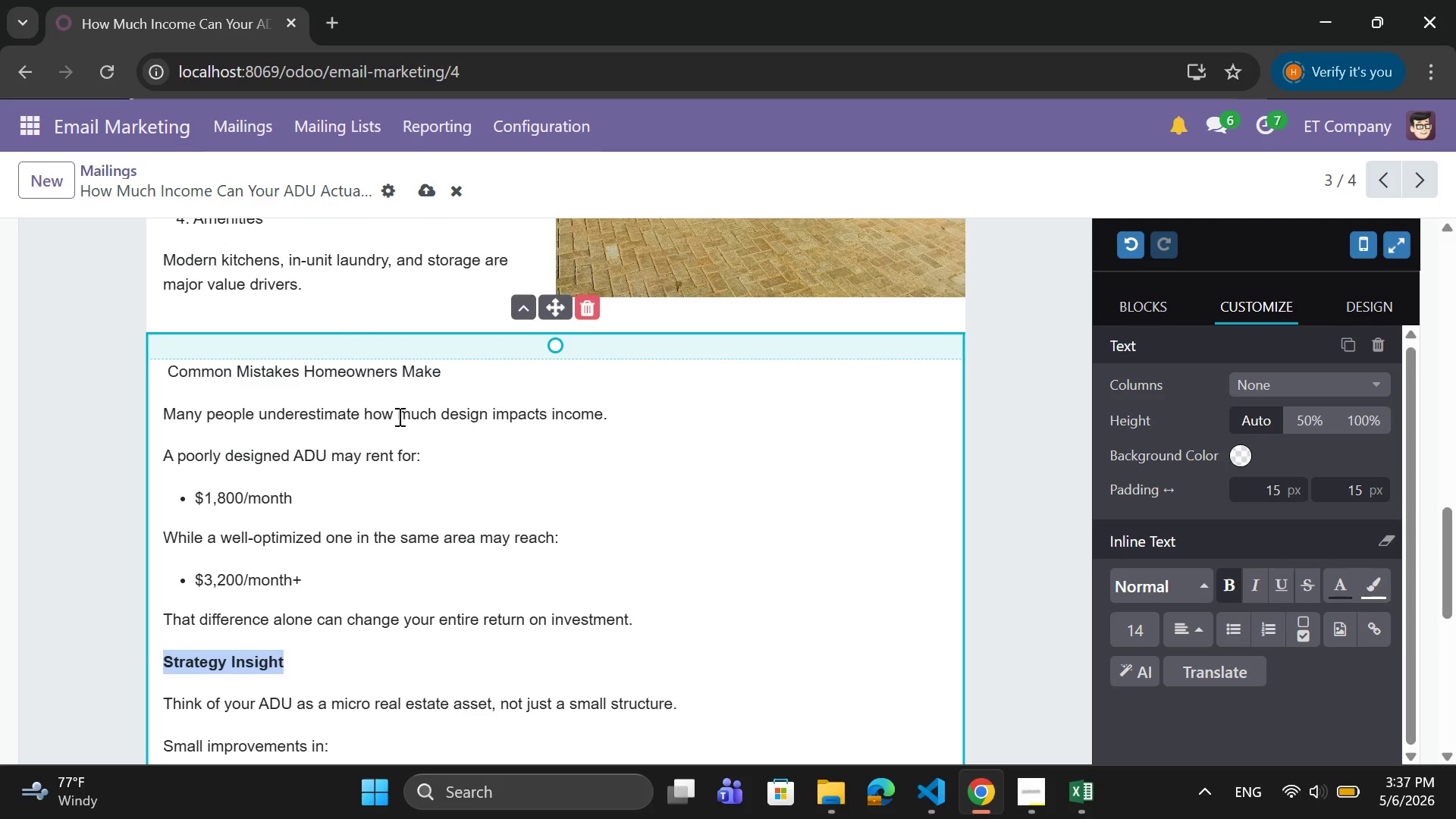 
left_click_drag(start_coordinate=[453, 369], to_coordinate=[165, 370])
 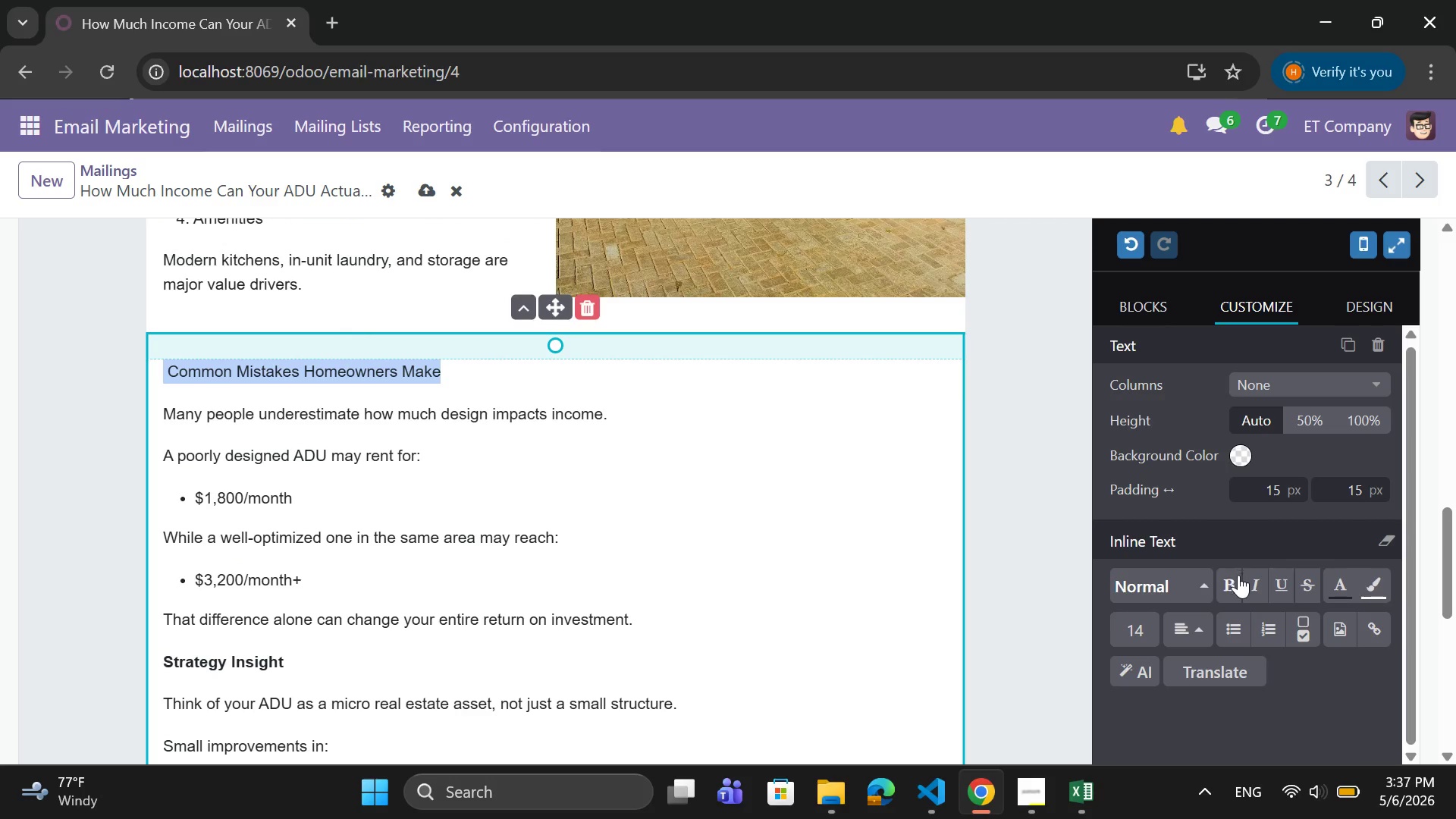 
left_click([1237, 584])
 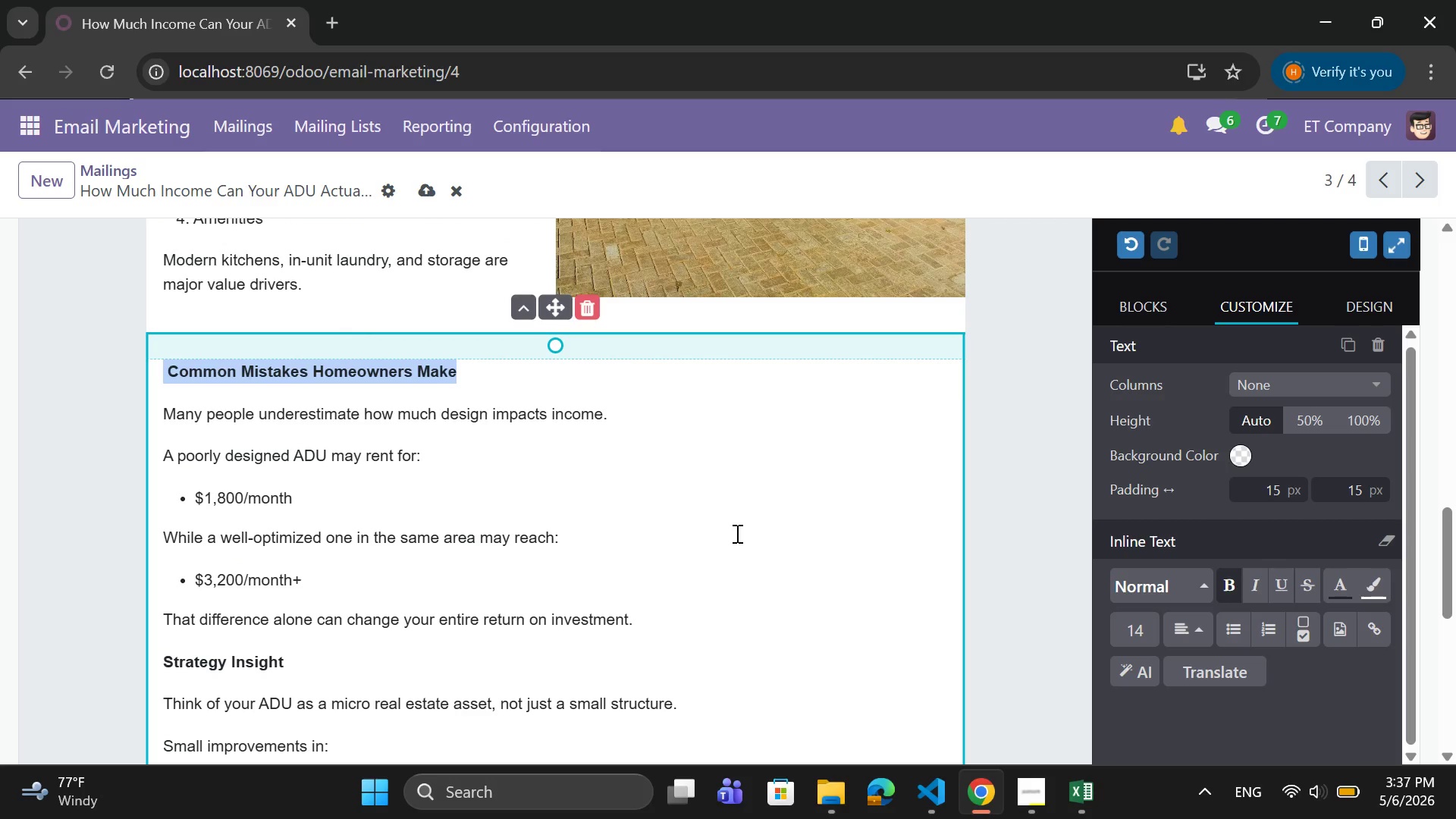 
left_click([736, 533])
 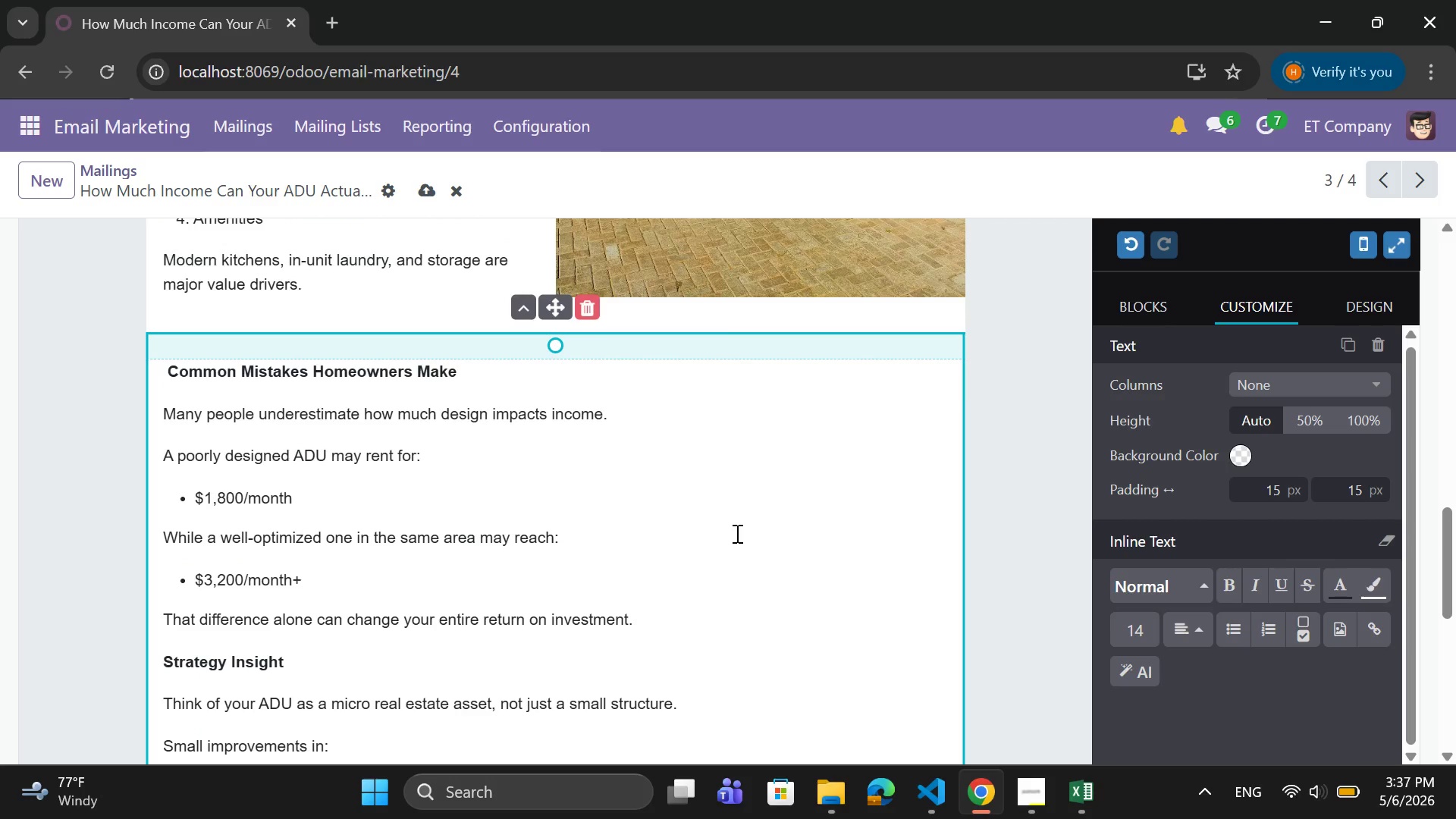 
scroll: coordinate [736, 533], scroll_direction: up, amount: 2.0
 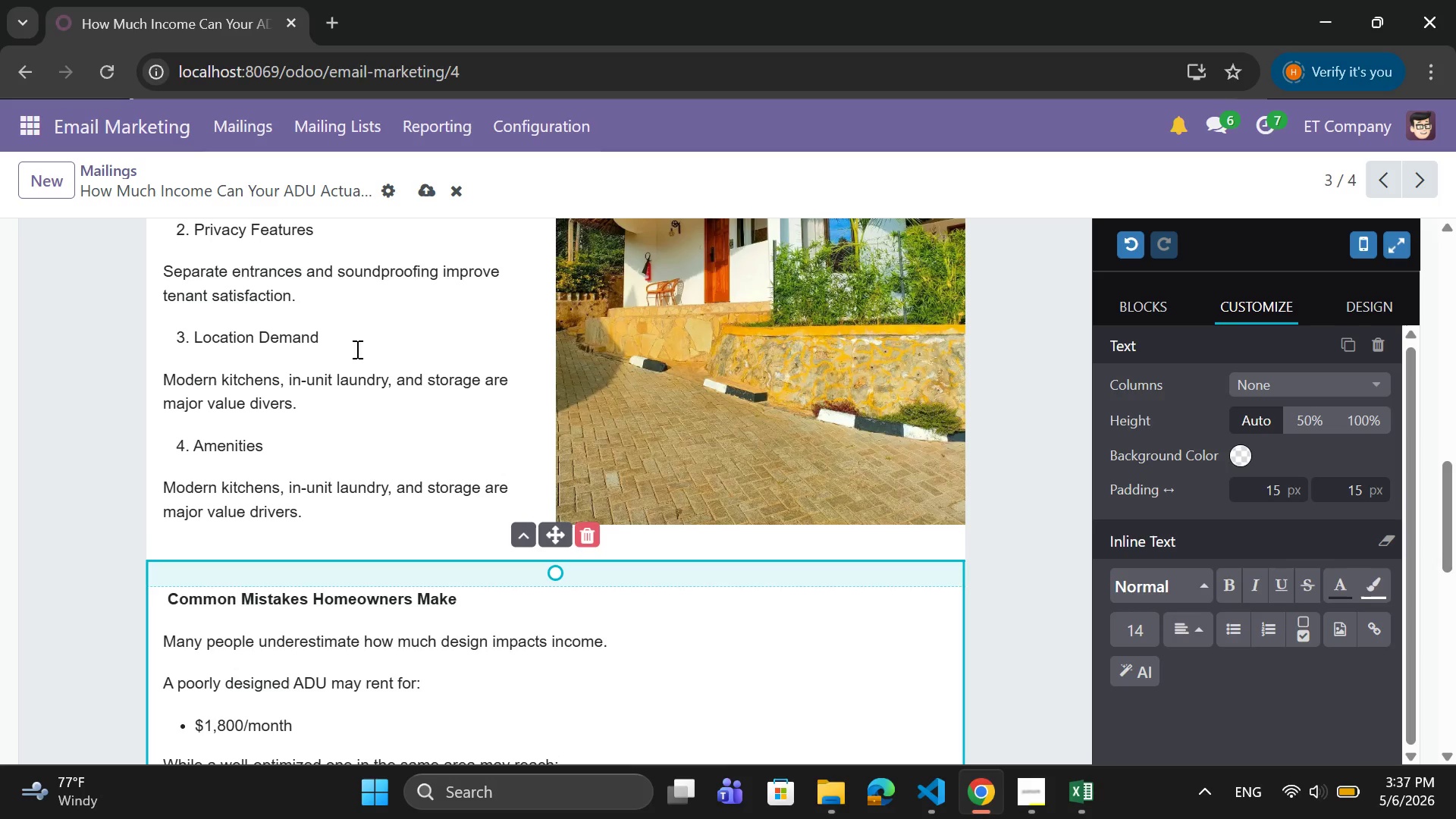 
left_click_drag(start_coordinate=[281, 435], to_coordinate=[180, 444])
 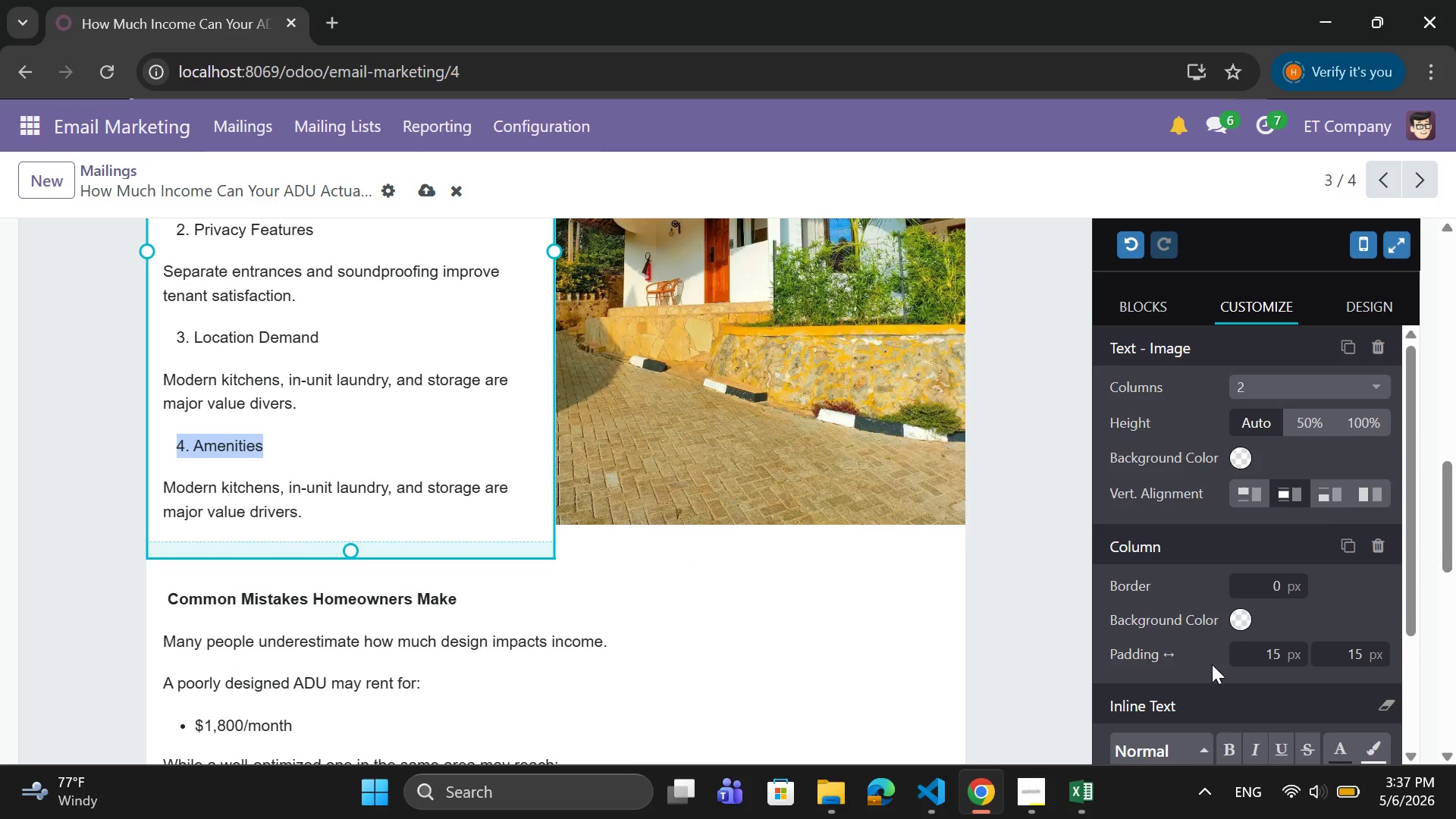 
scroll: coordinate [1212, 664], scroll_direction: down, amount: 3.0
 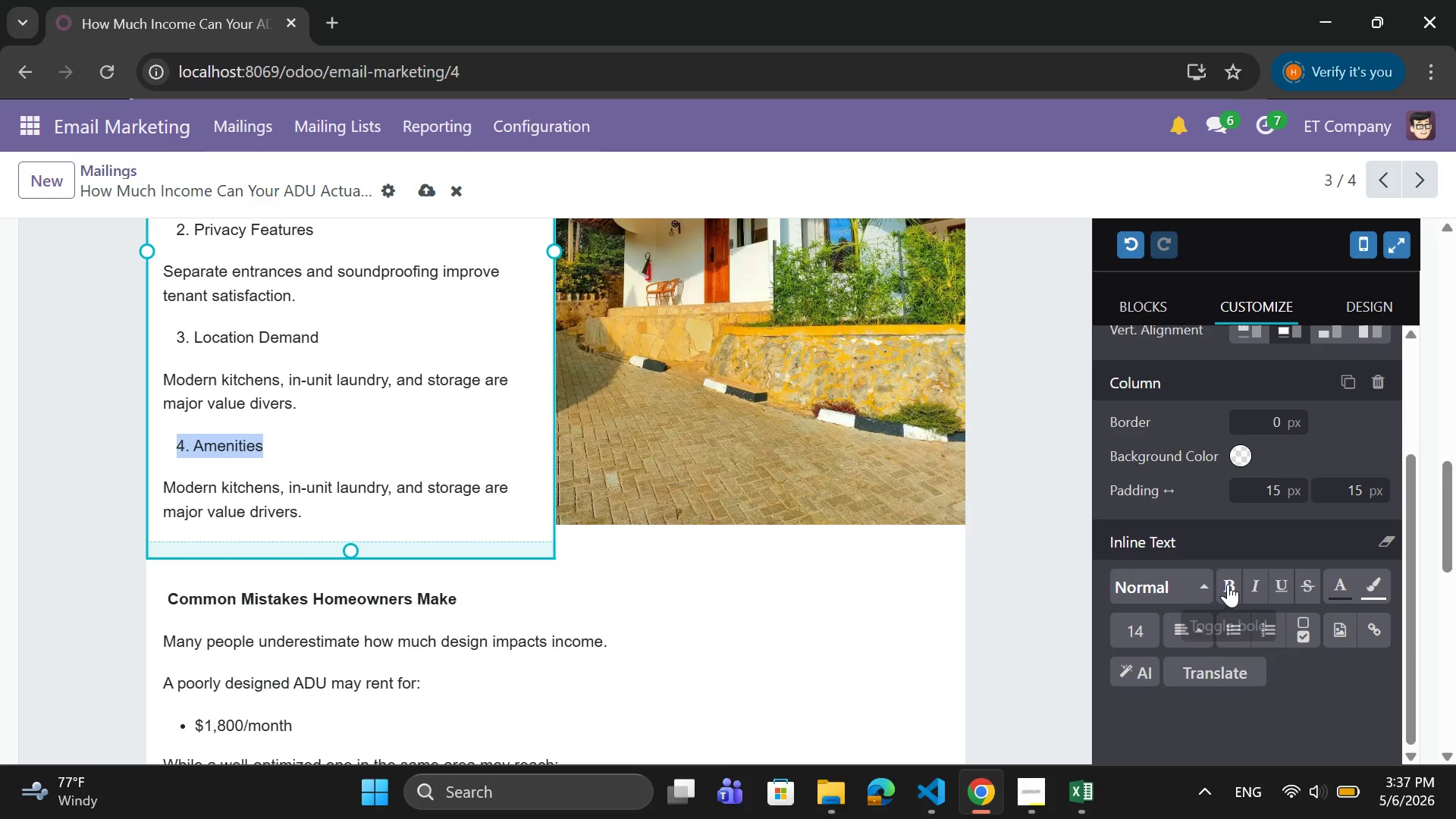 
left_click([1229, 583])
 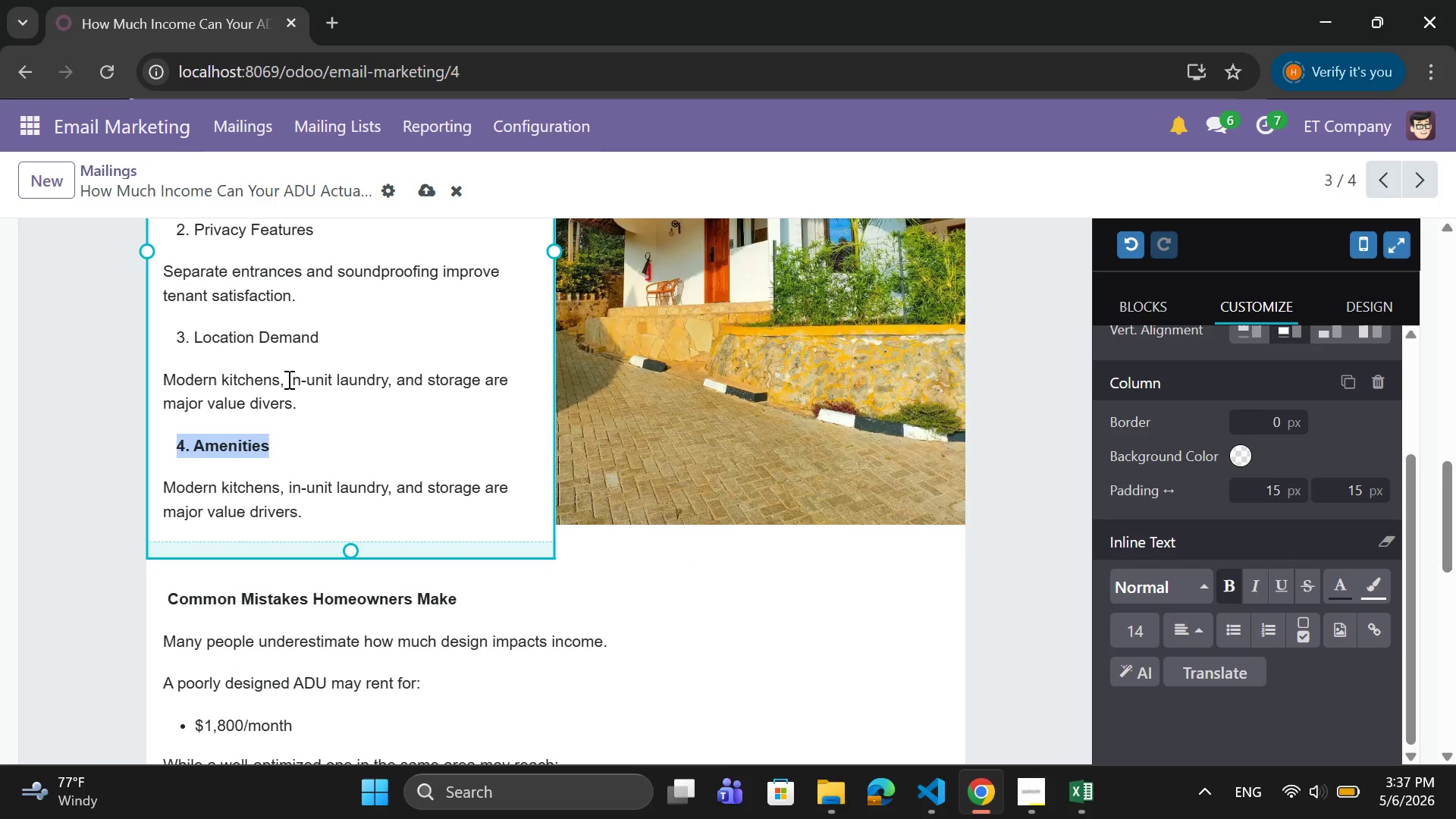 
scroll: coordinate [284, 381], scroll_direction: up, amount: 1.0
 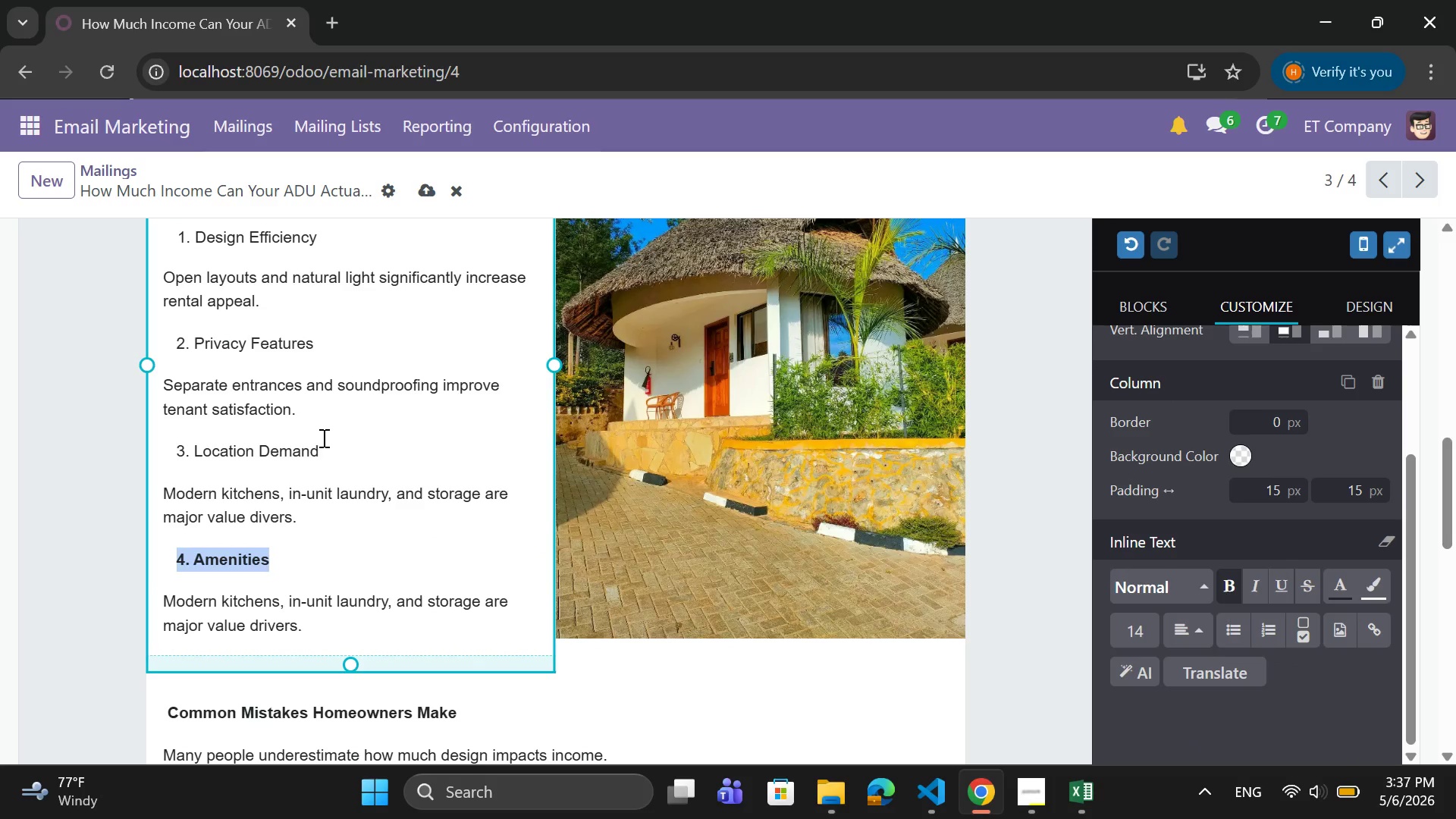 
left_click_drag(start_coordinate=[321, 450], to_coordinate=[177, 434])
 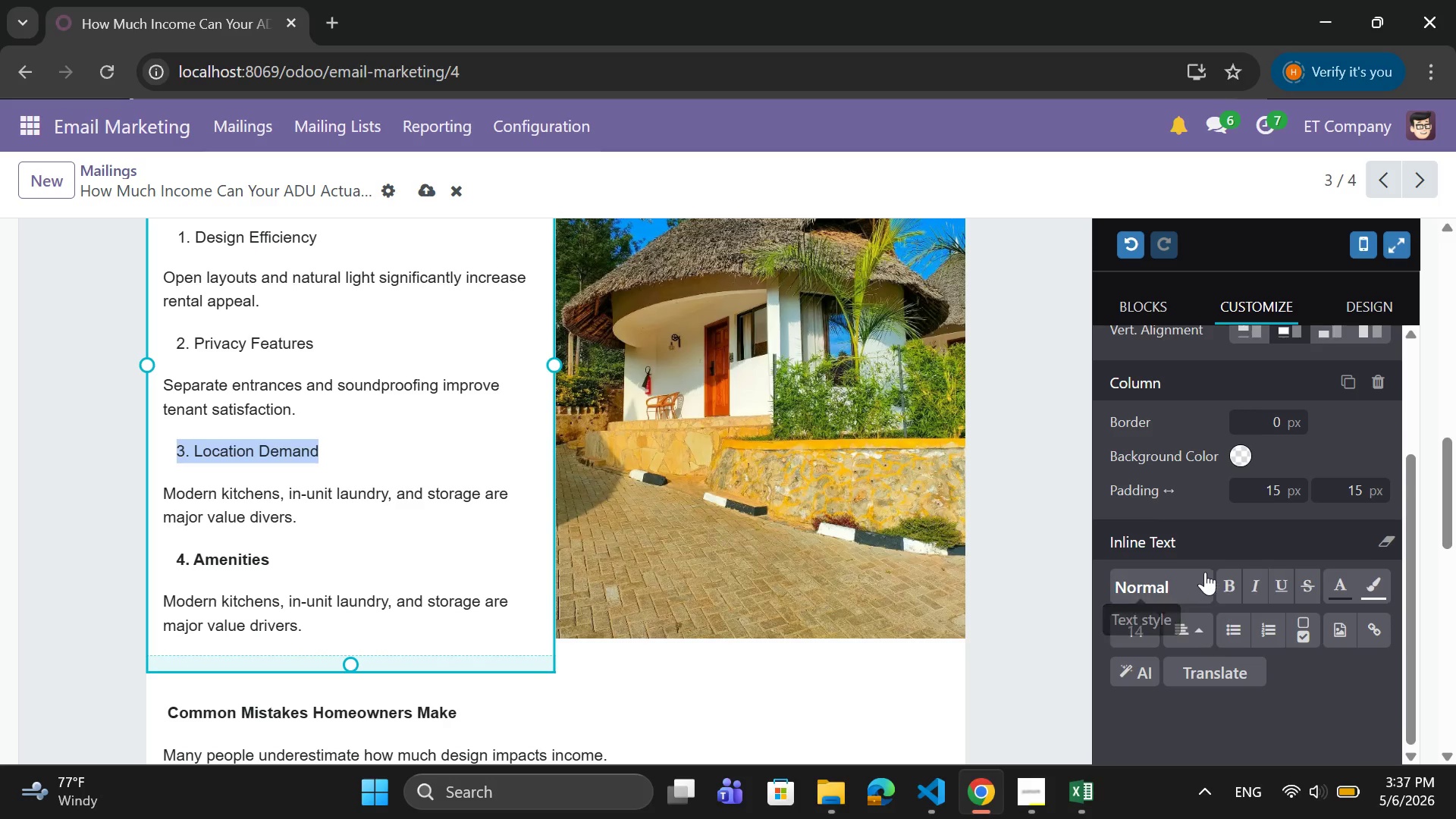 
left_click([1235, 577])
 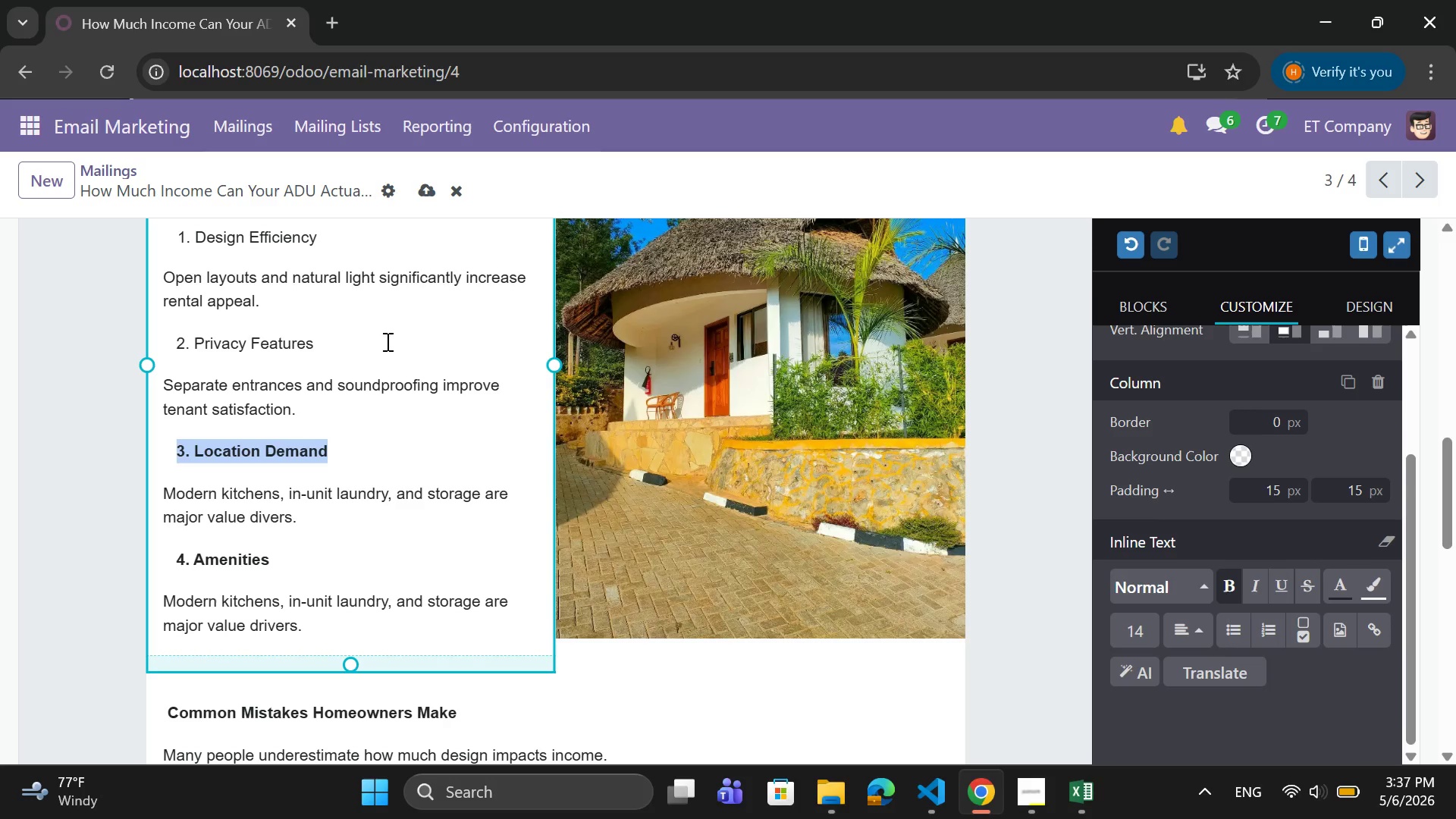 
left_click_drag(start_coordinate=[347, 348], to_coordinate=[180, 341])
 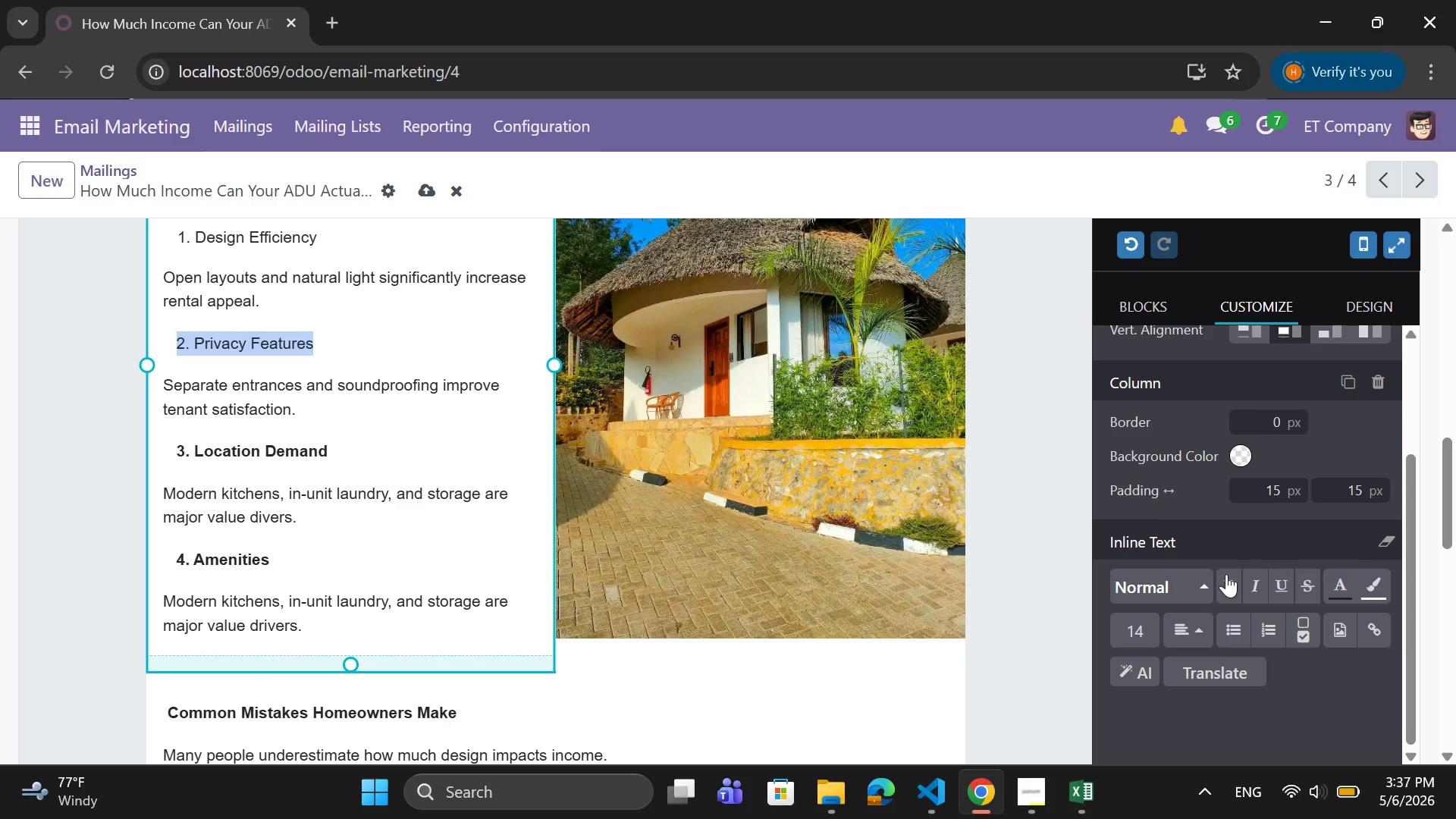 
left_click([1229, 574])
 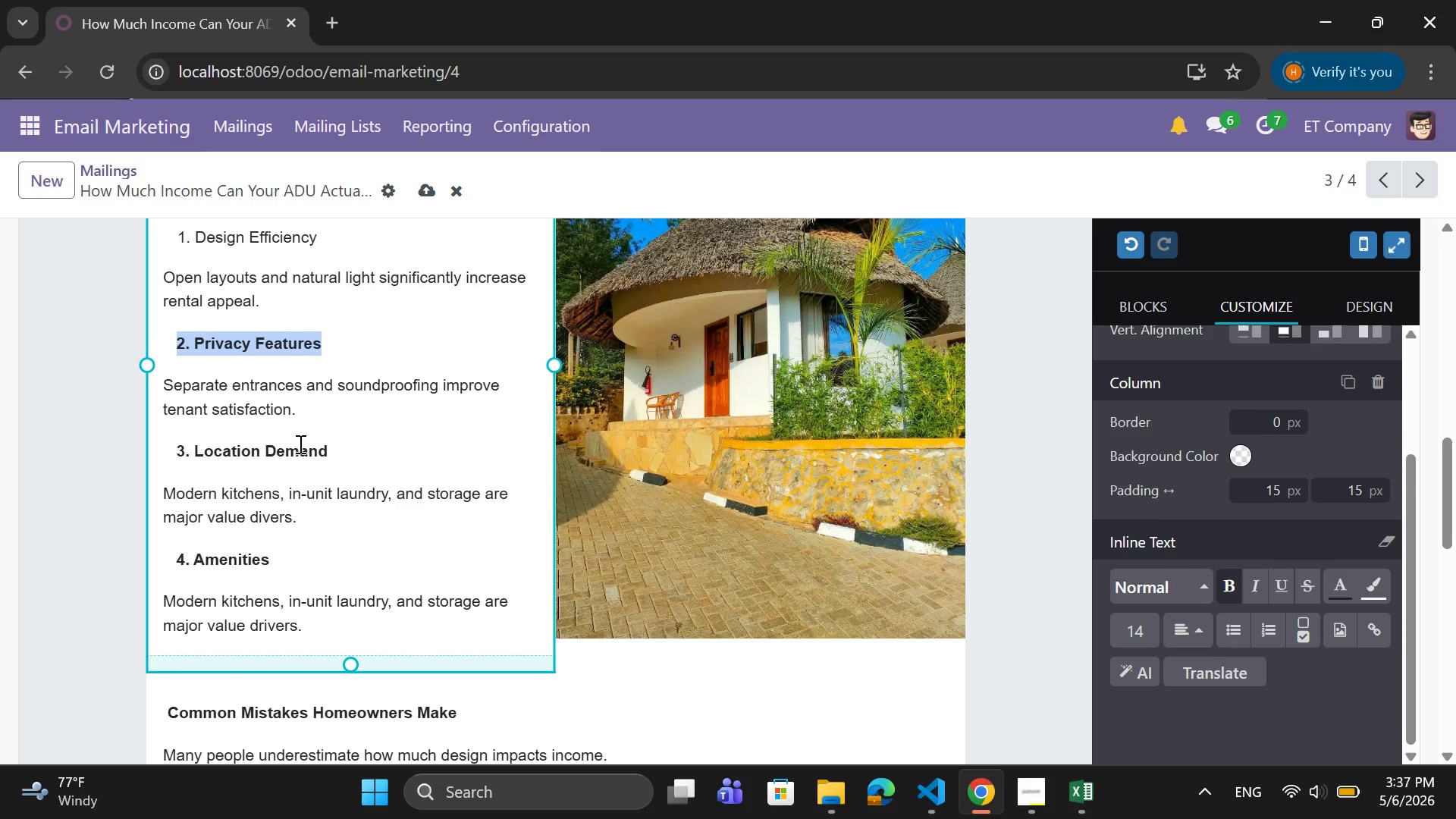 
scroll: coordinate [300, 444], scroll_direction: up, amount: 2.0
 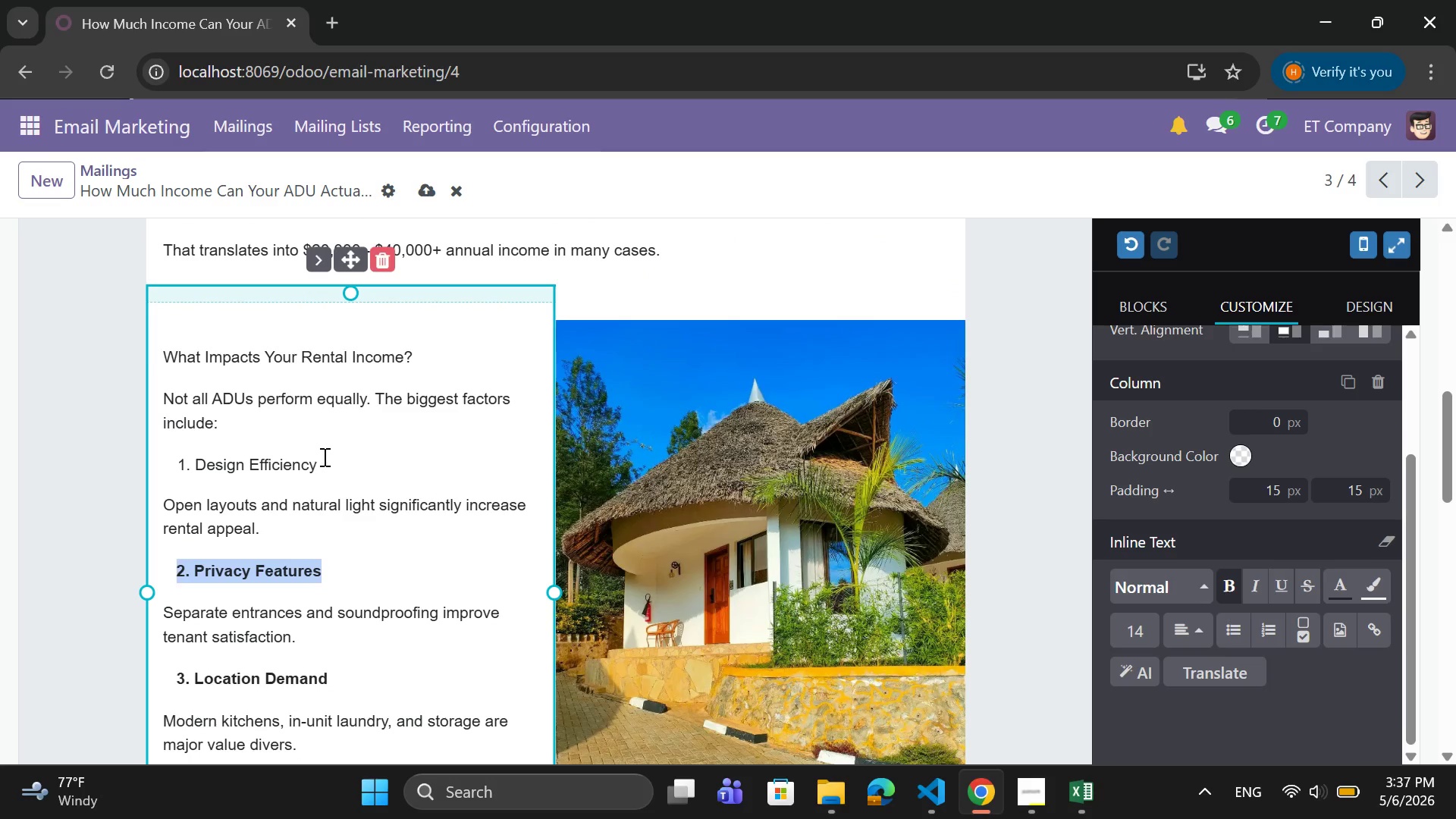 
left_click_drag(start_coordinate=[323, 457], to_coordinate=[173, 455])
 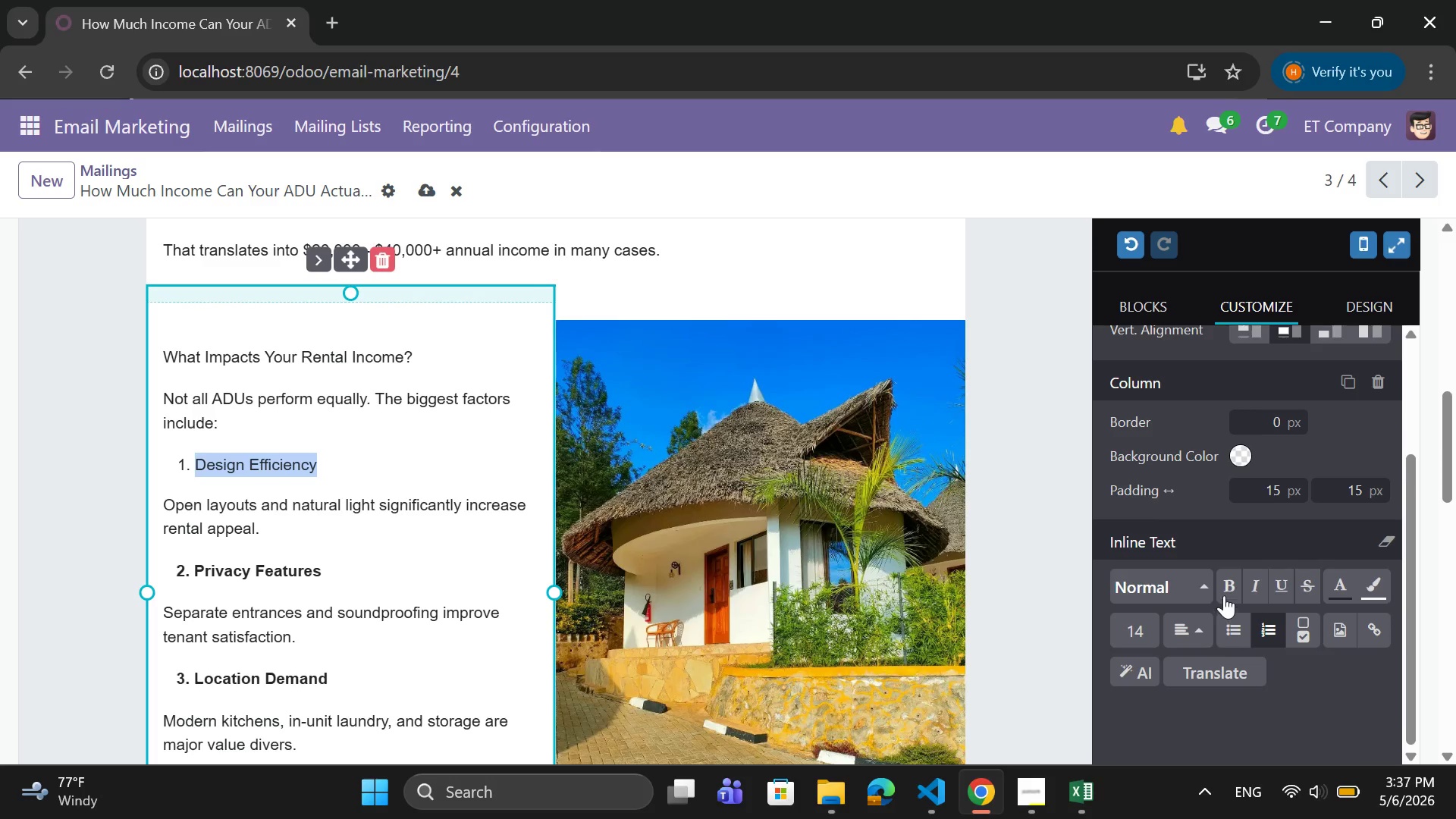 
left_click([1225, 590])
 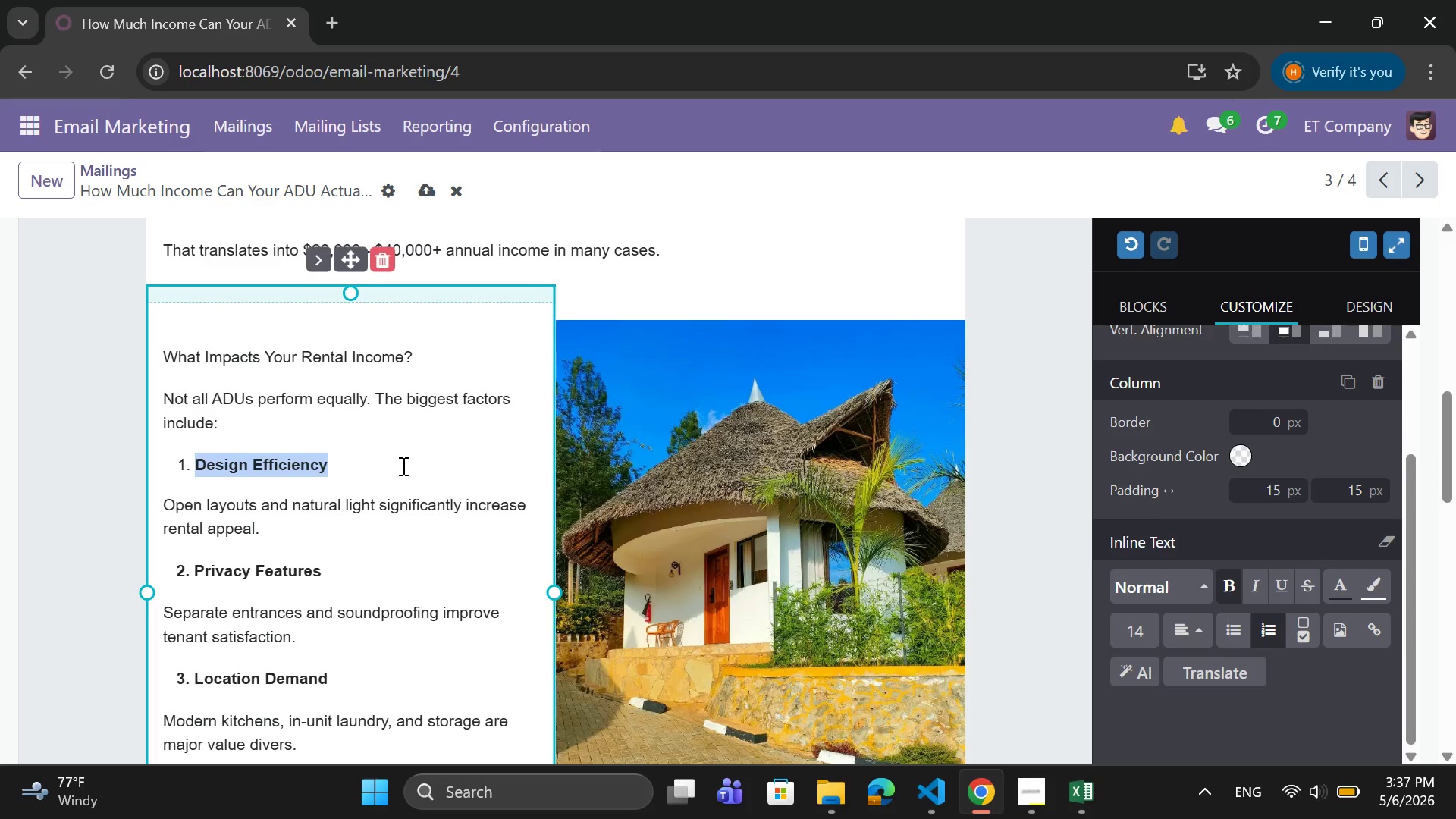 
left_click([405, 463])
 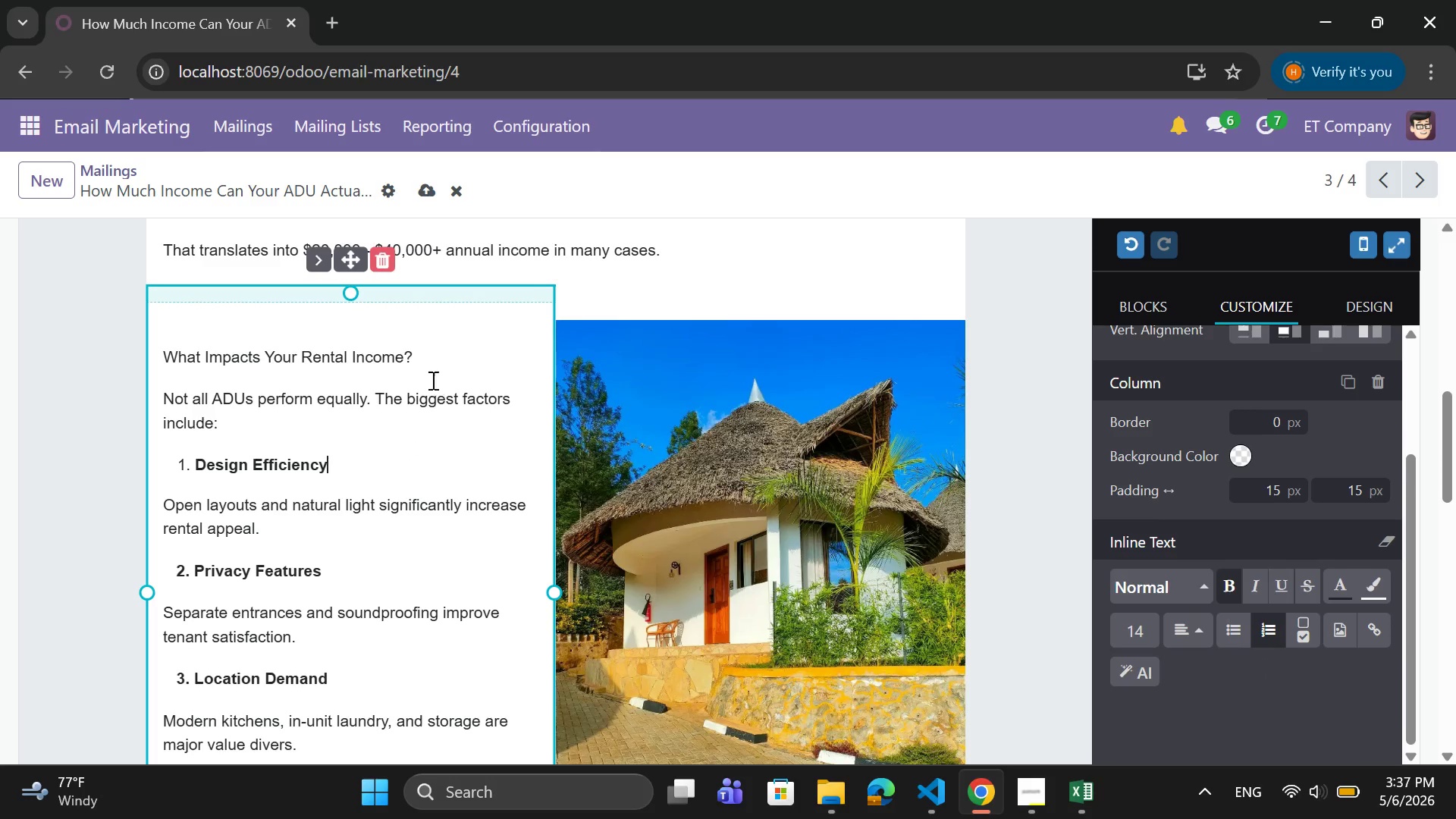 
left_click_drag(start_coordinate=[419, 358], to_coordinate=[166, 357])
 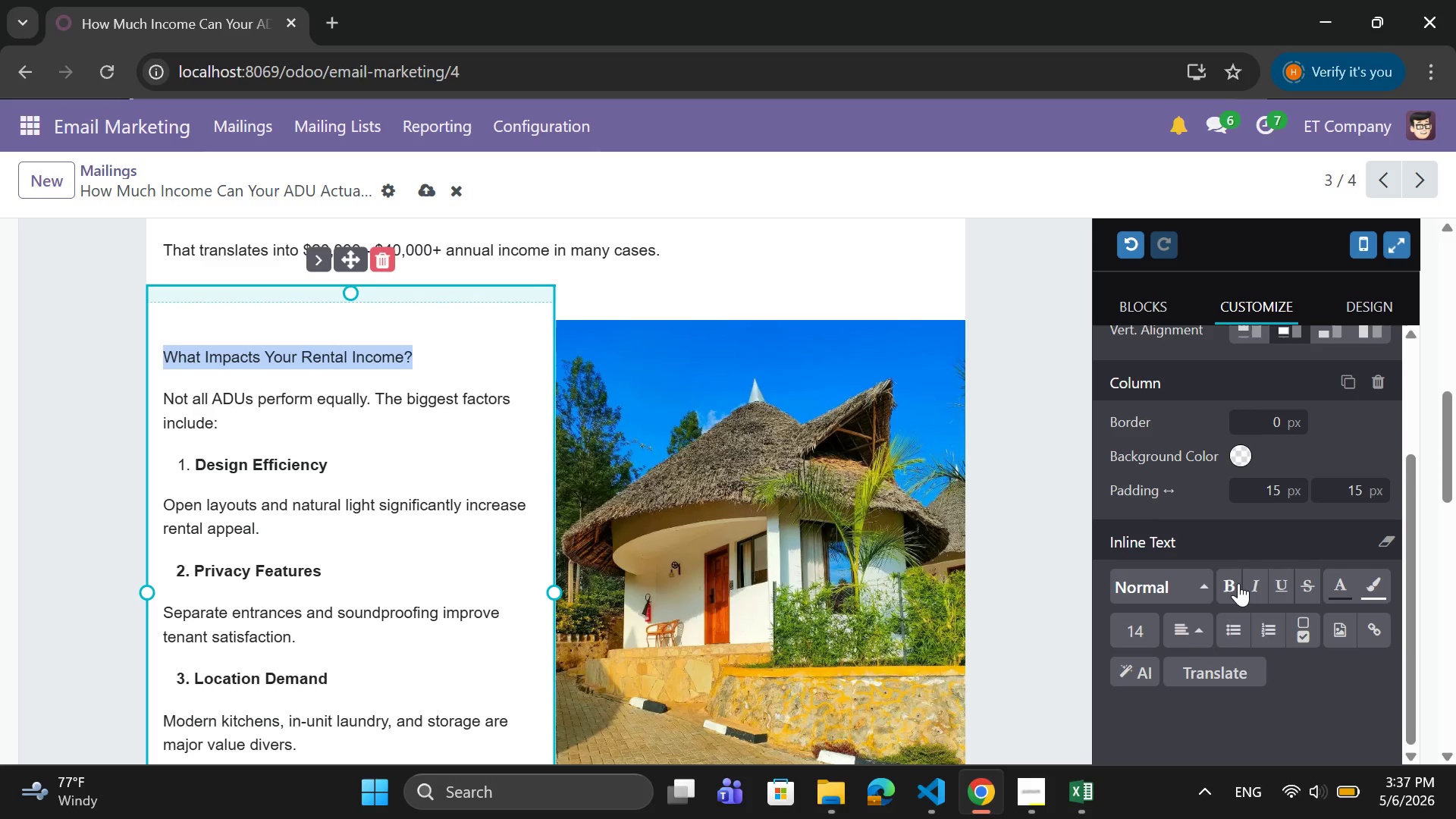 
left_click([1227, 586])
 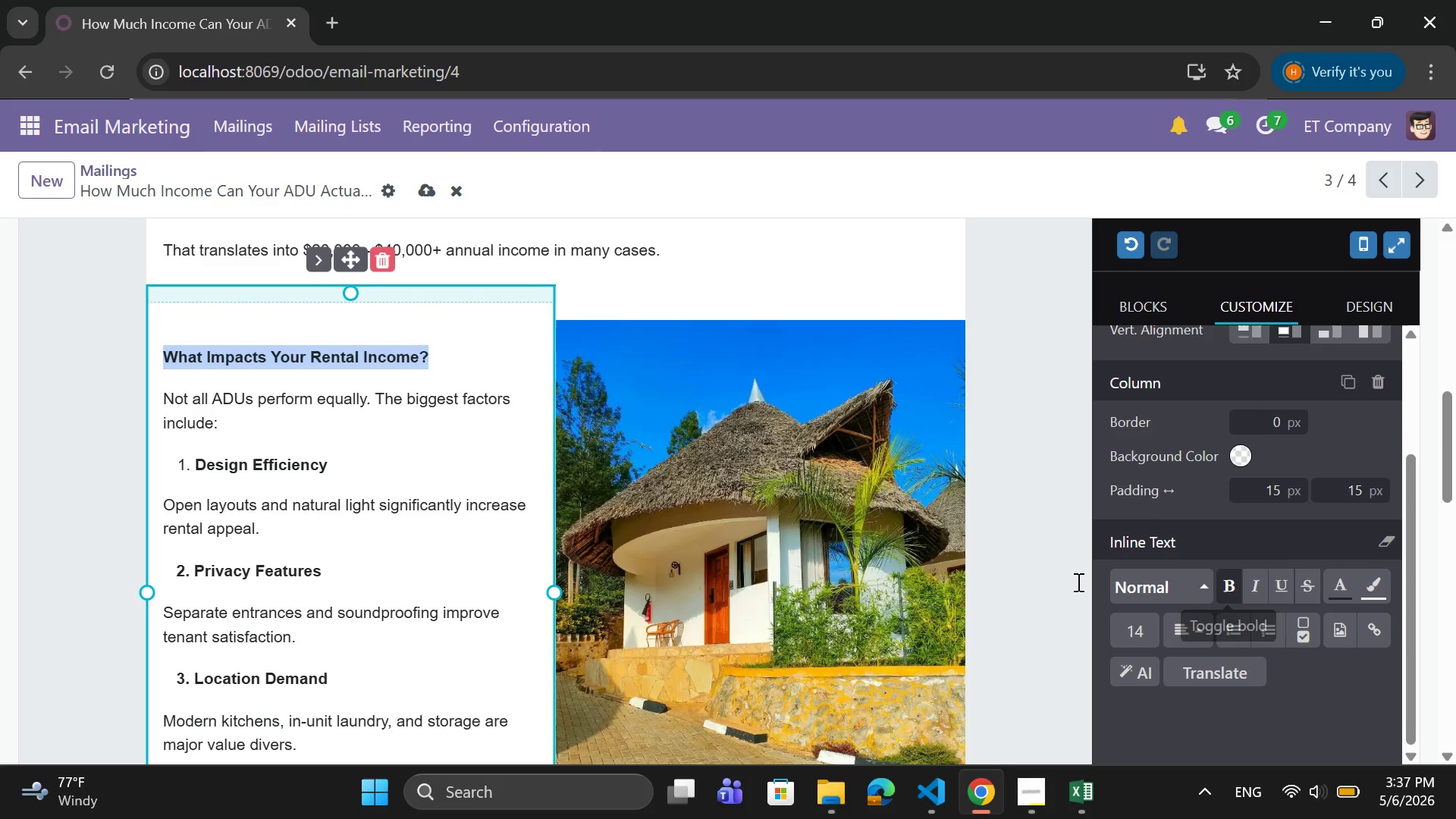 
scroll: coordinate [641, 460], scroll_direction: up, amount: 5.0
 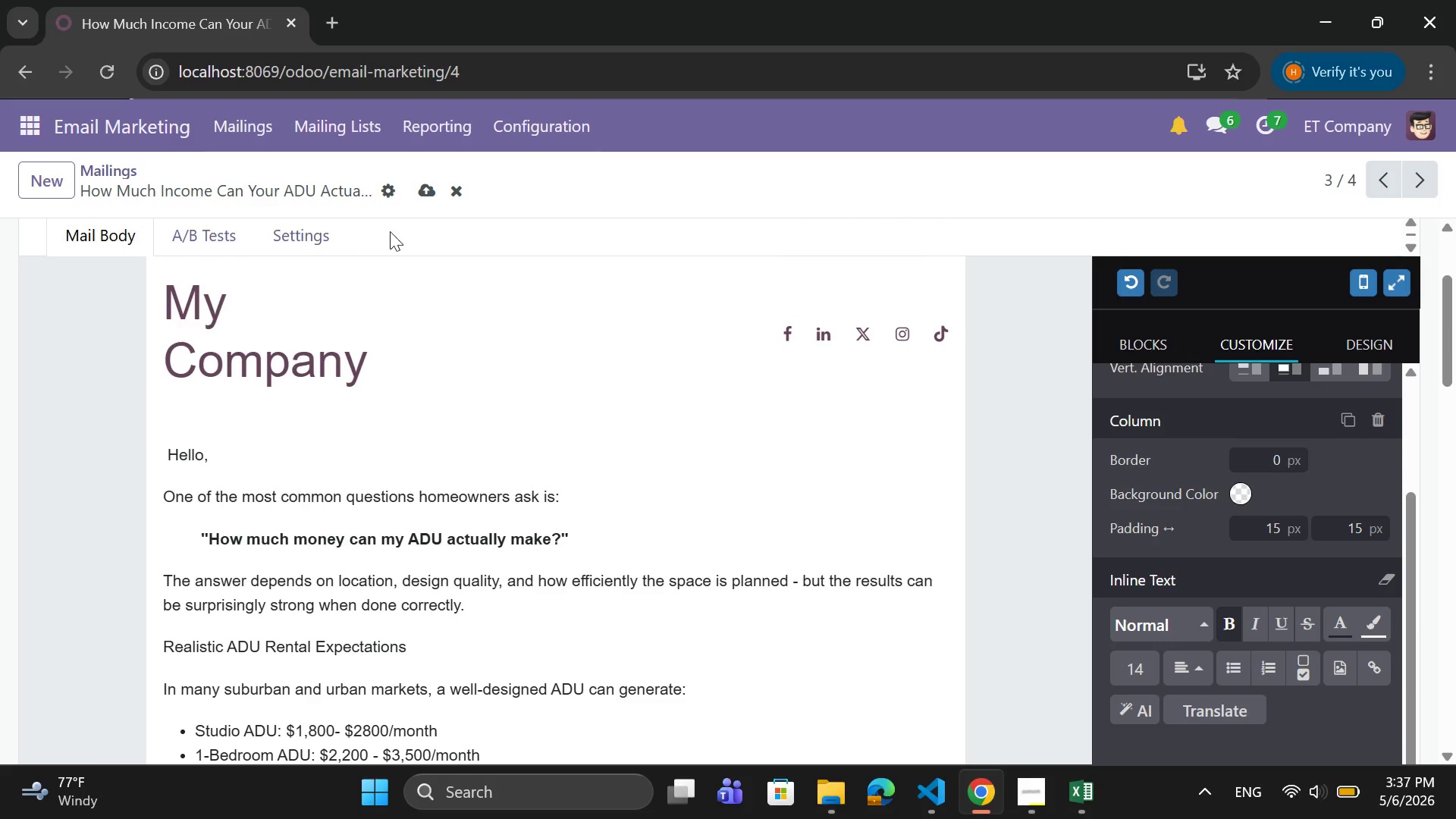 
left_click([425, 180])
 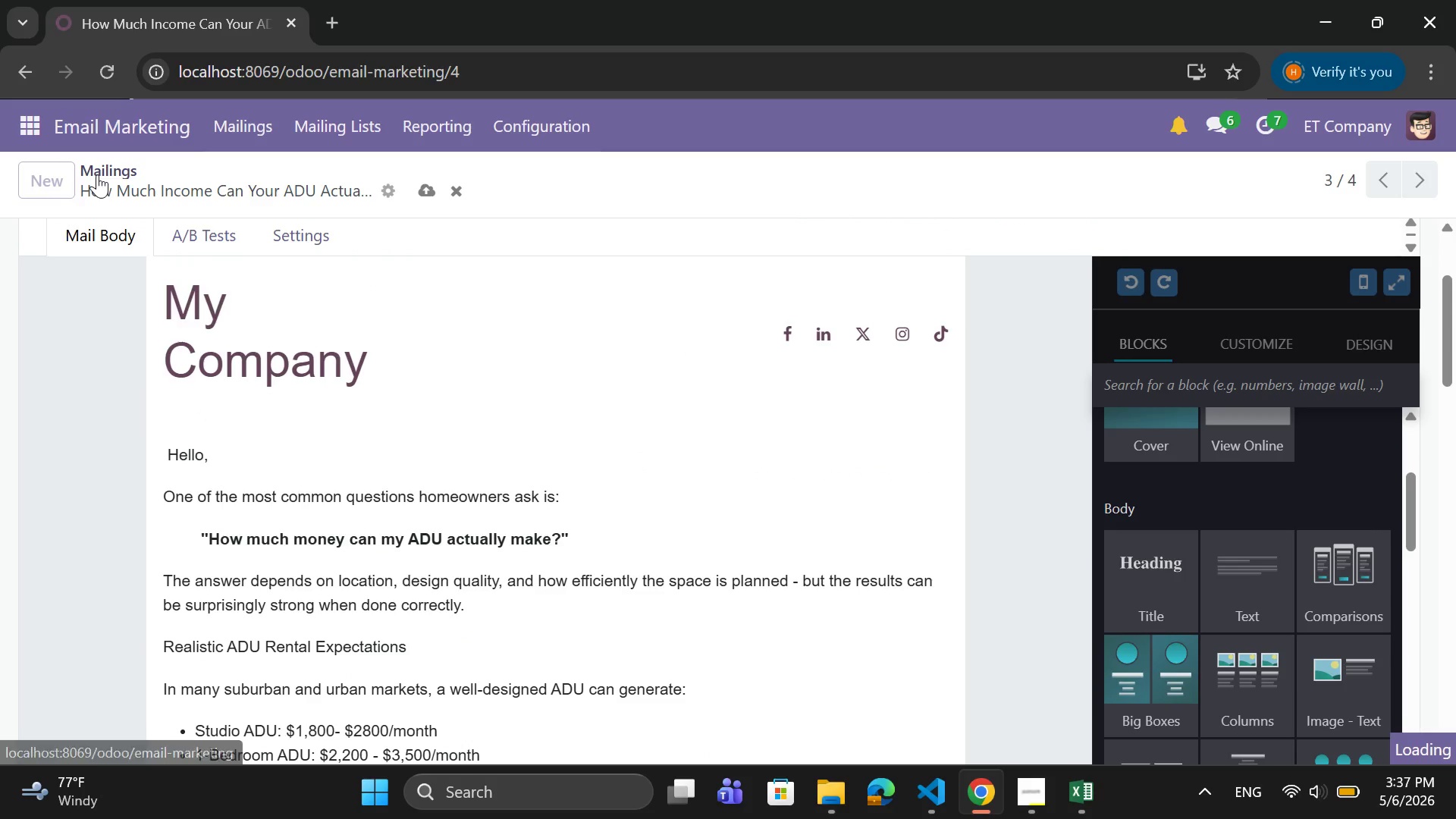 
left_click([99, 168])
 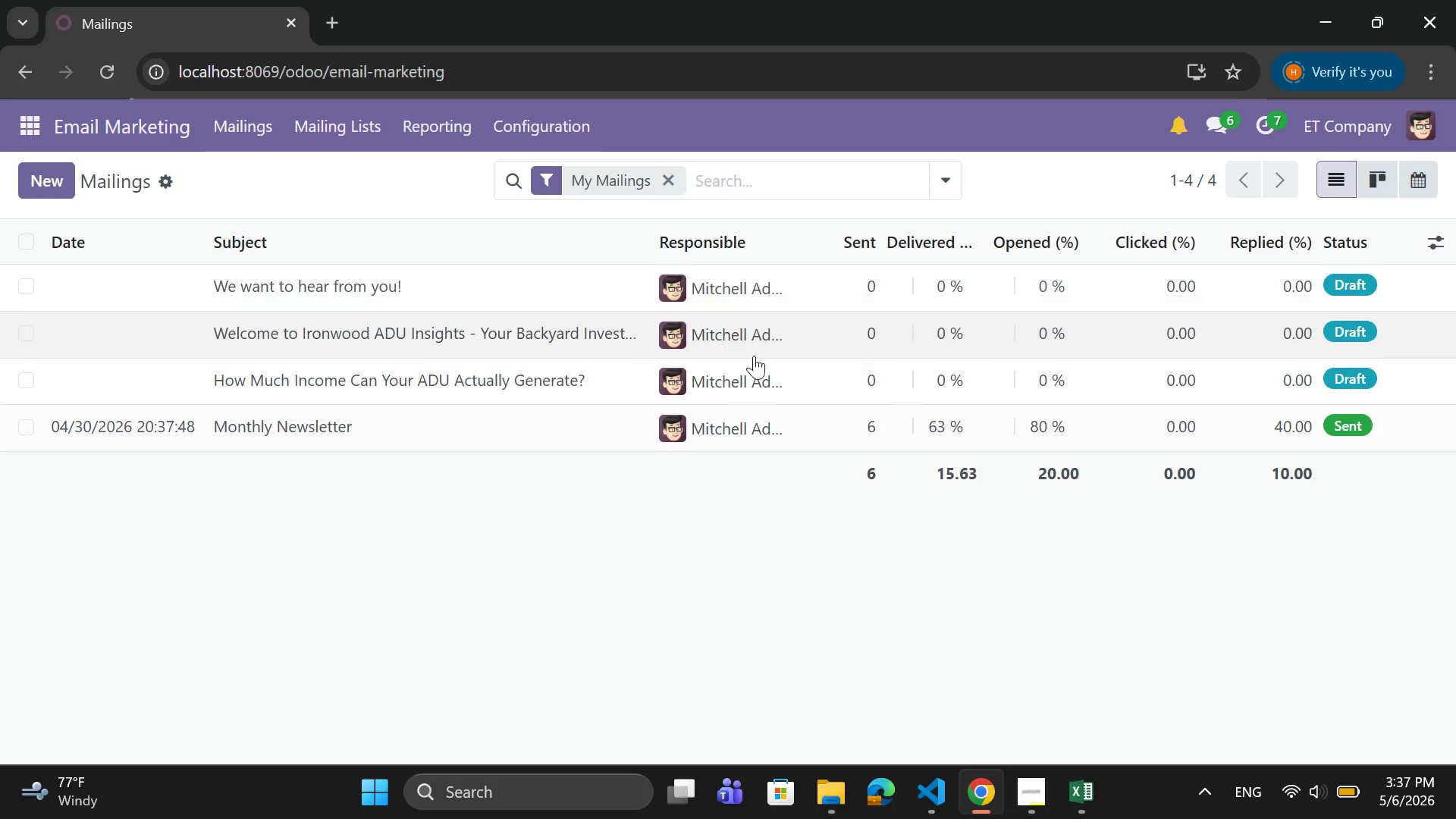 
left_click([459, 340])
 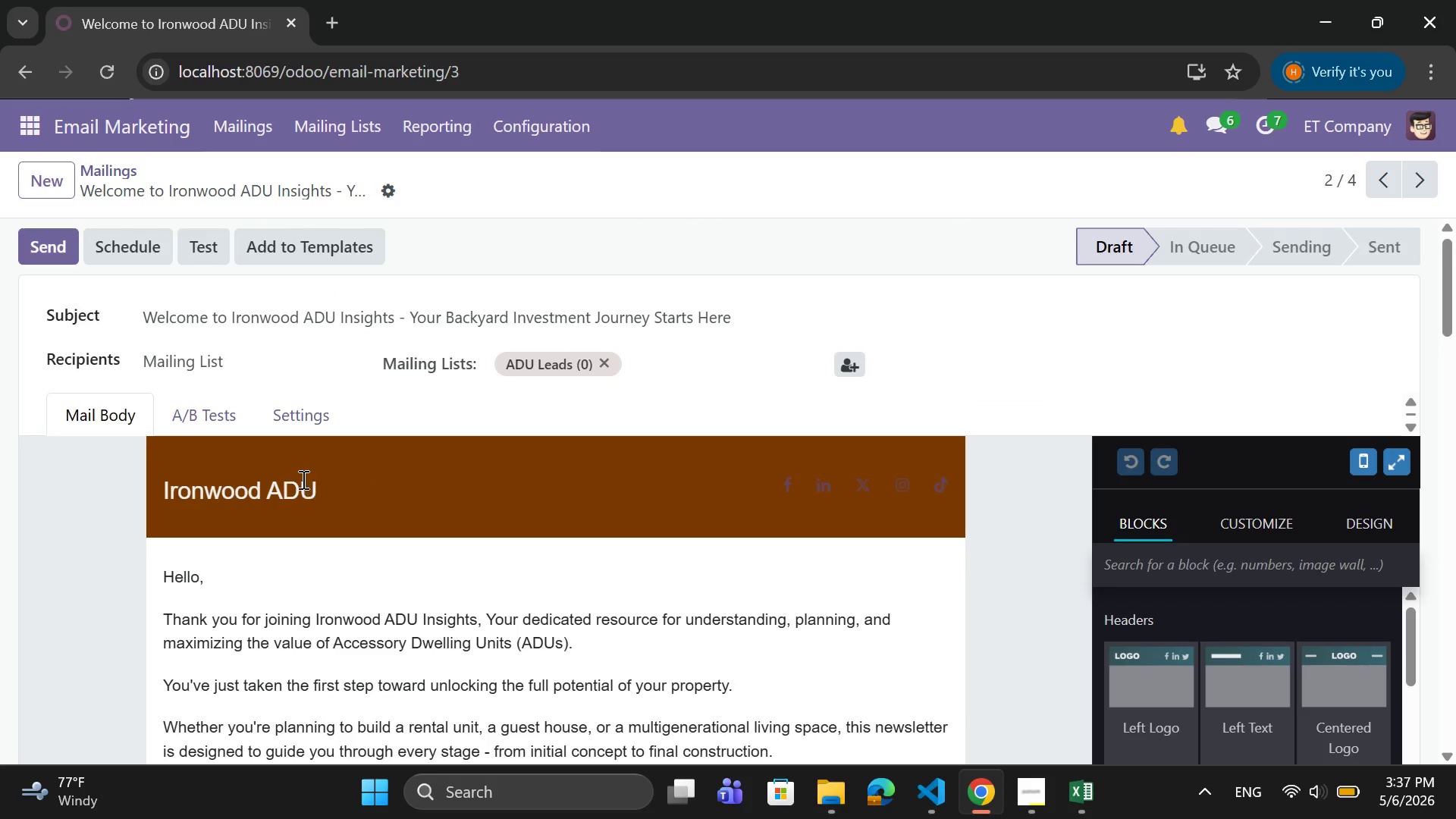 
left_click([111, 169])
 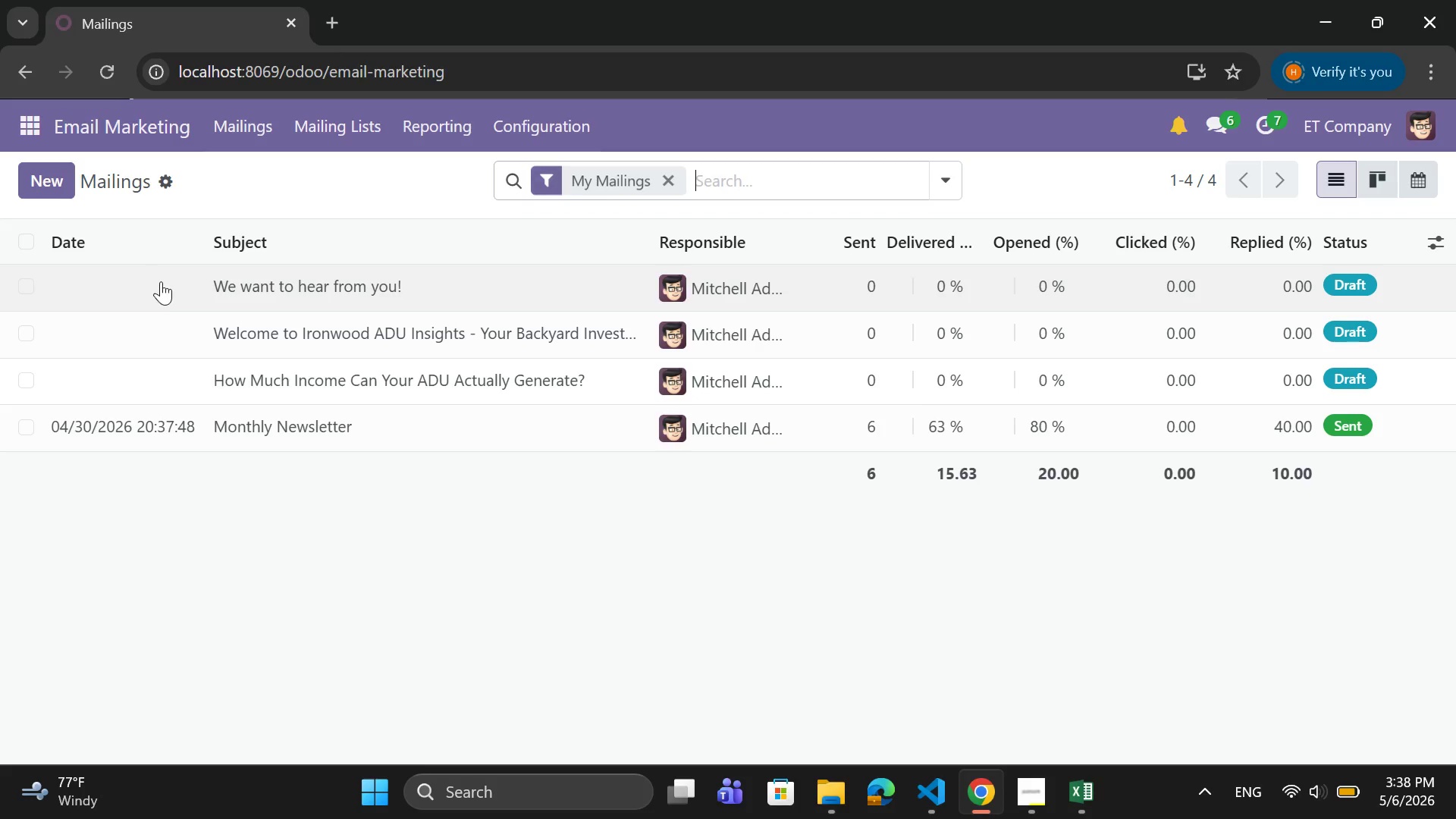 
mouse_move([268, 300])
 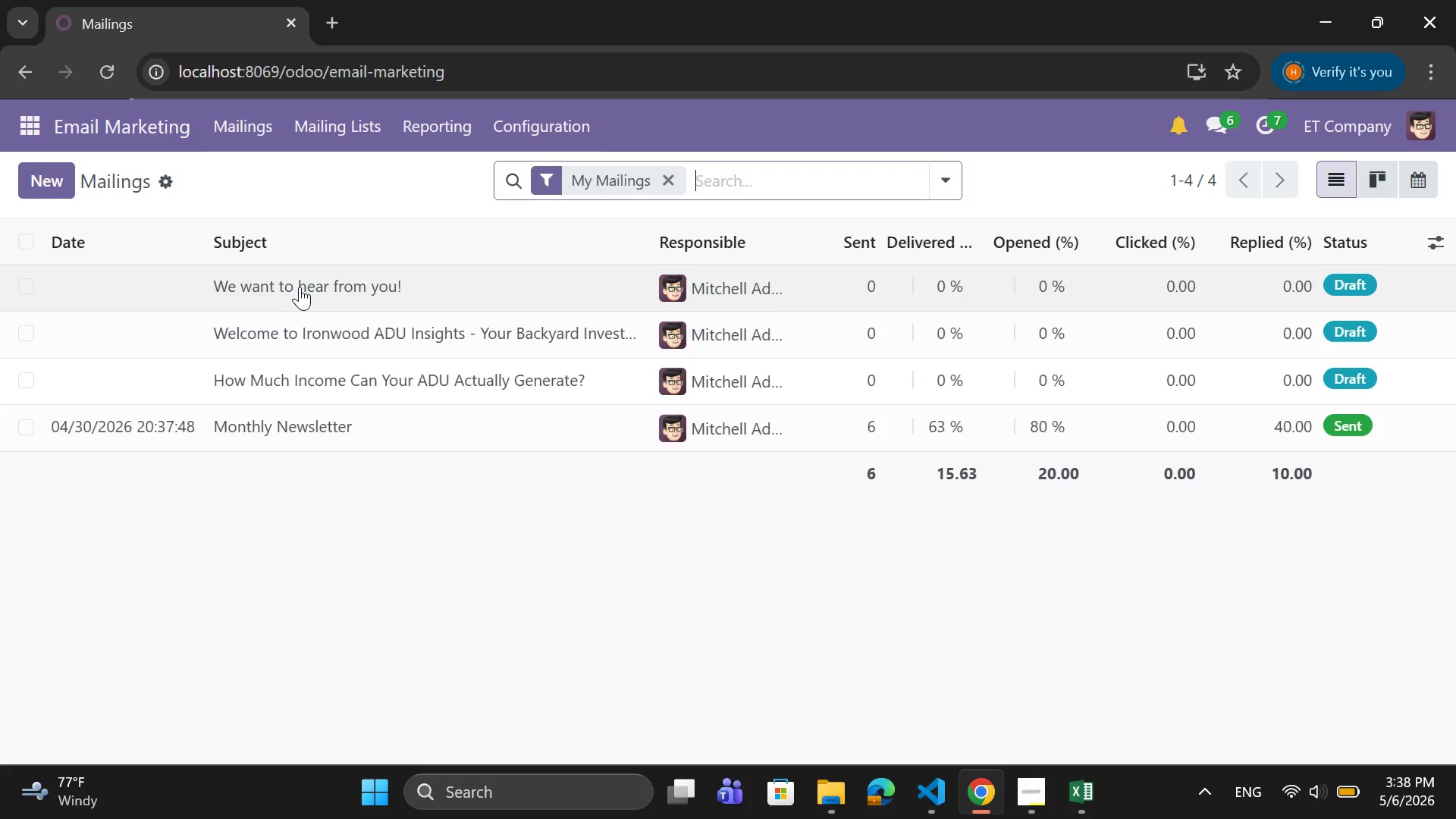 
left_click([302, 285])
 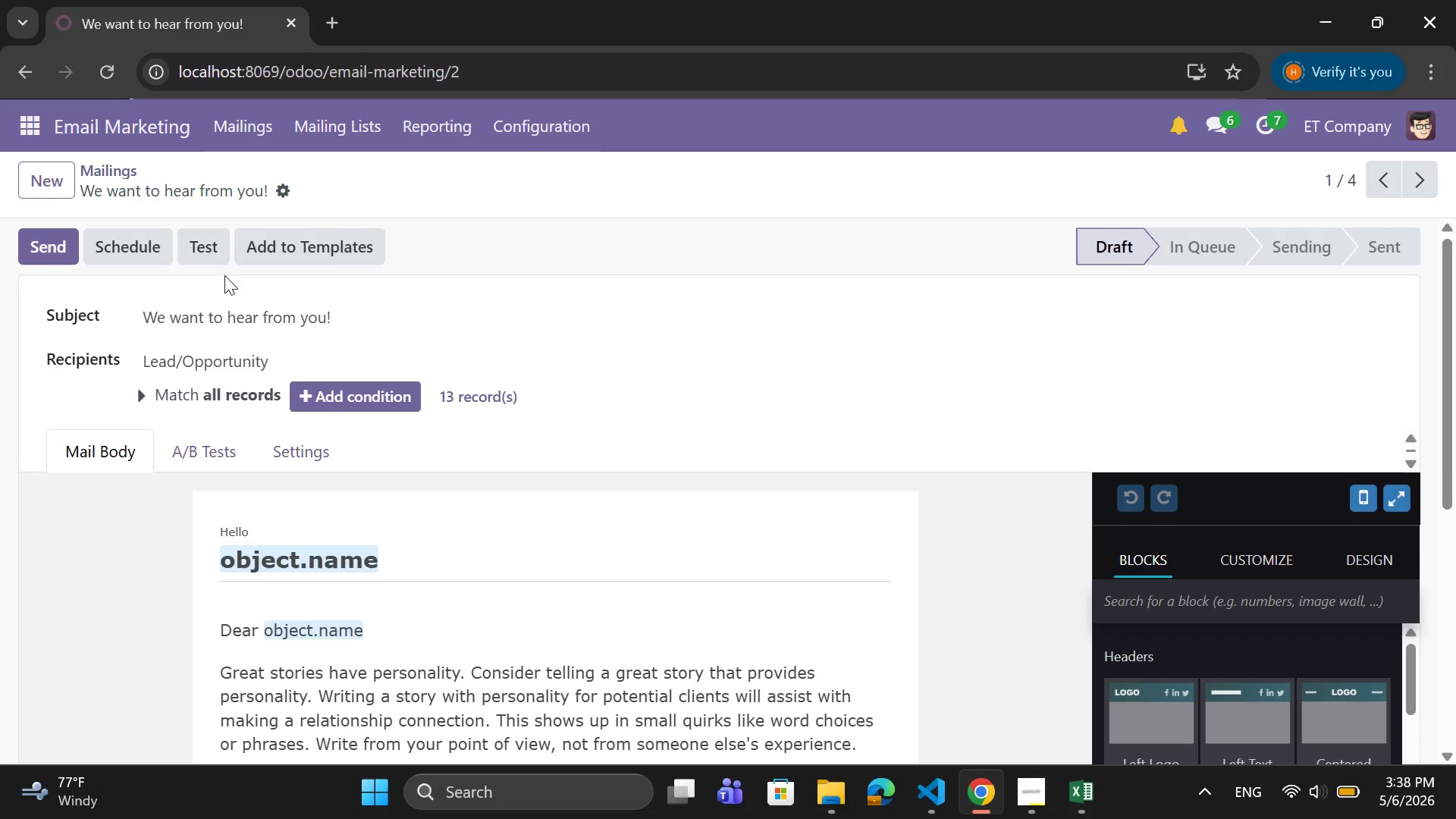 
left_click([129, 171])
 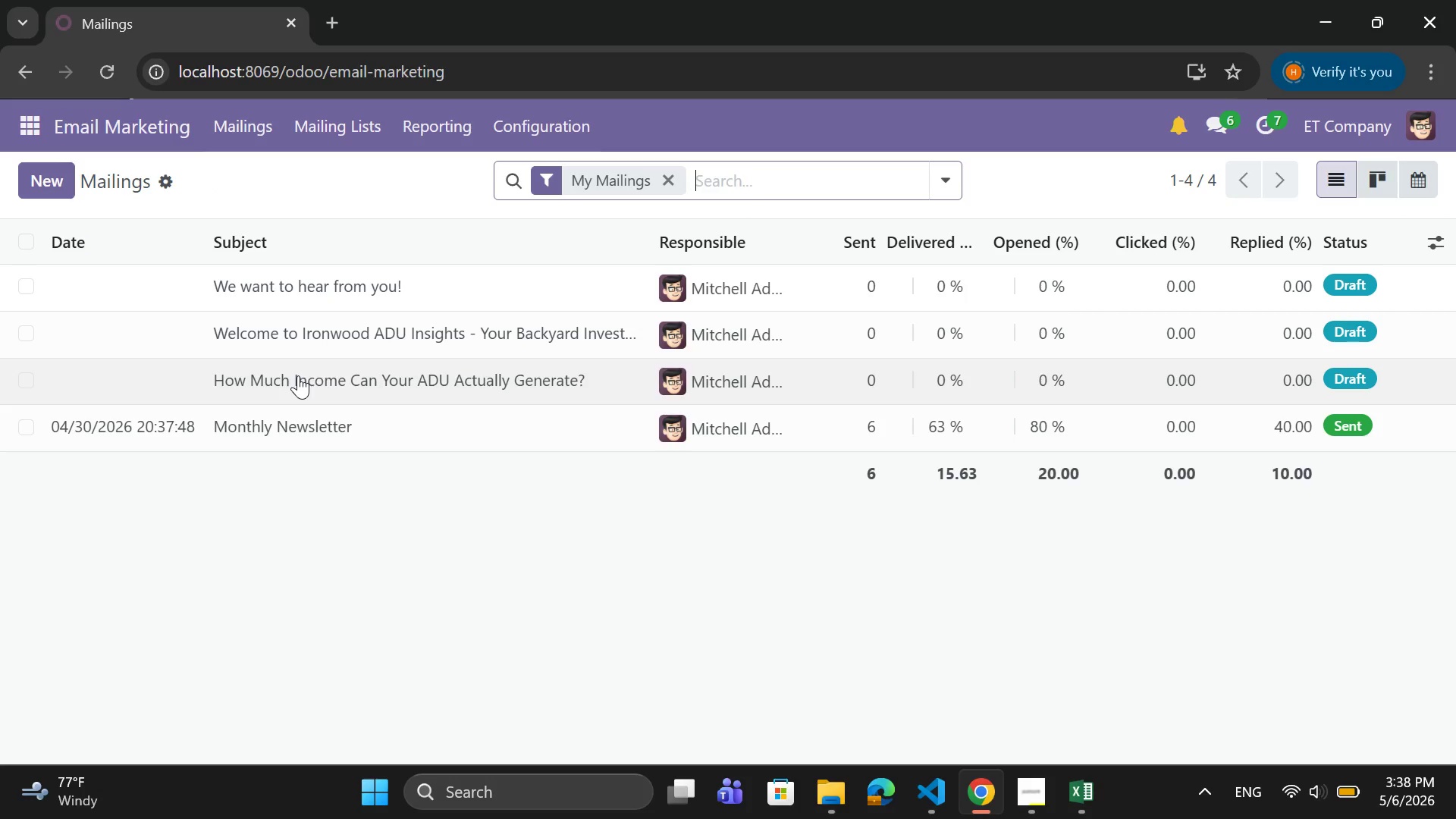 
left_click([298, 375])
 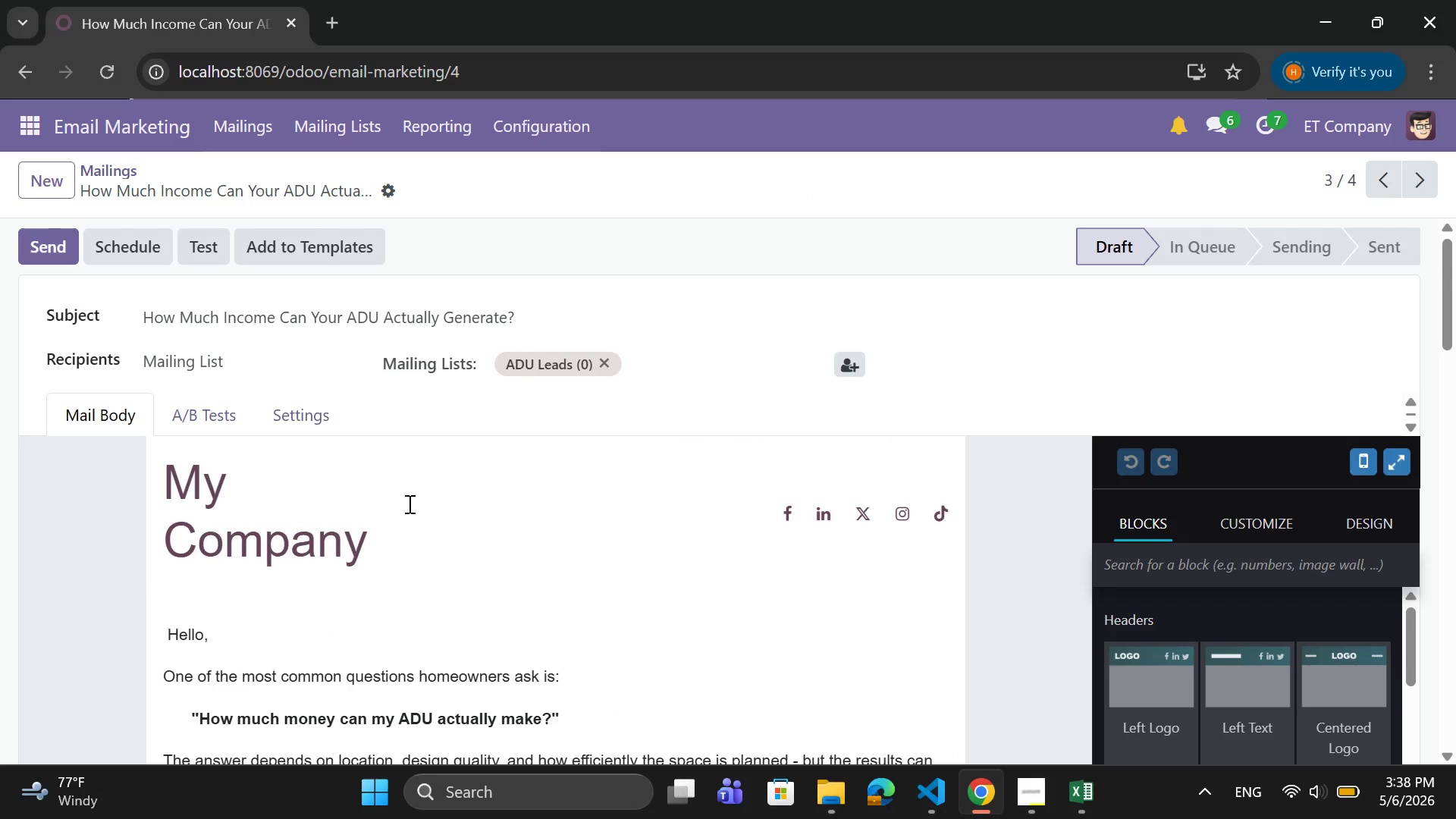 
left_click([386, 544])
 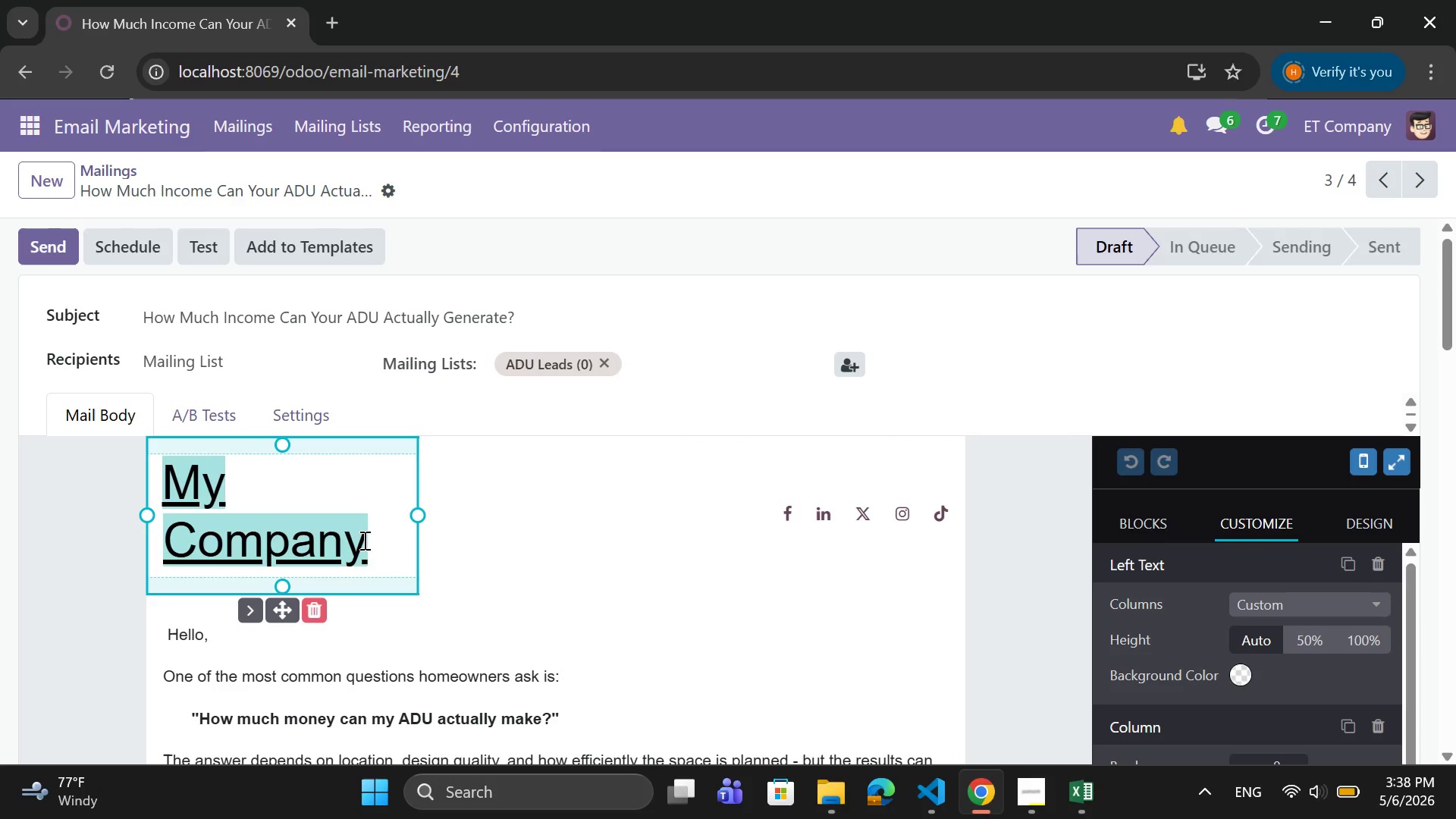 
left_click_drag(start_coordinate=[363, 540], to_coordinate=[175, 494])
 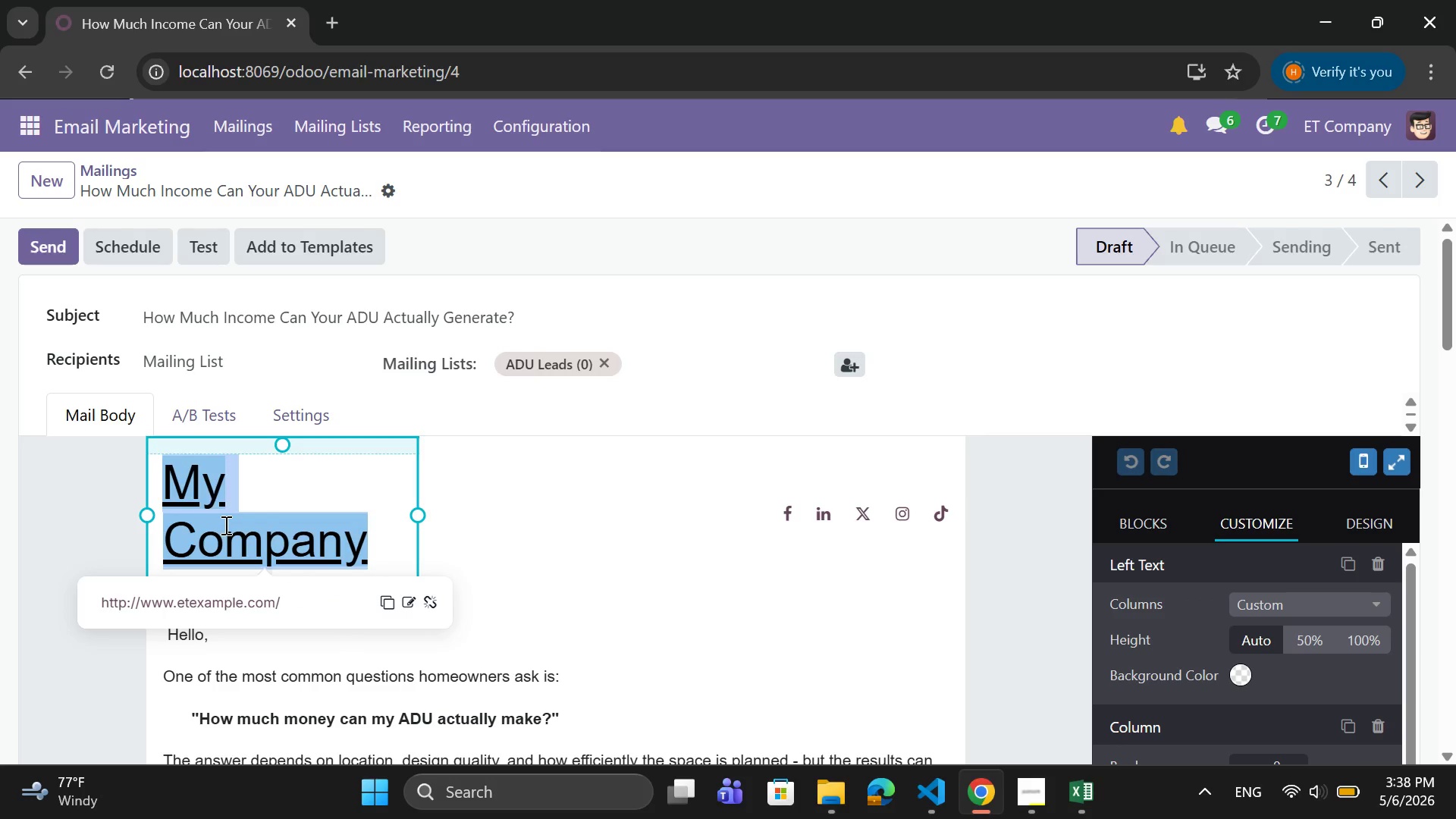 
key(CapsLock)
 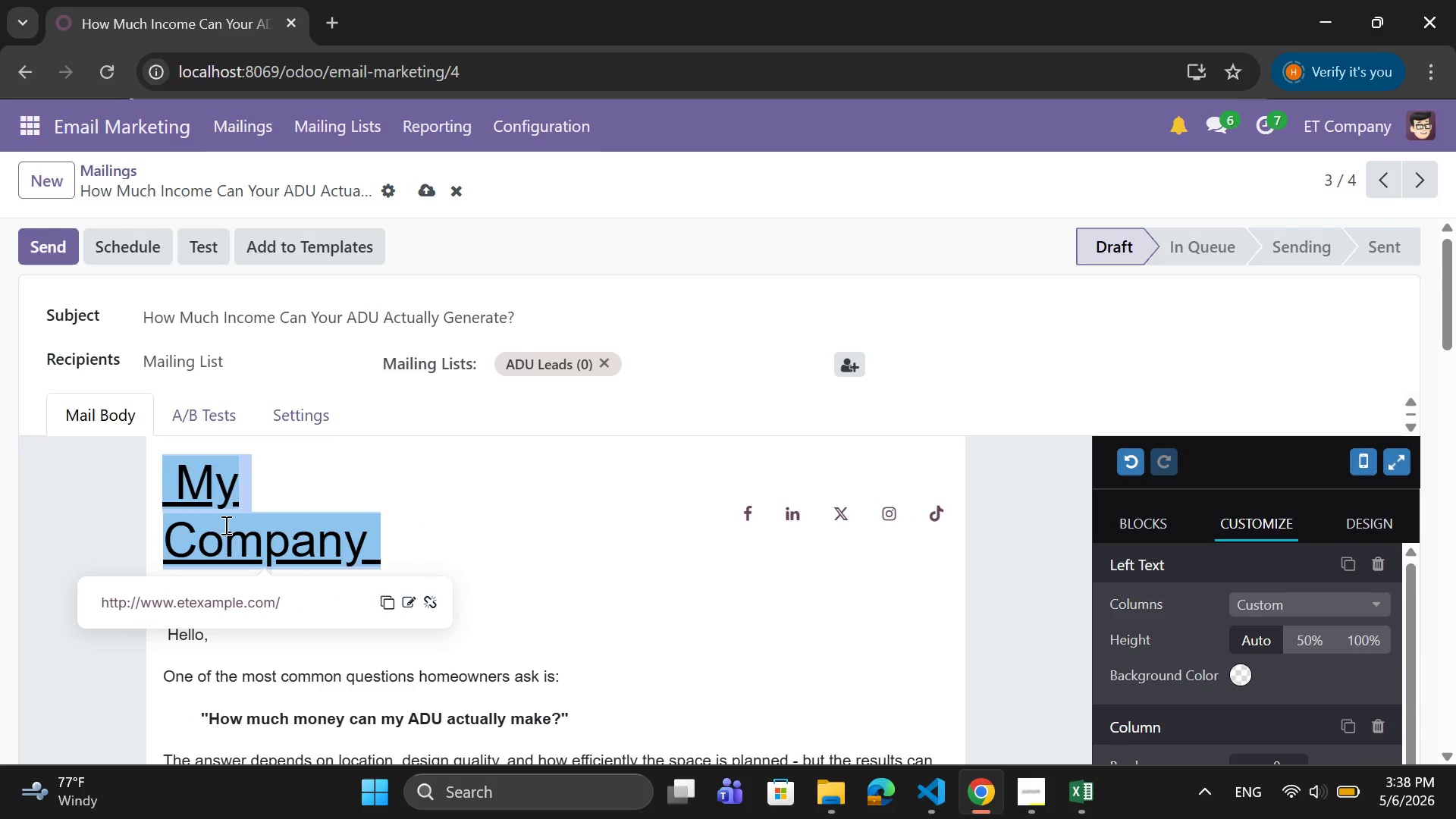 
key(I)
 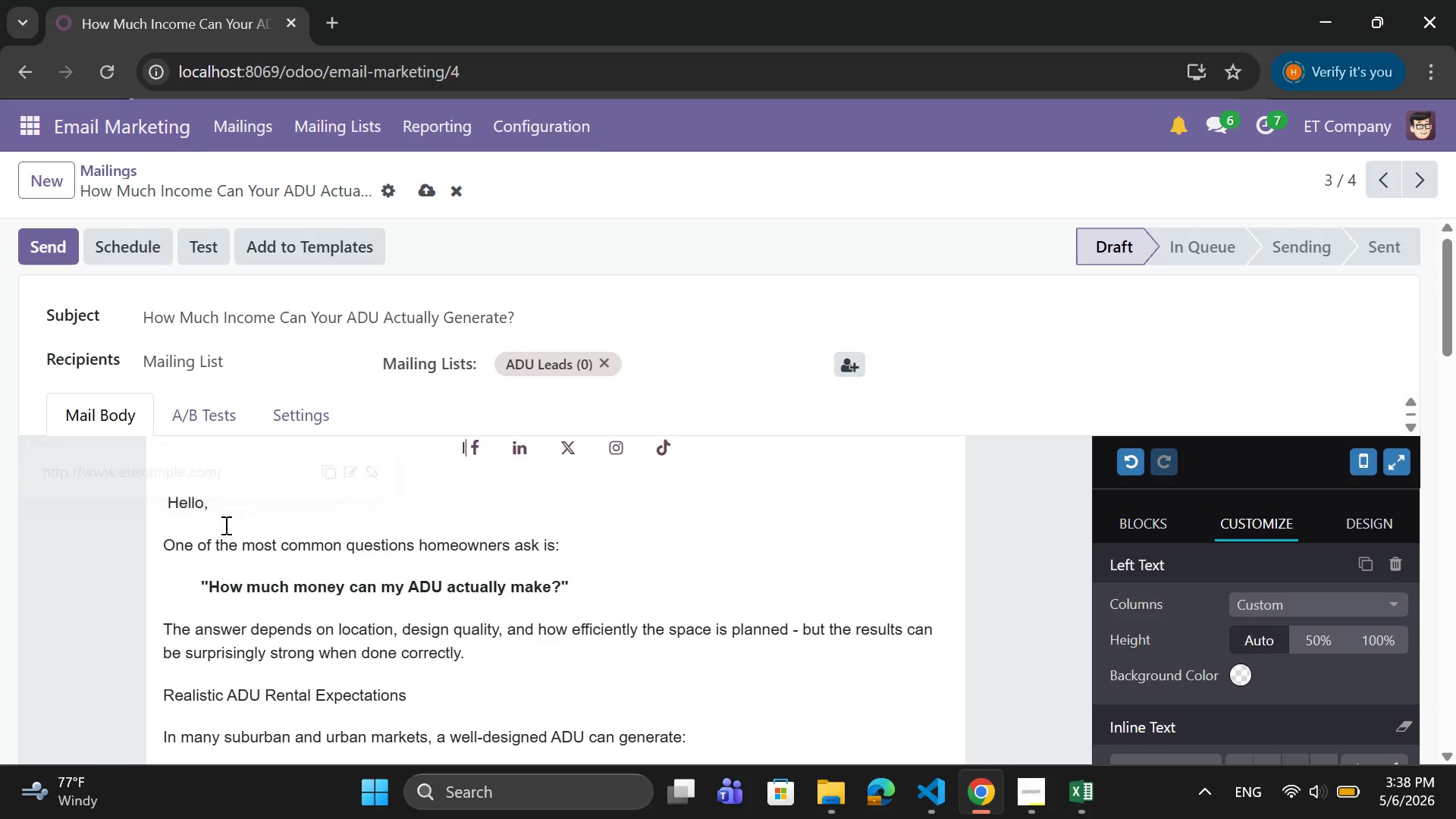 
key(CapsLock)
 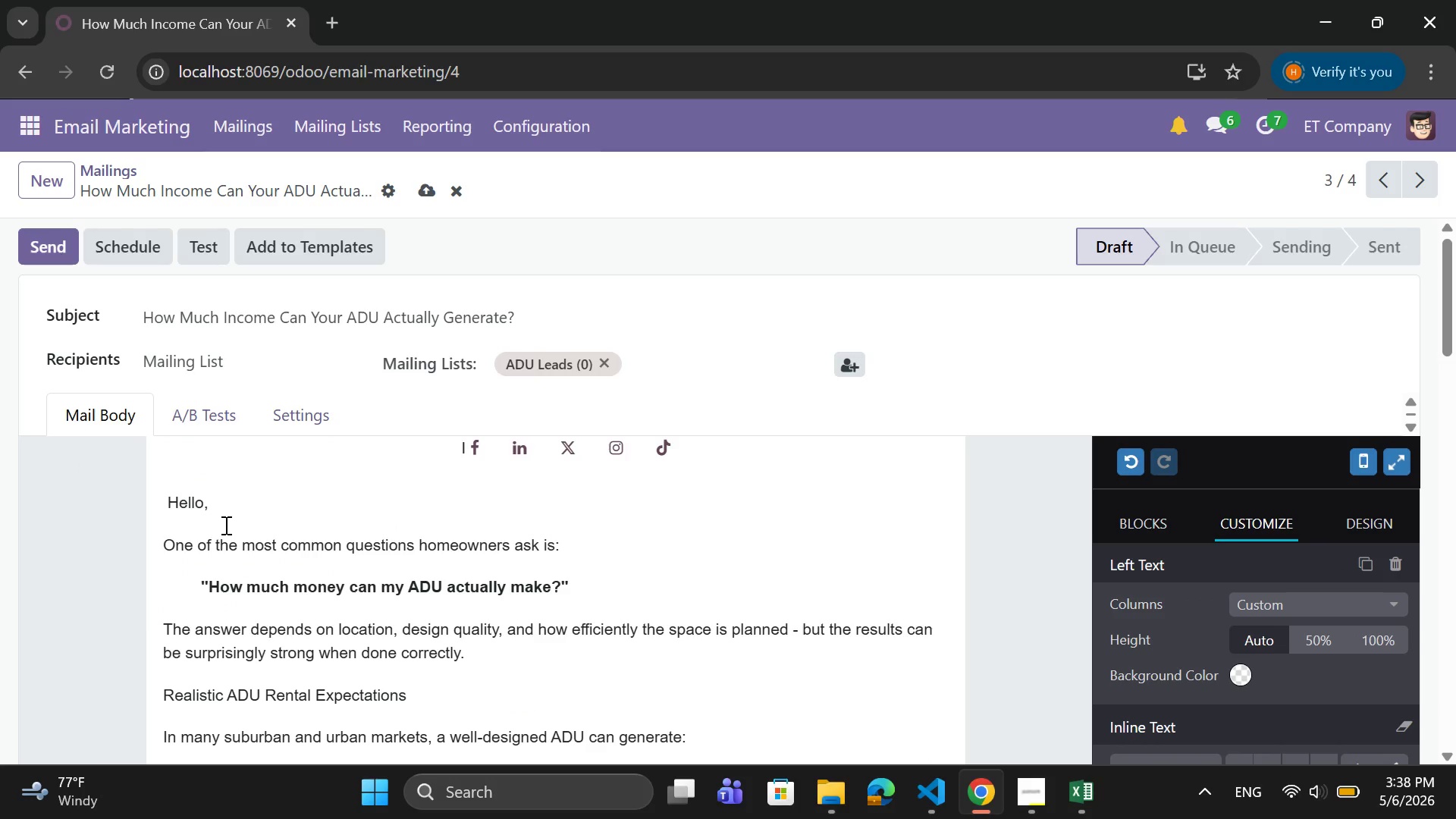 
key(Control+Z)
 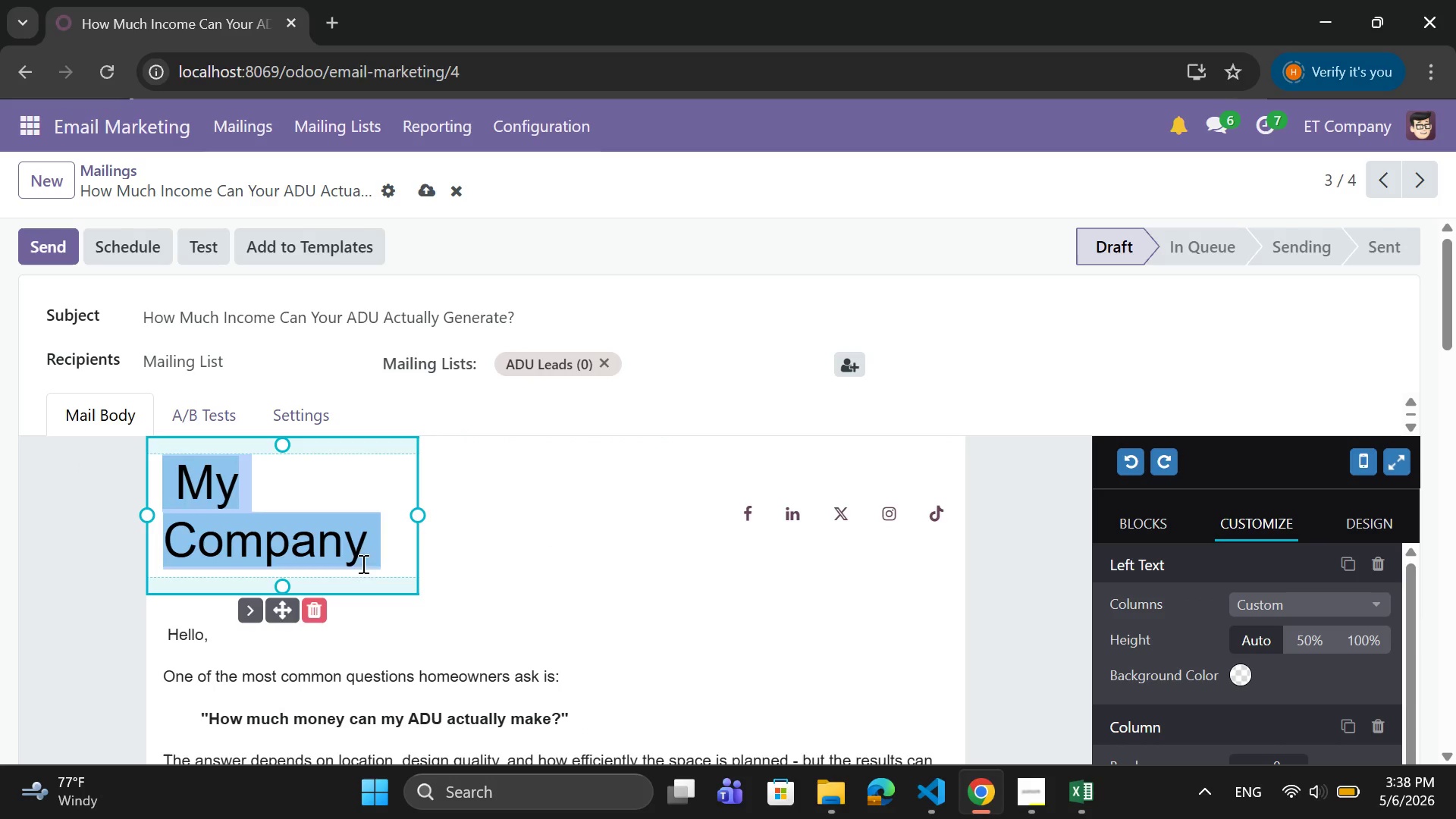 
left_click([362, 548])
 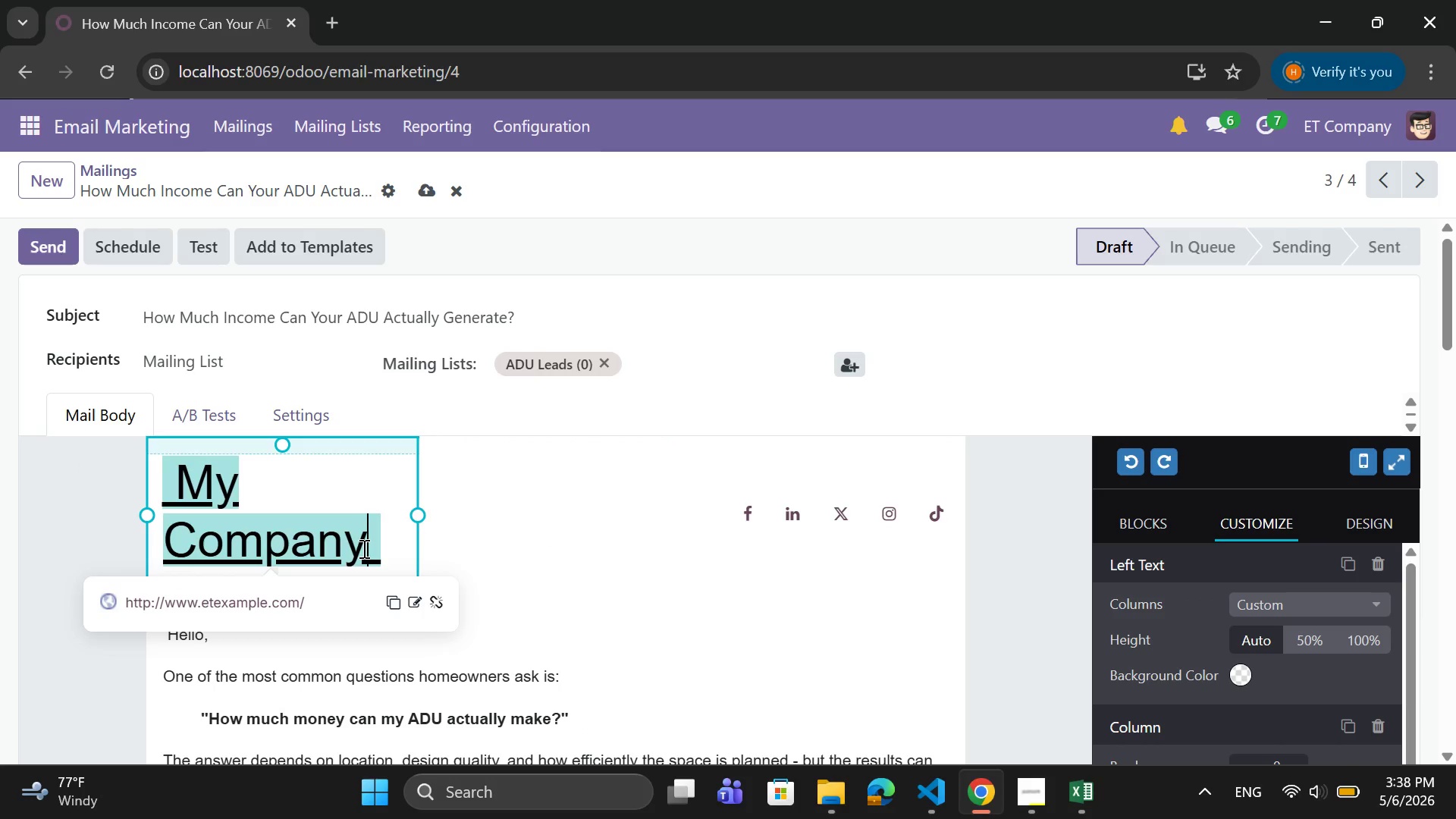 
left_click_drag(start_coordinate=[362, 548], to_coordinate=[189, 506])
 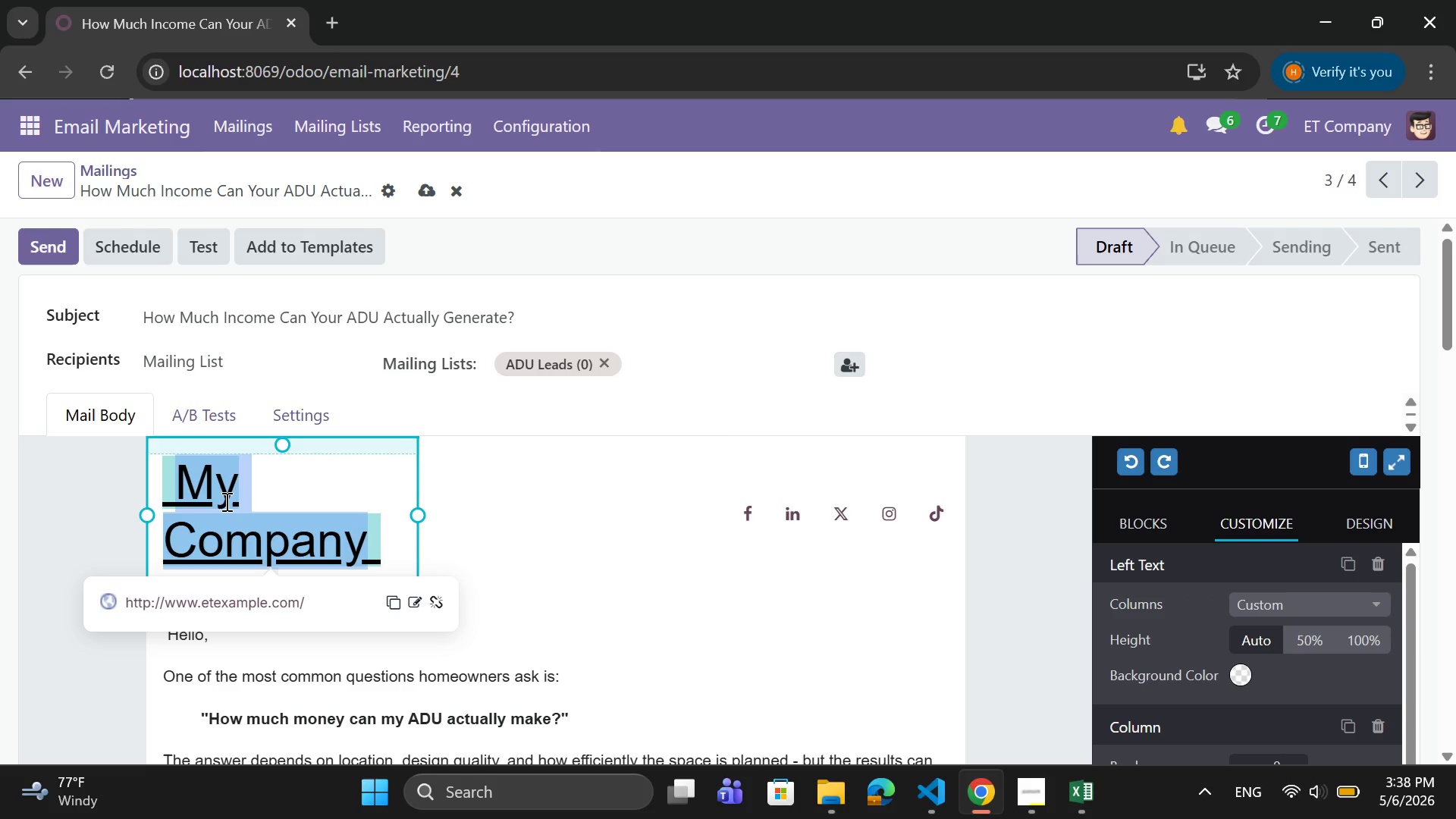 
type(Ironwood ADU)
 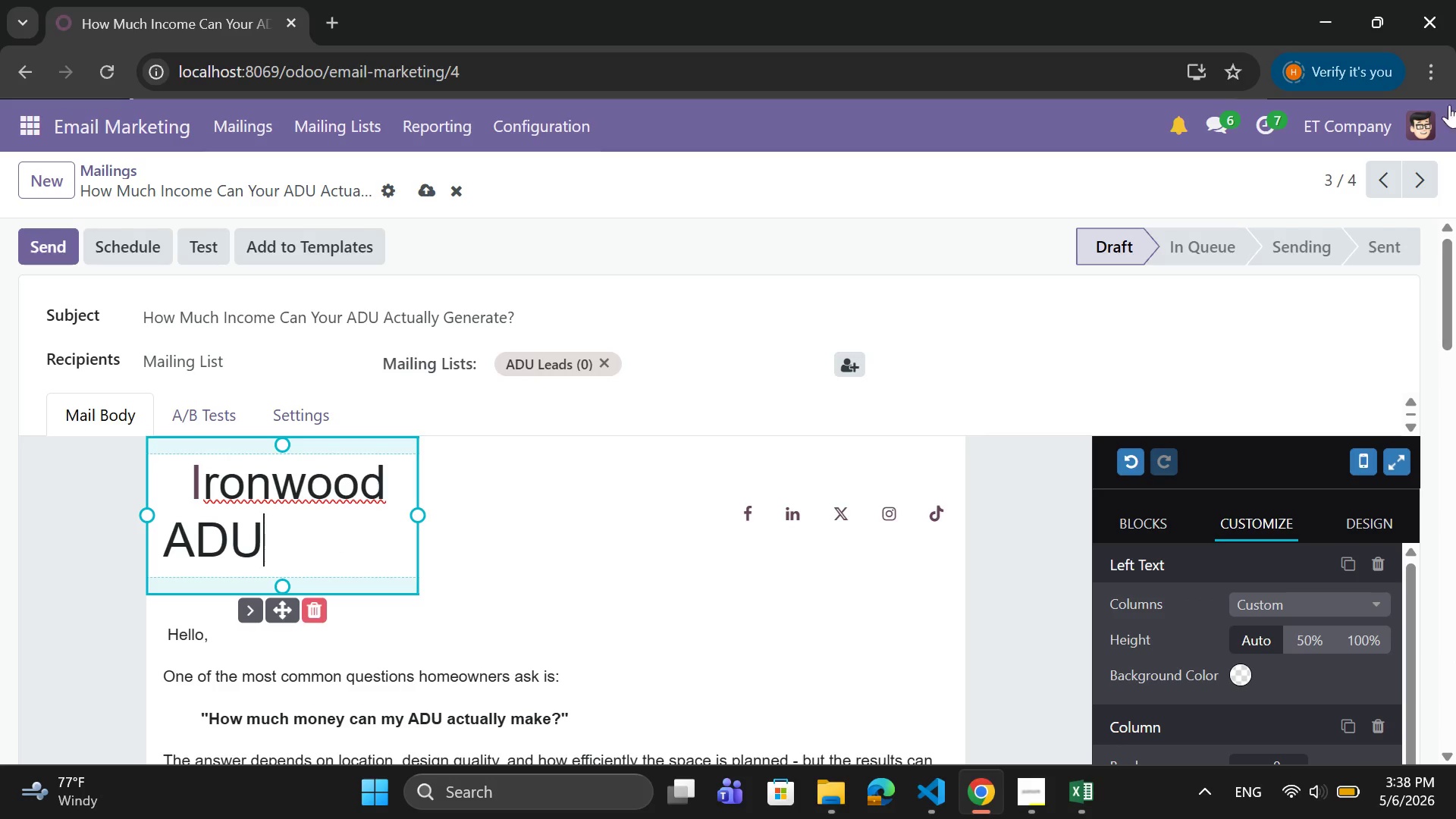 
wait(8.25)
 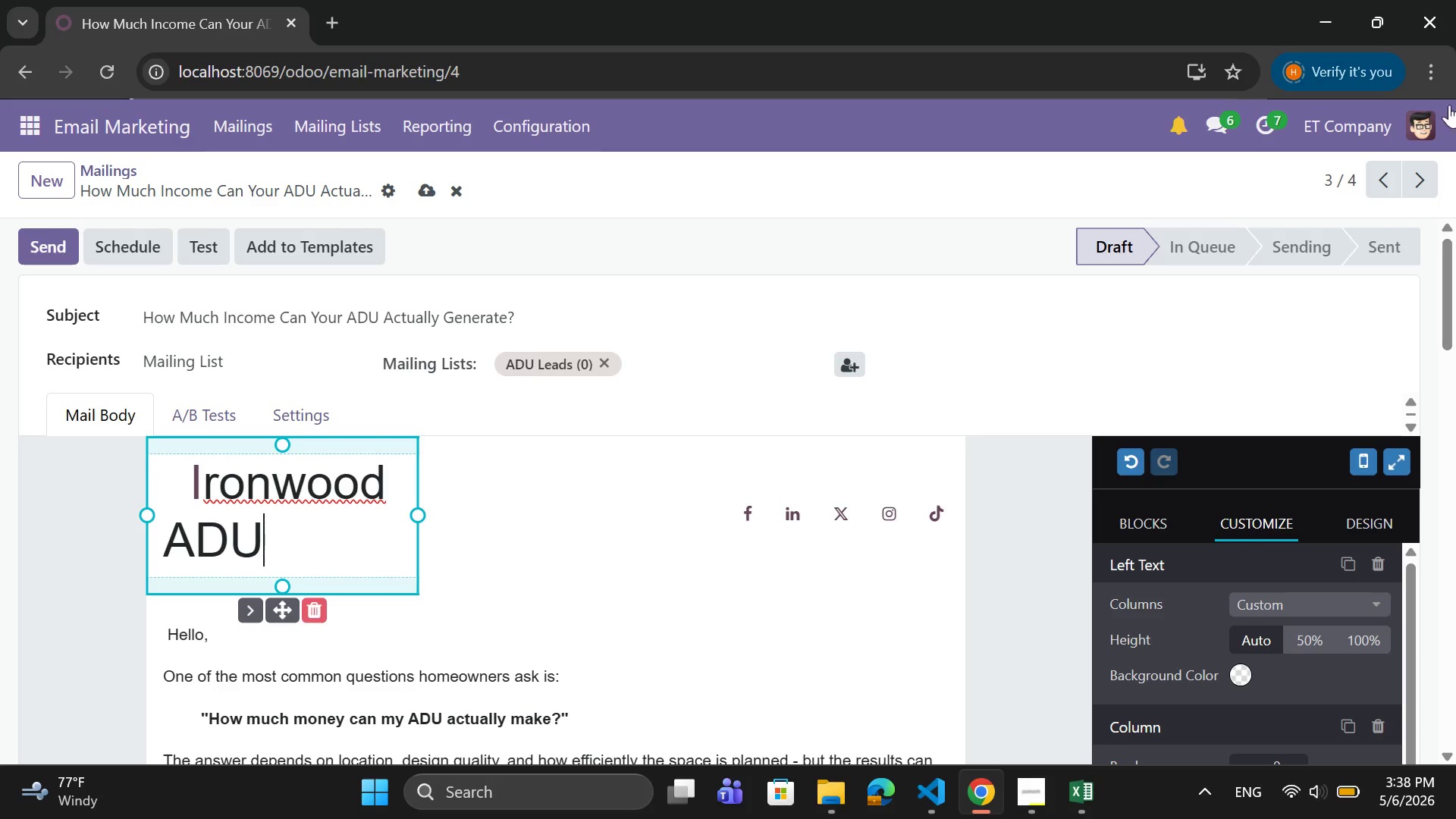 
left_click_drag(start_coordinate=[278, 544], to_coordinate=[191, 487])
 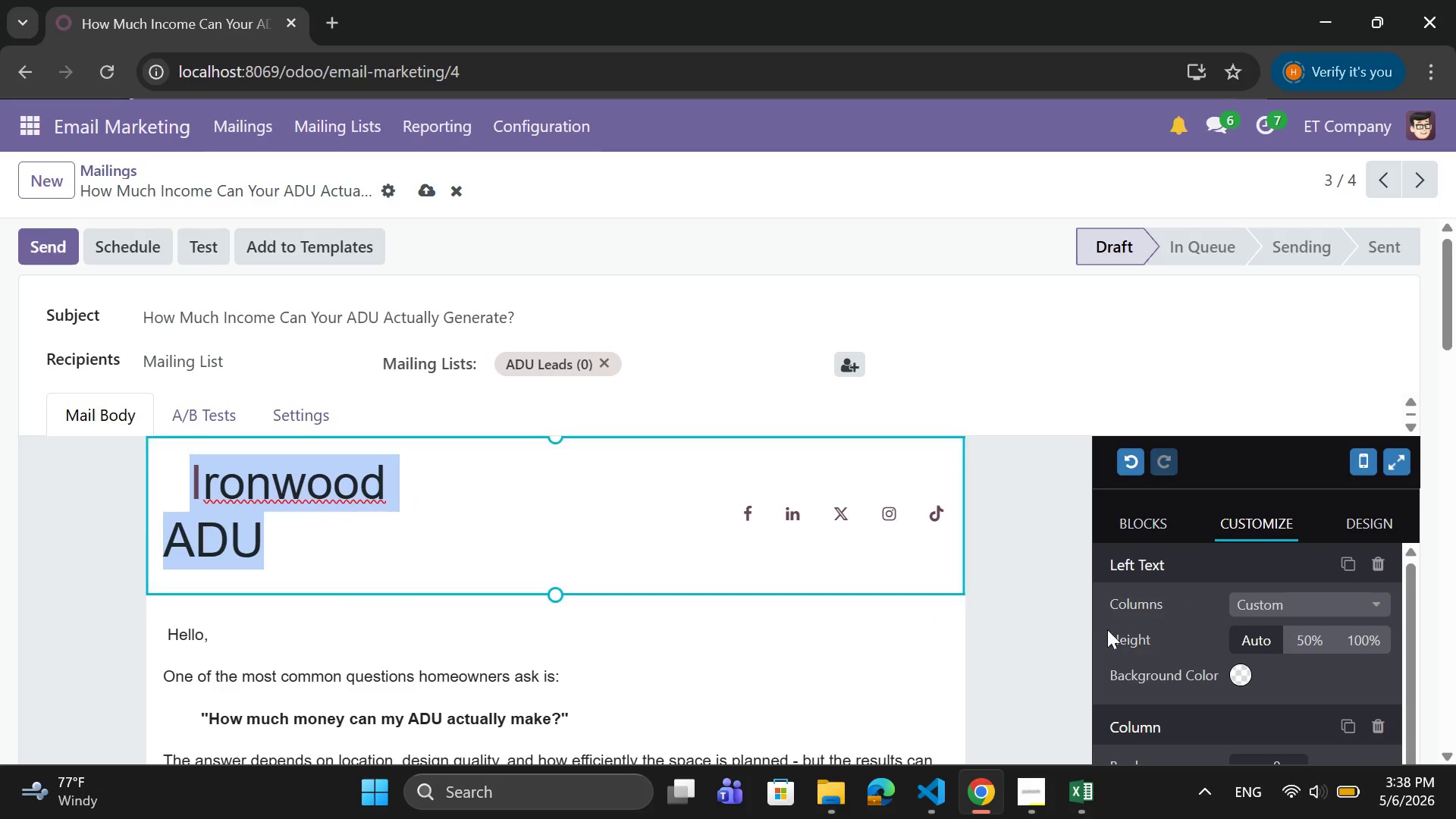 
scroll: coordinate [1168, 672], scroll_direction: down, amount: 10.0
 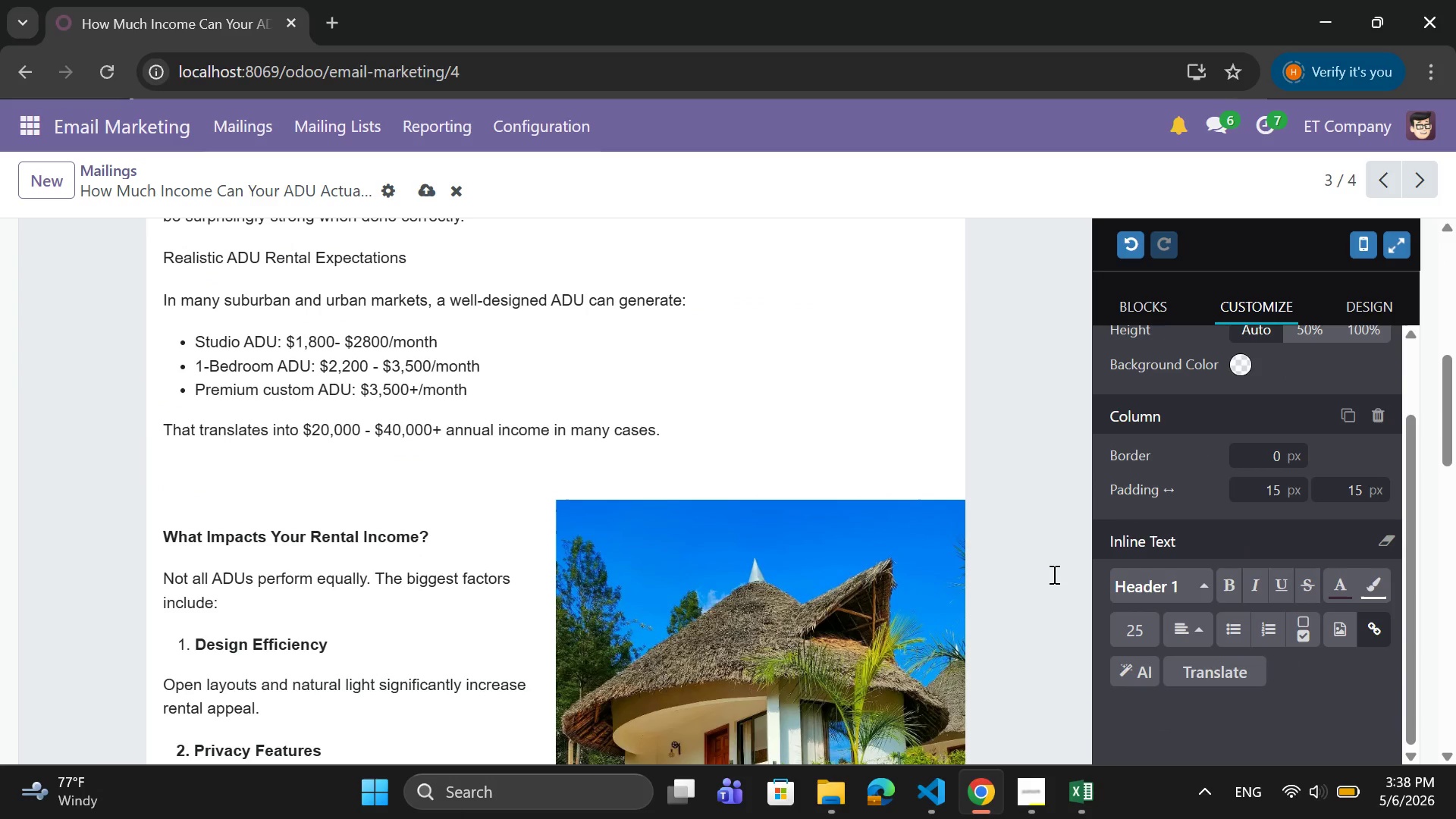 
scroll: coordinate [971, 582], scroll_direction: up, amount: 5.0
 